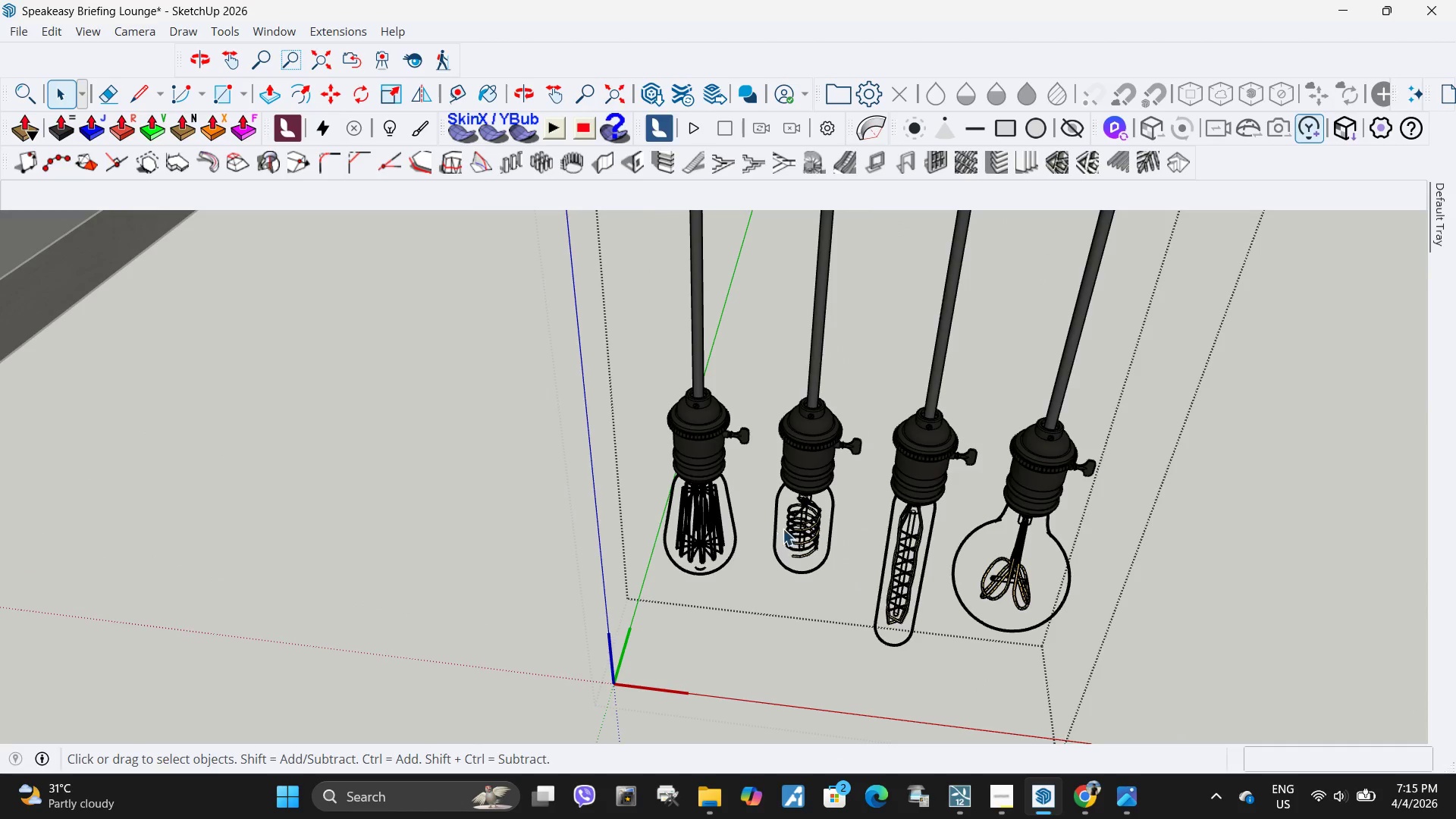 
wait(5.82)
 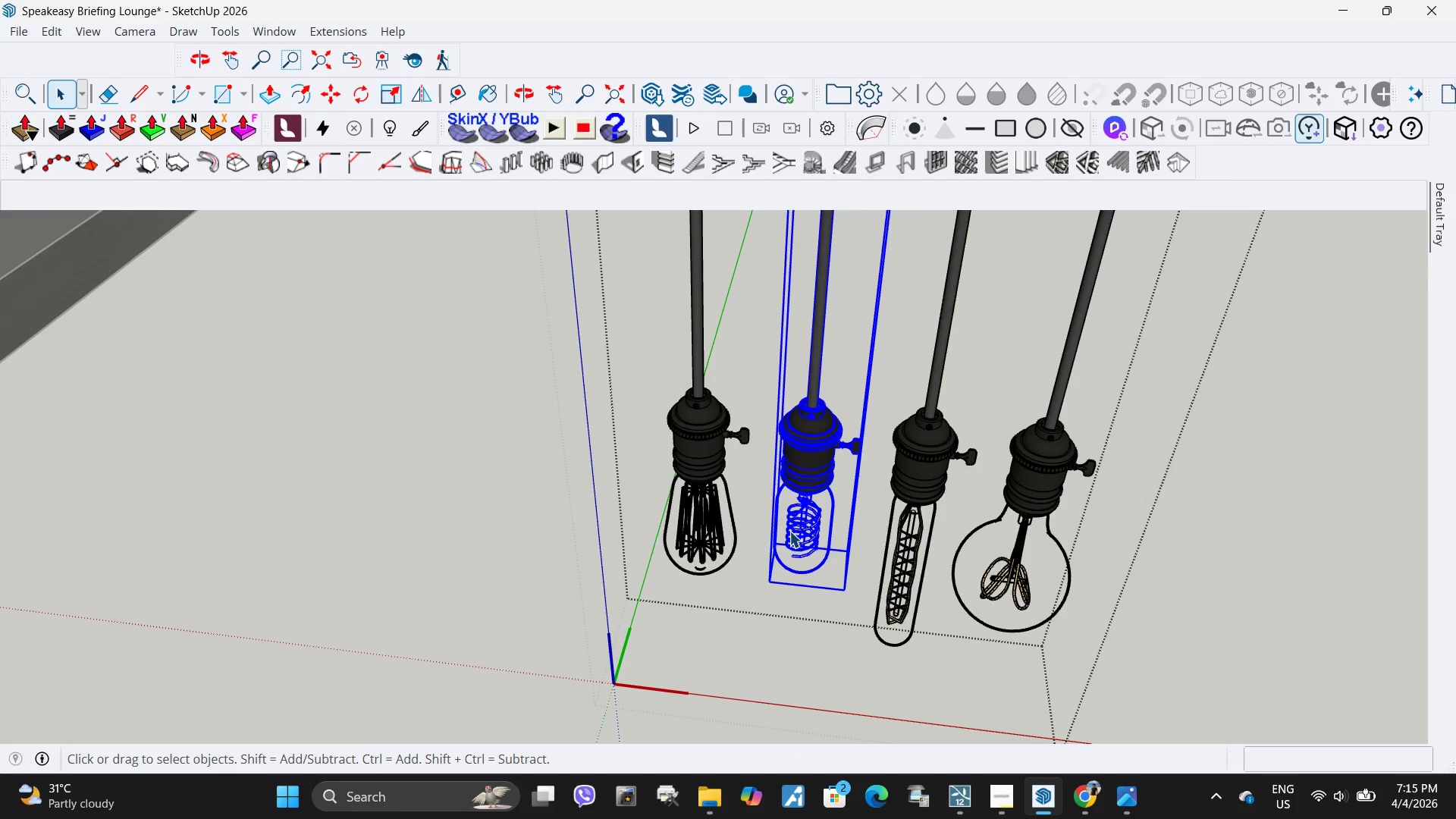 
scroll: coordinate [740, 493], scroll_direction: down, amount: 4.0
 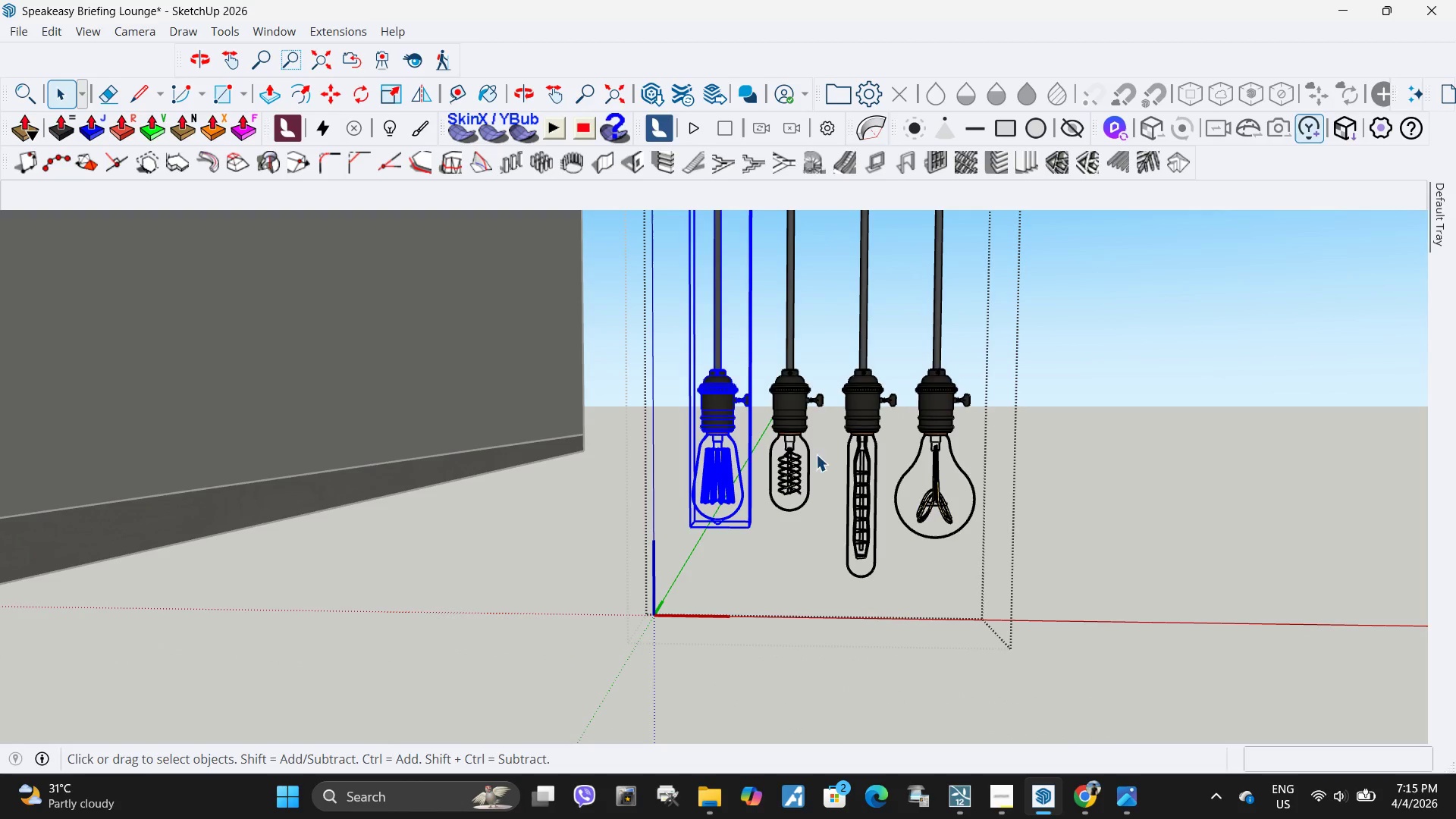 
key(Delete)
 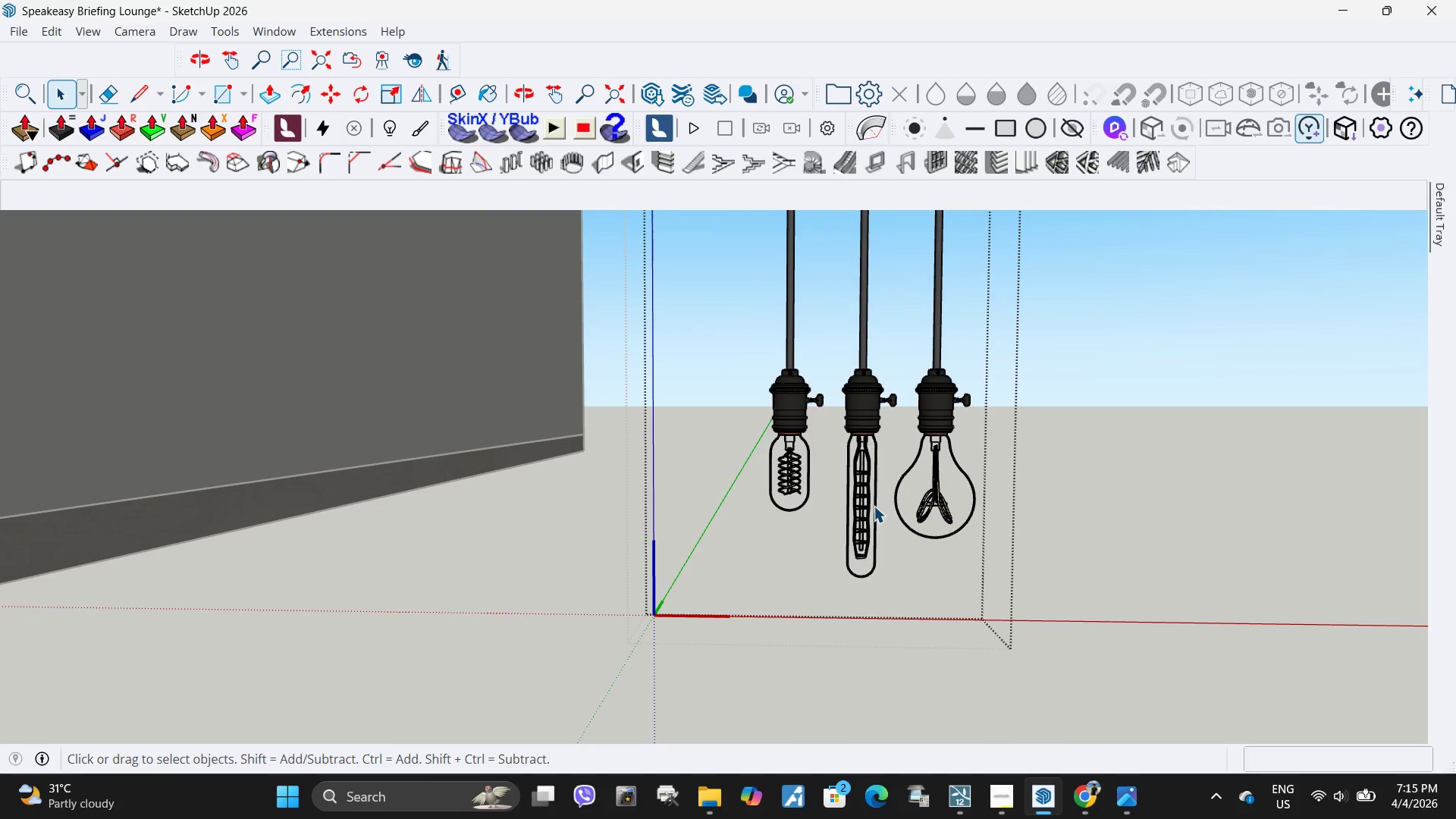 
left_click([874, 506])
 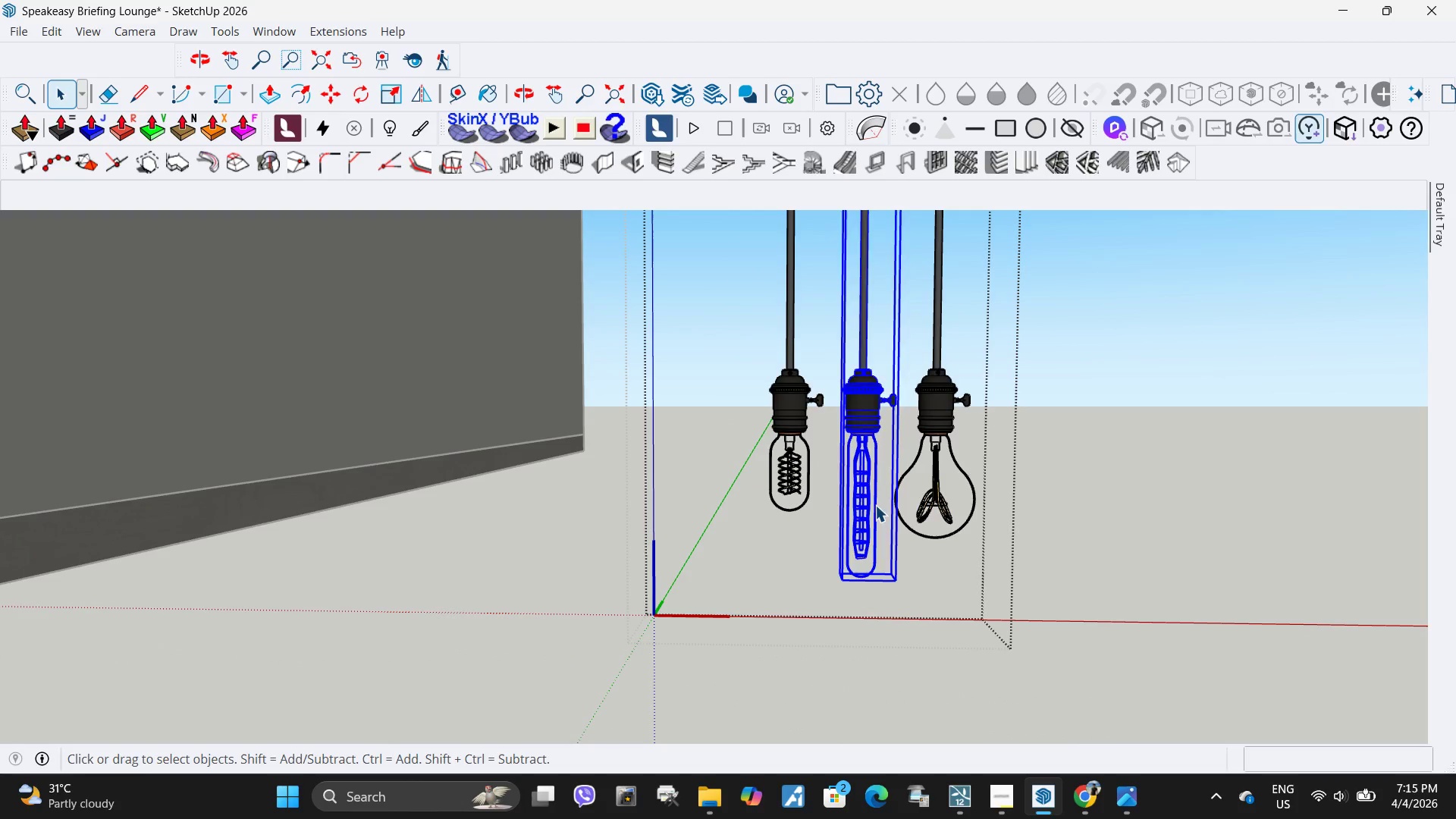 
key(Delete)
 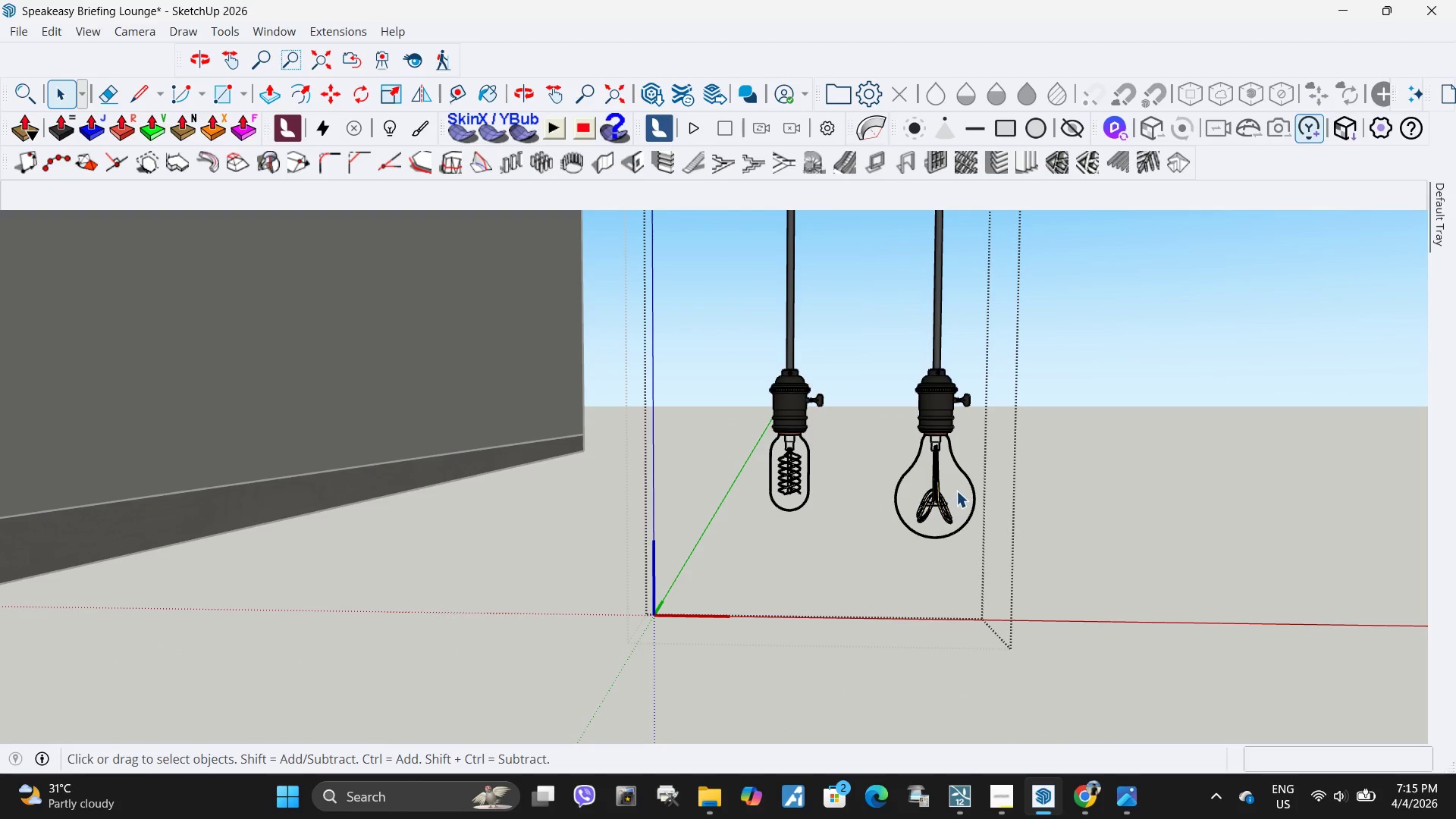 
double_click([957, 491])
 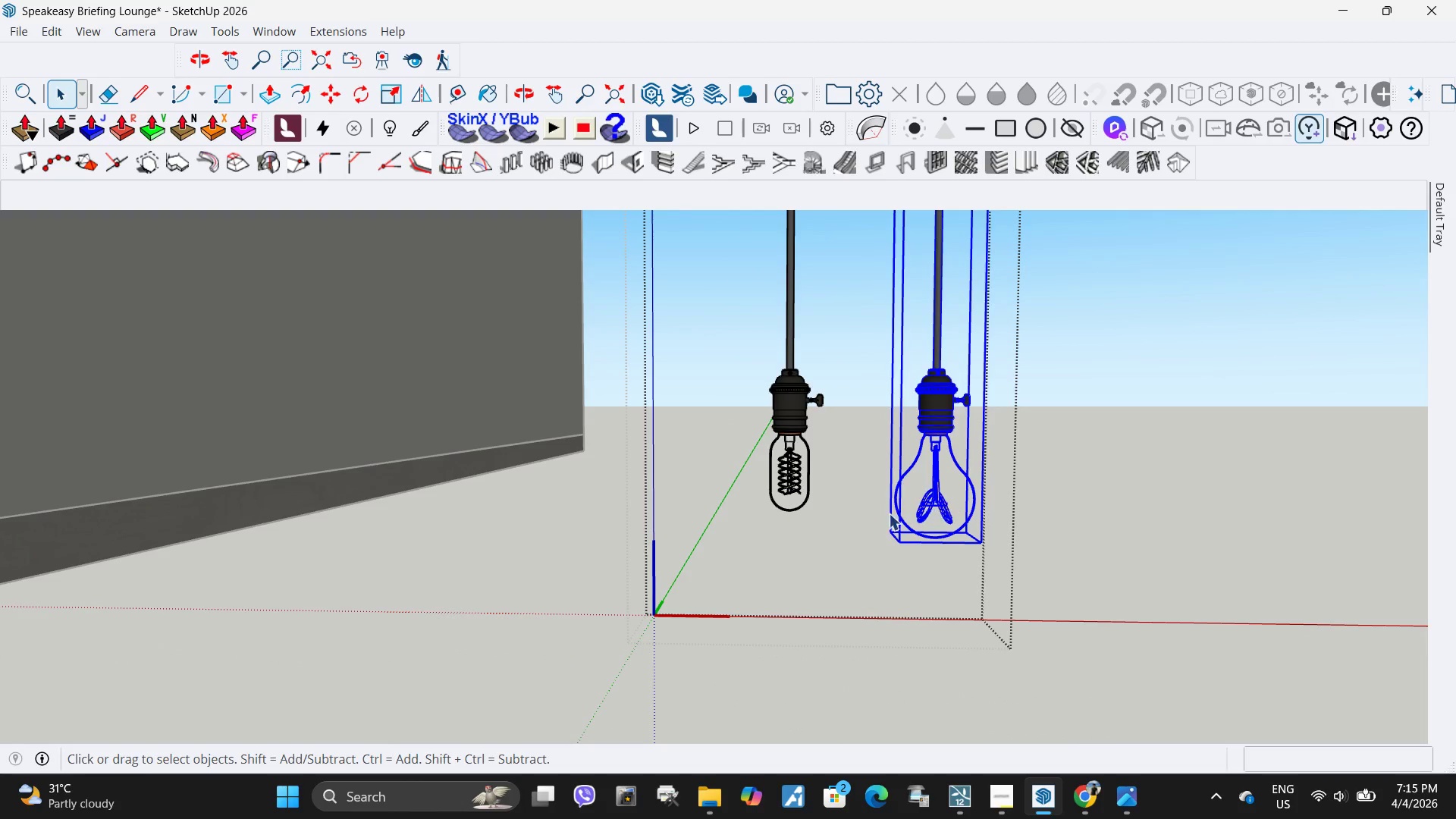 
key(Delete)
 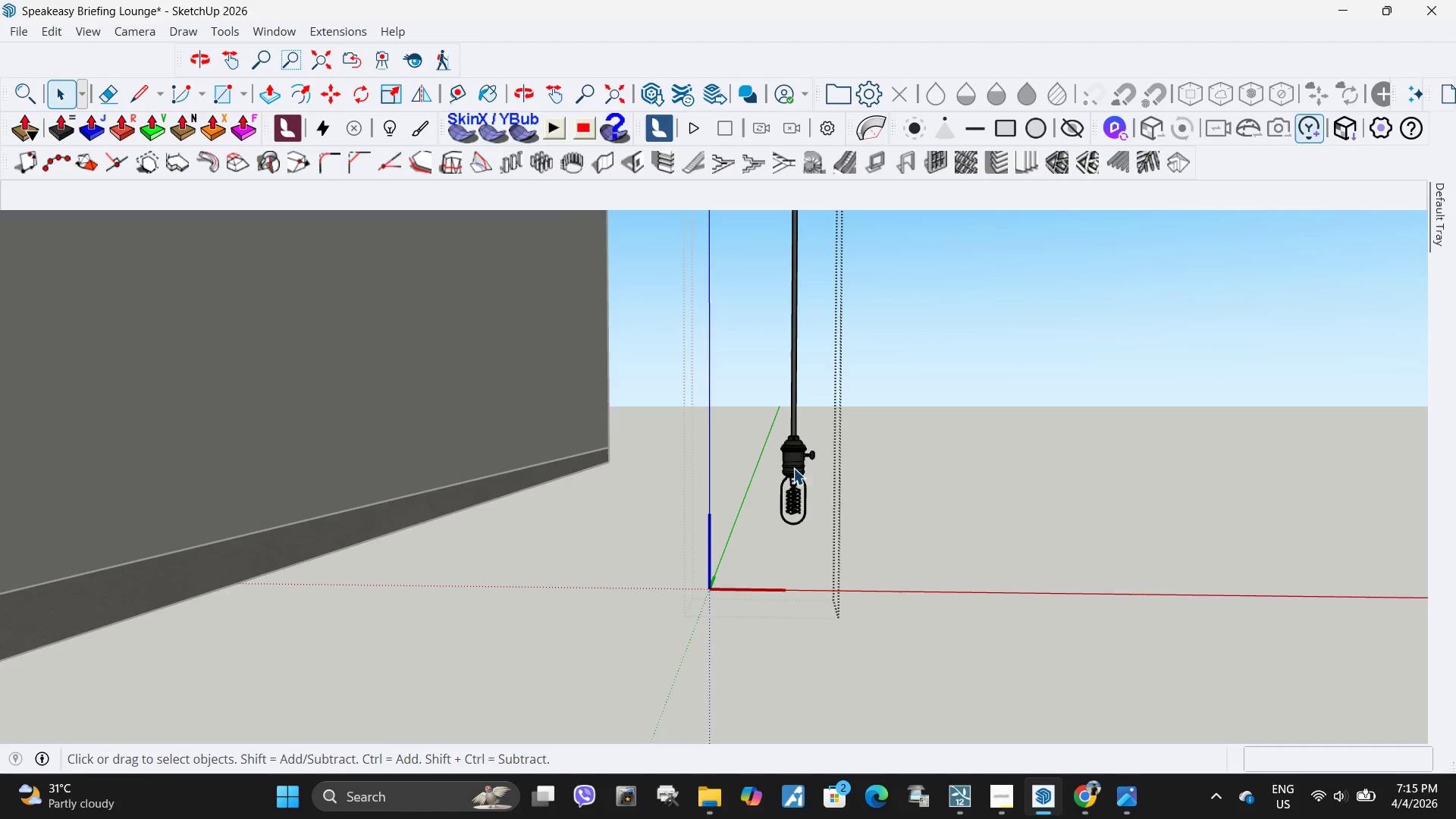 
scroll: coordinate [733, 495], scroll_direction: down, amount: 10.0
 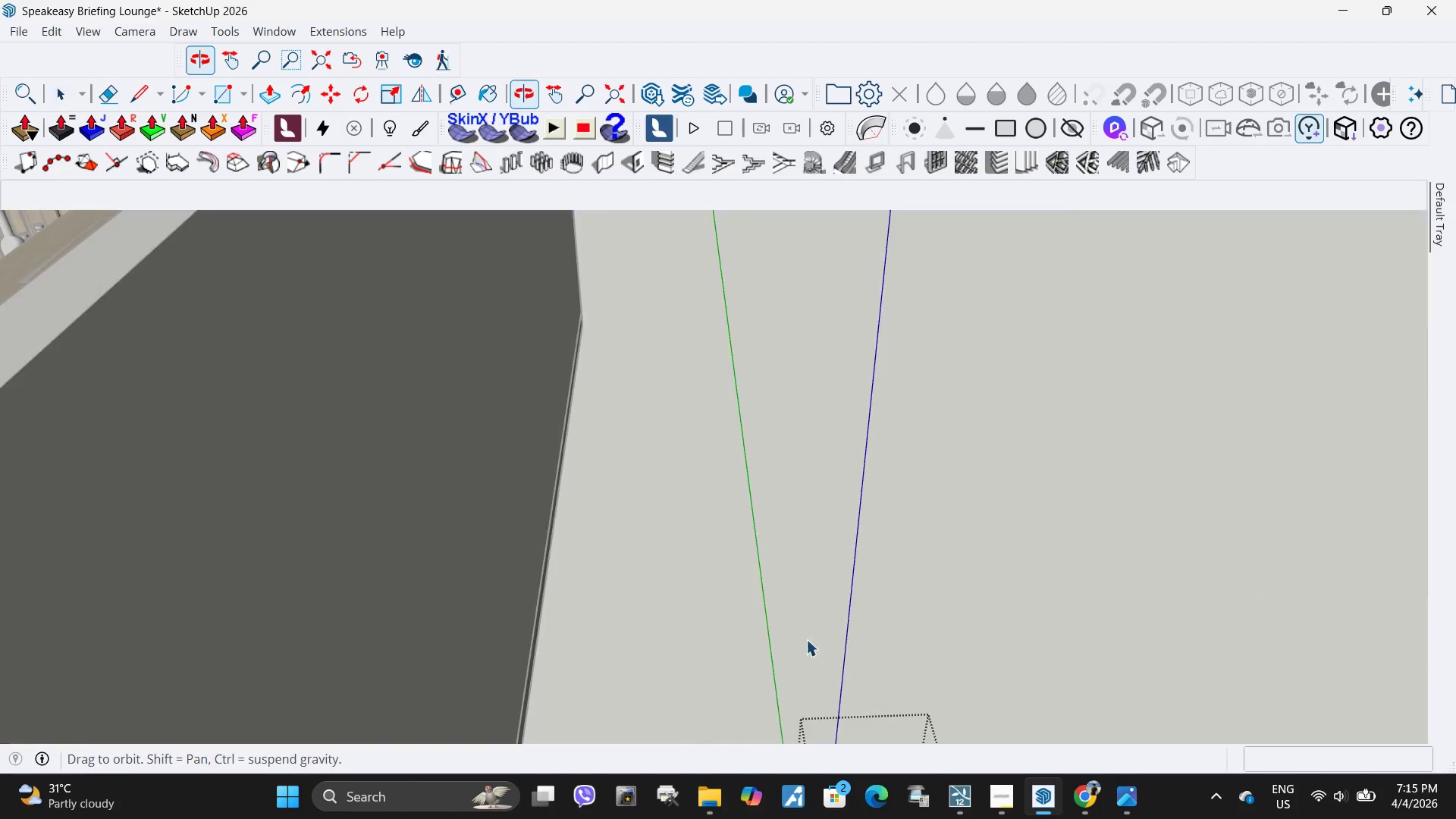 
key(Escape)
 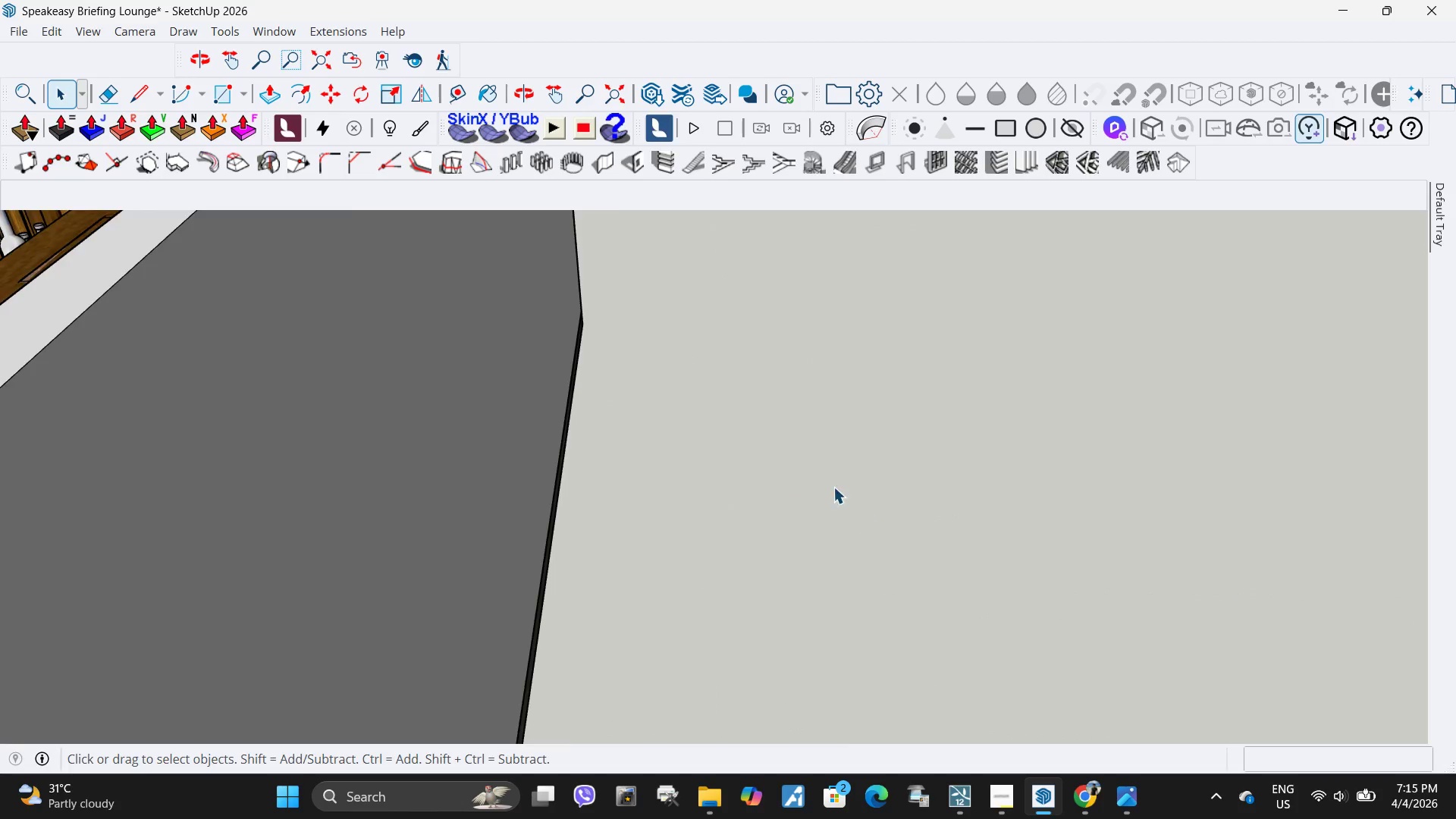 
left_click([909, 563])
 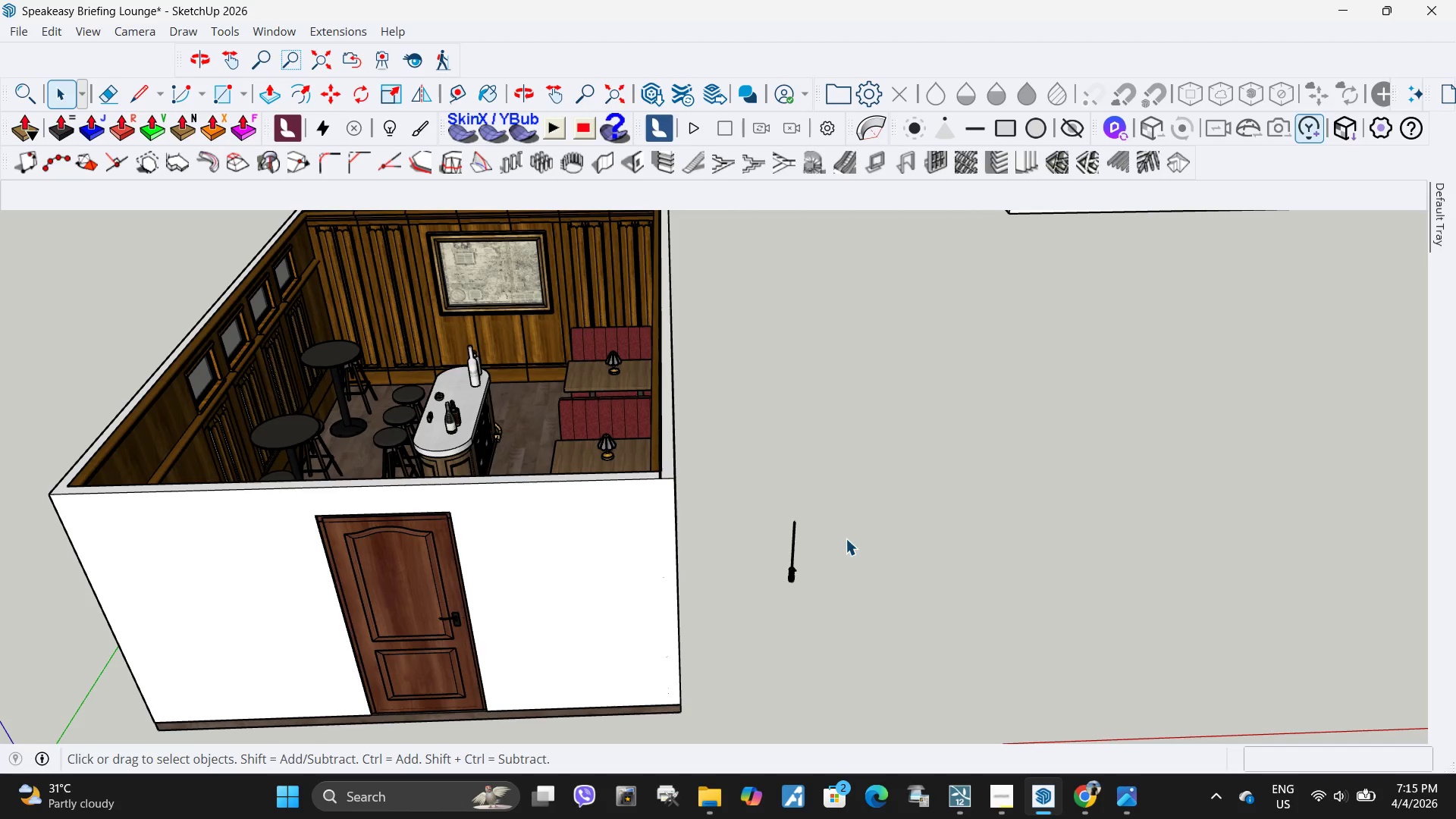 
scroll: coordinate [748, 410], scroll_direction: down, amount: 13.0
 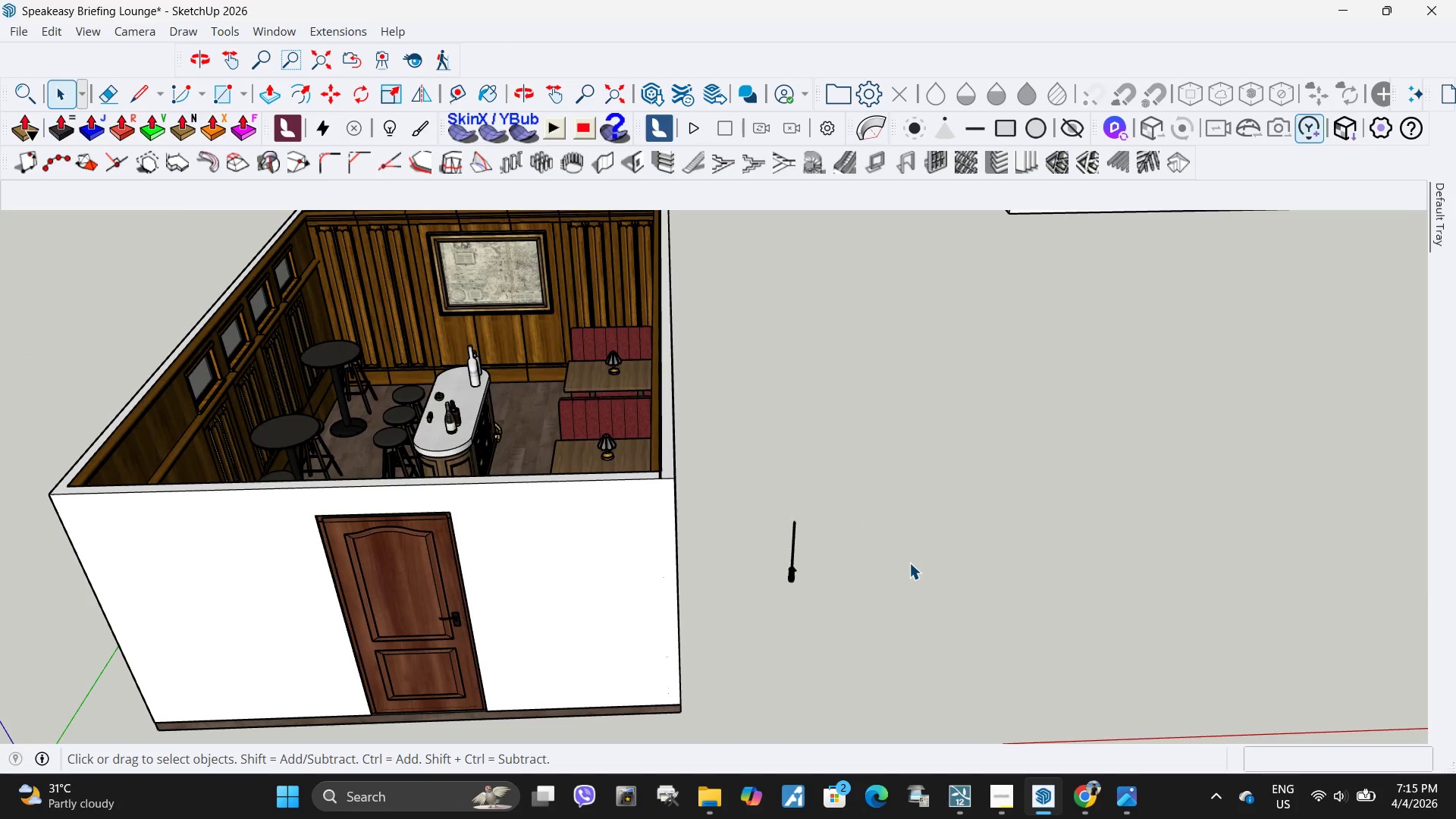 
scroll: coordinate [786, 560], scroll_direction: up, amount: 13.0
 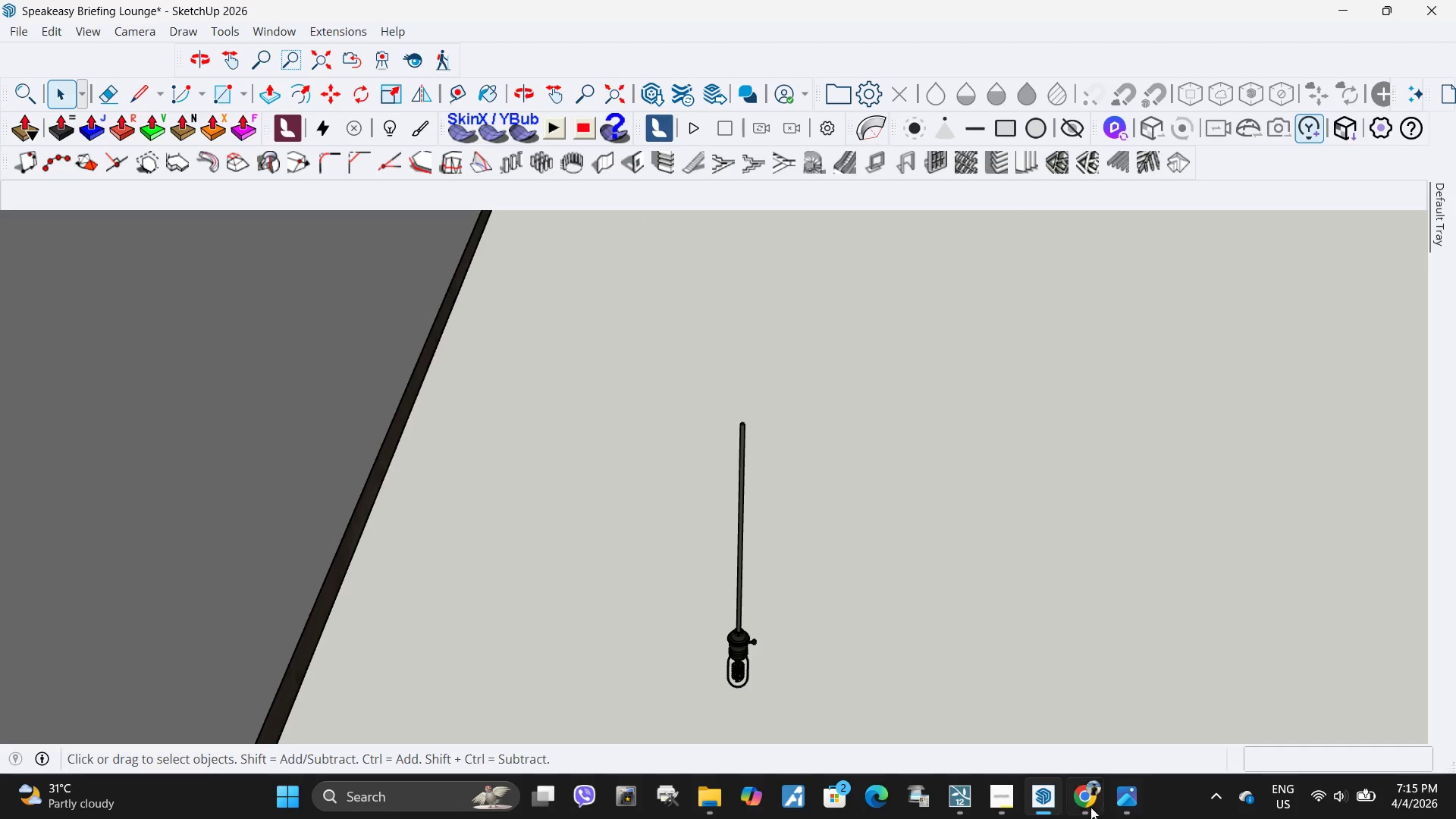 
left_click([1085, 799])
 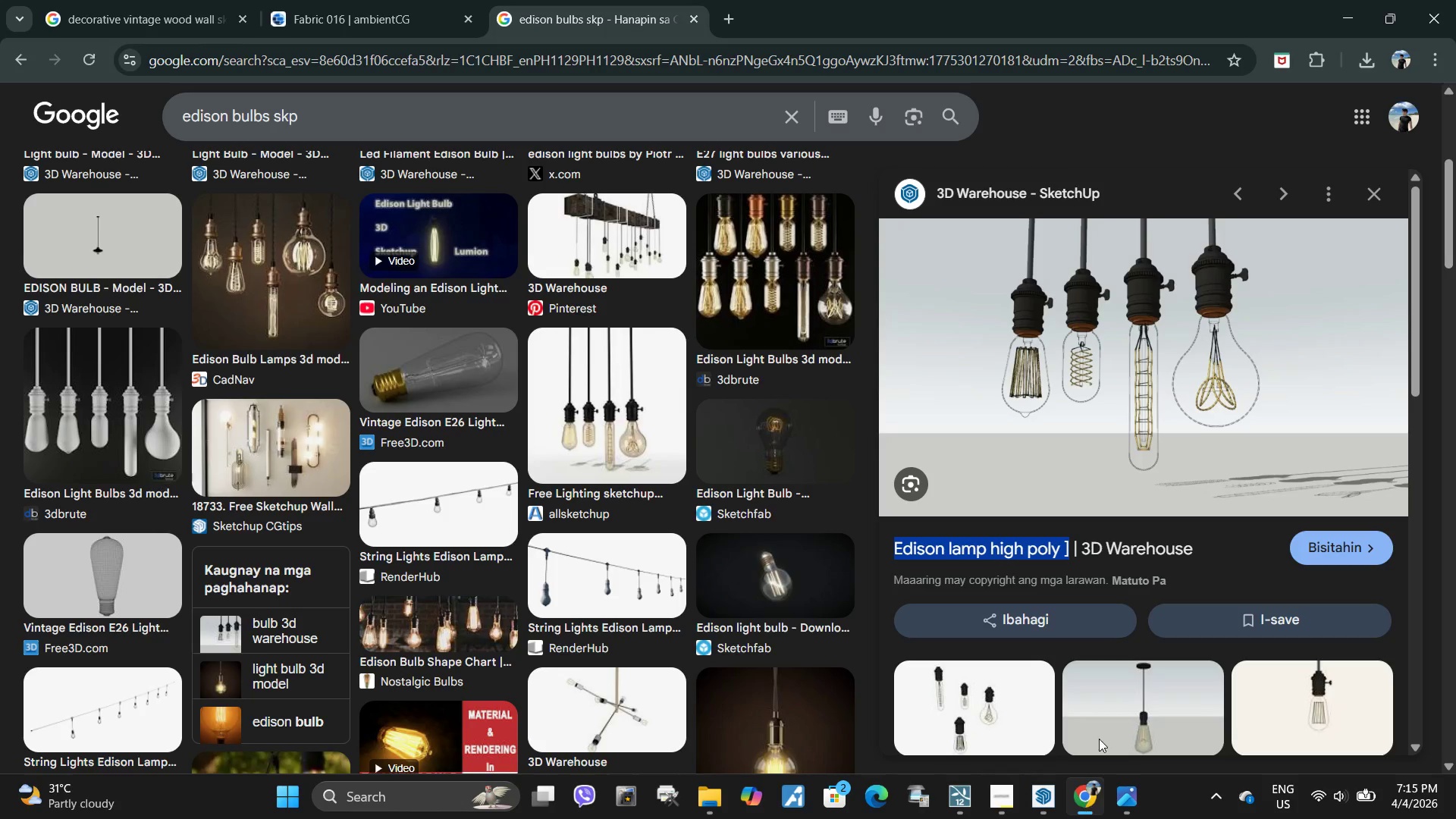 
scroll: coordinate [1099, 614], scroll_direction: down, amount: 3.0
 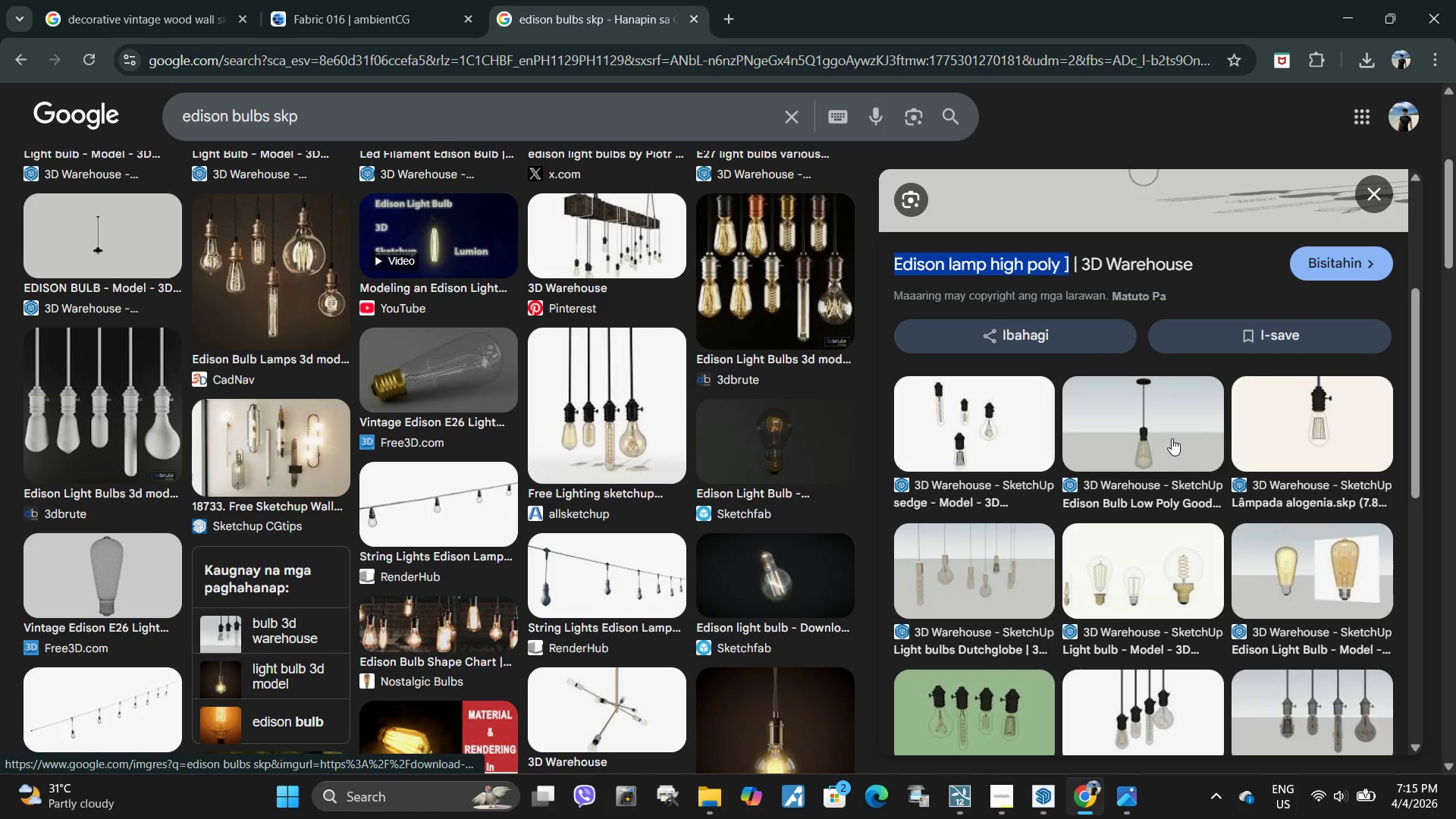 
left_click([1159, 446])
 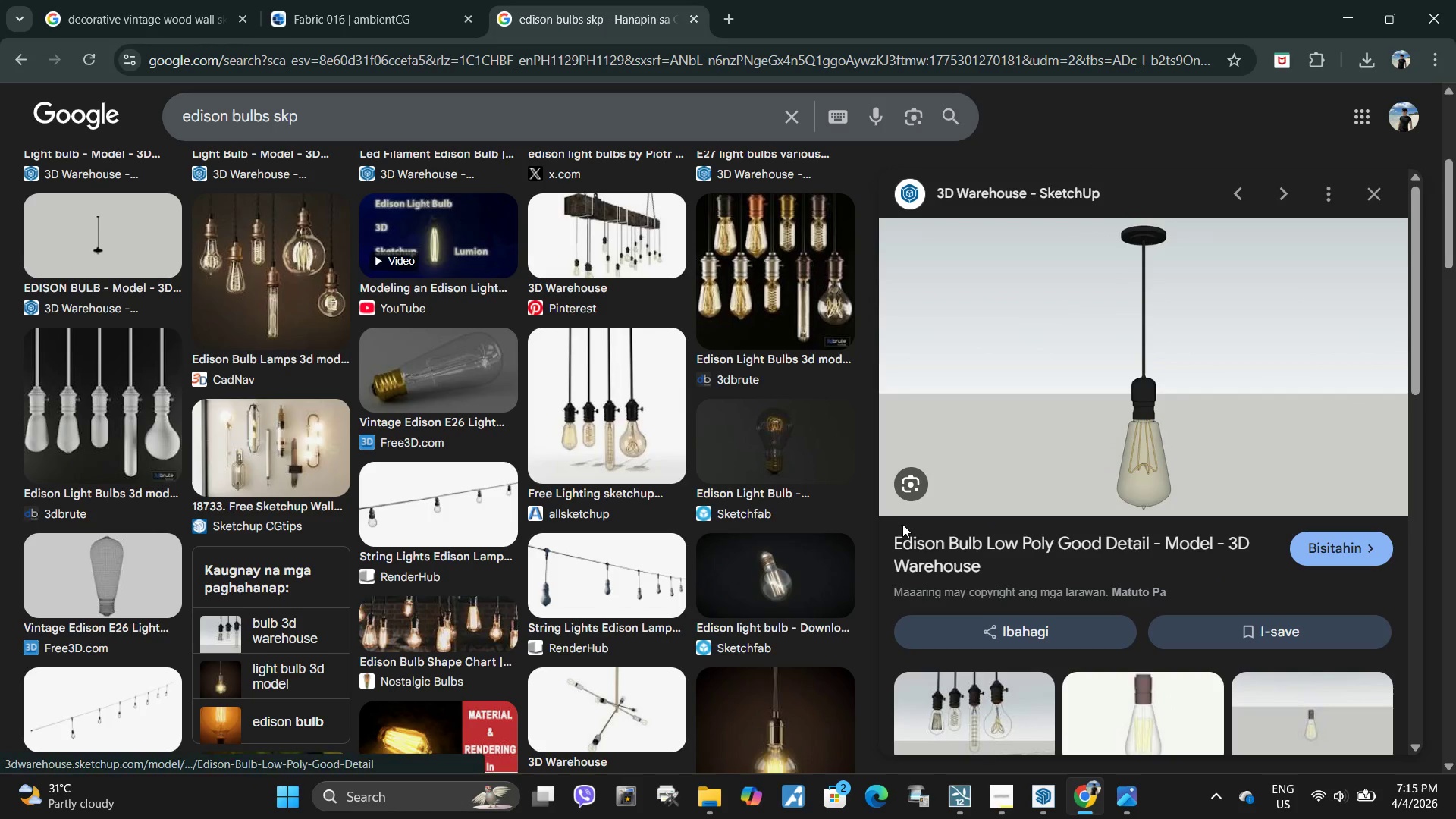 
left_click_drag(start_coordinate=[890, 533], to_coordinate=[1153, 541])
 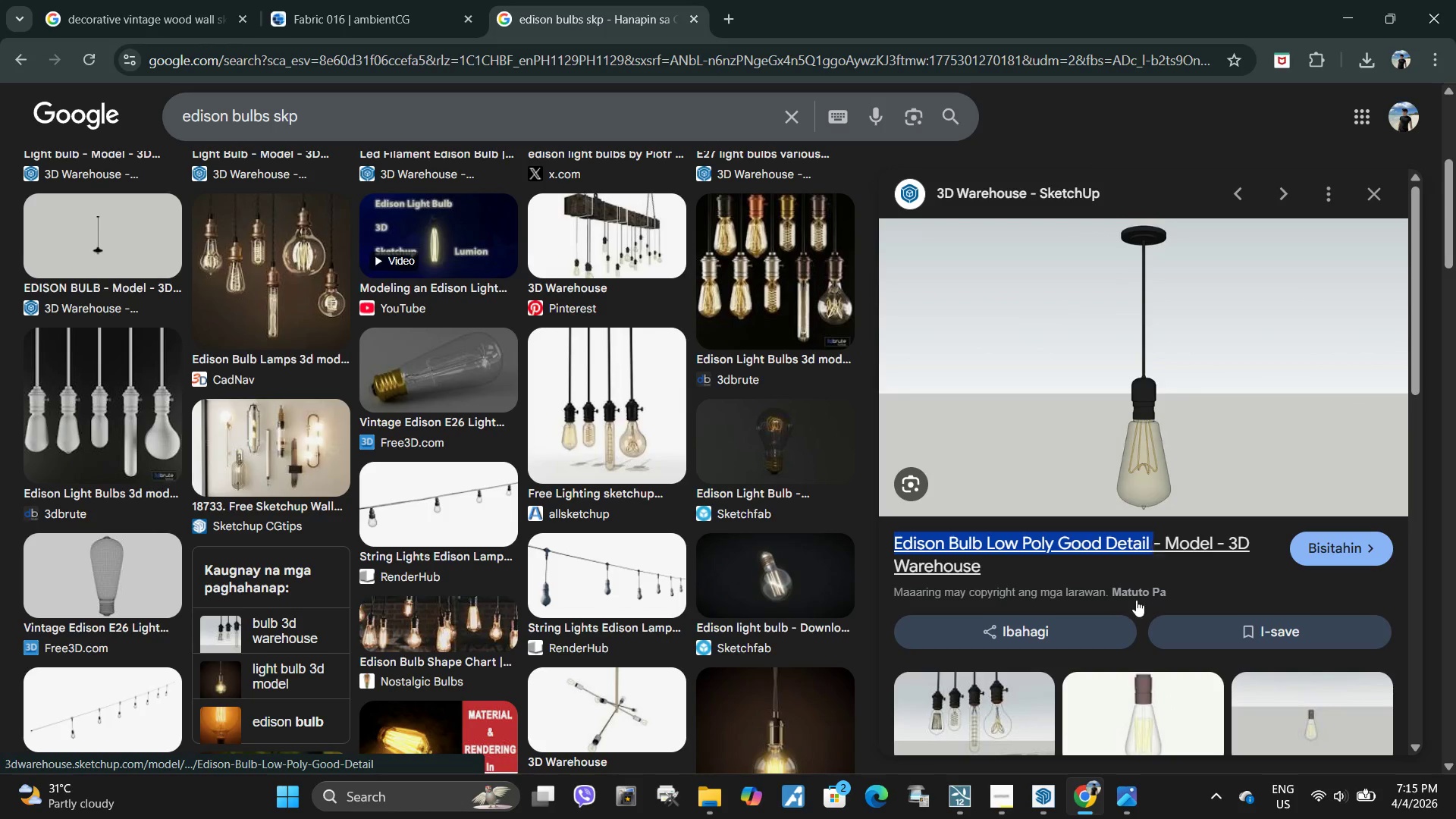 
key(Control+ControlLeft)
 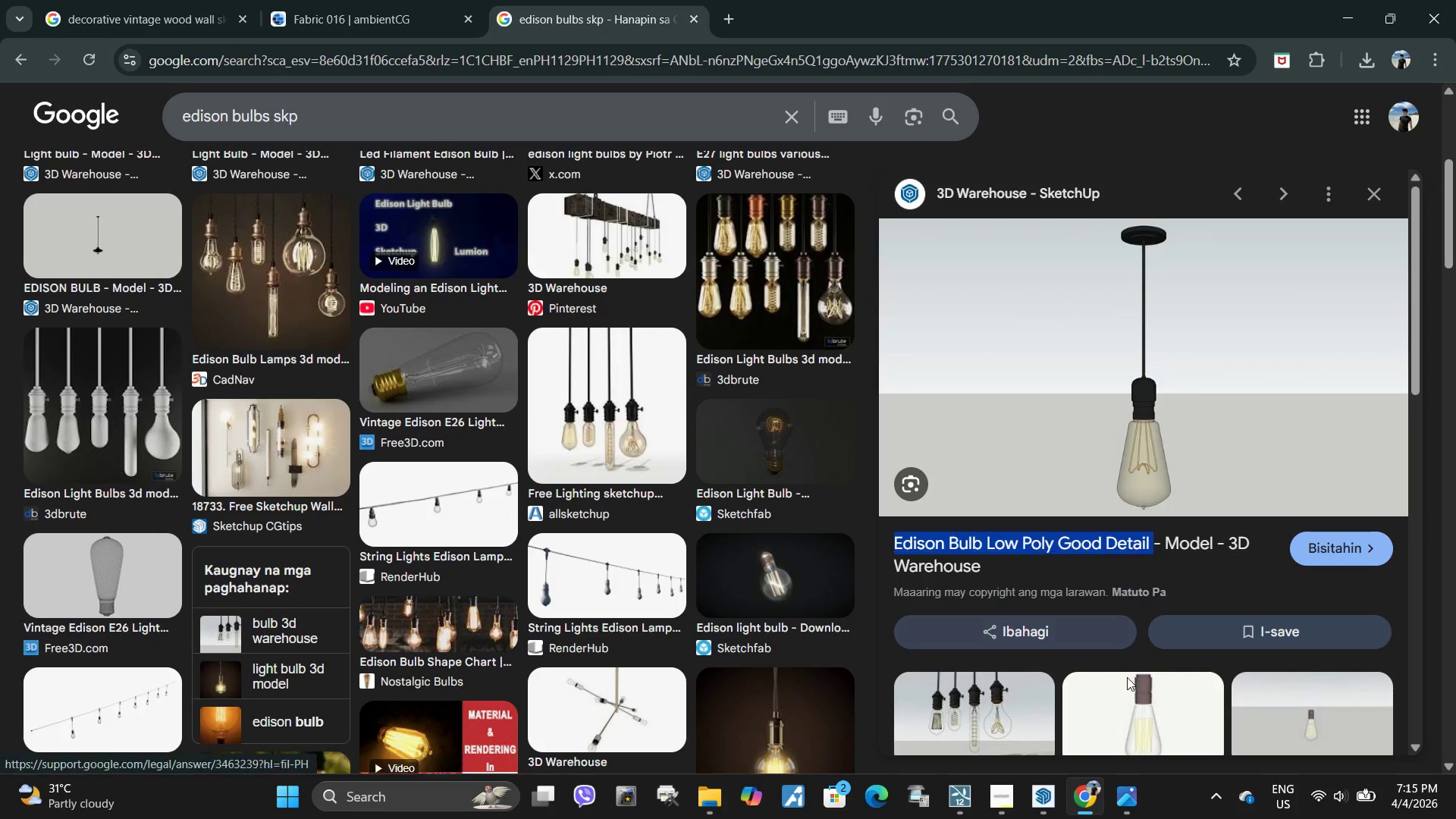 
key(Control+C)
 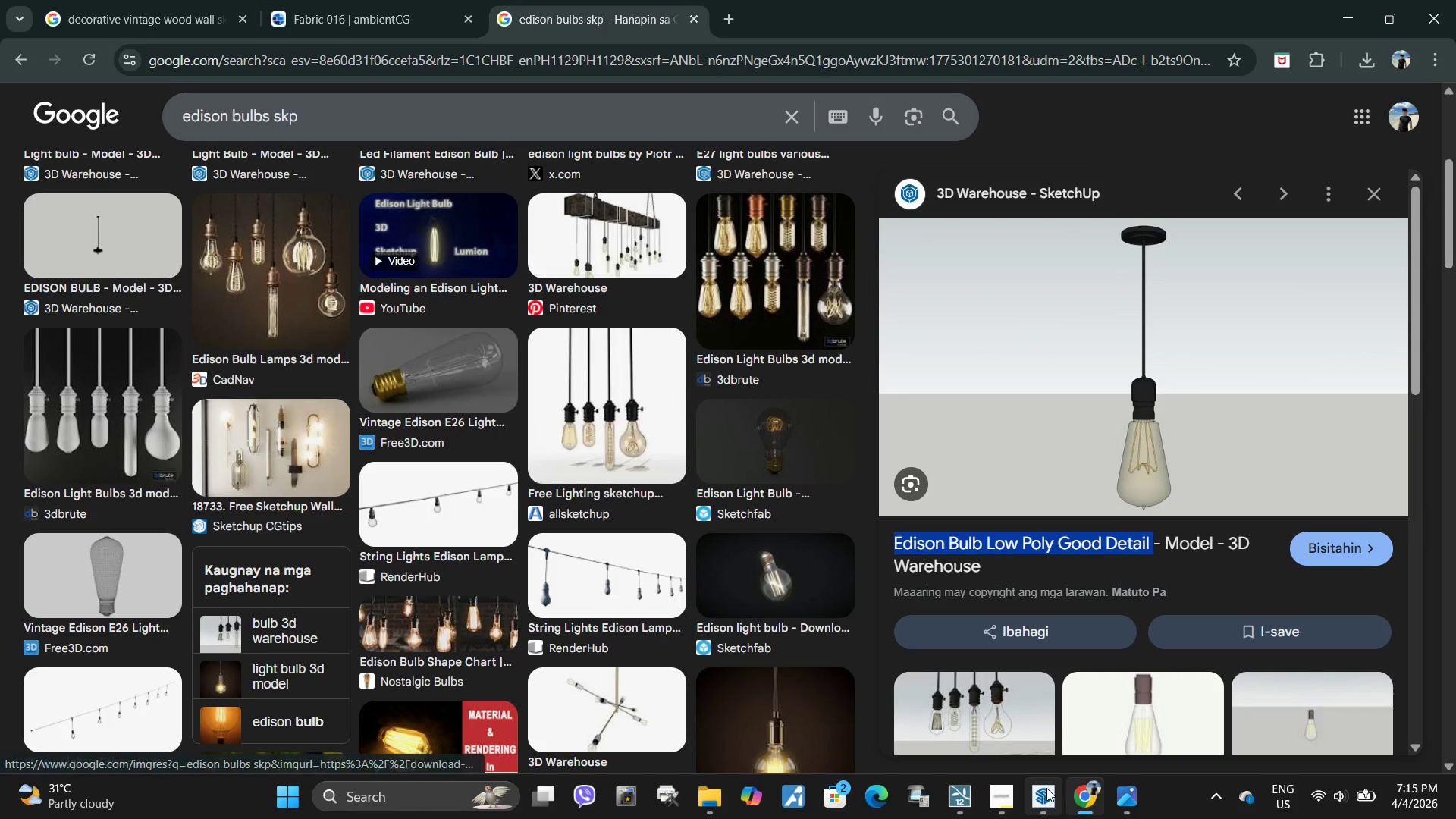 
left_click([1046, 788])
 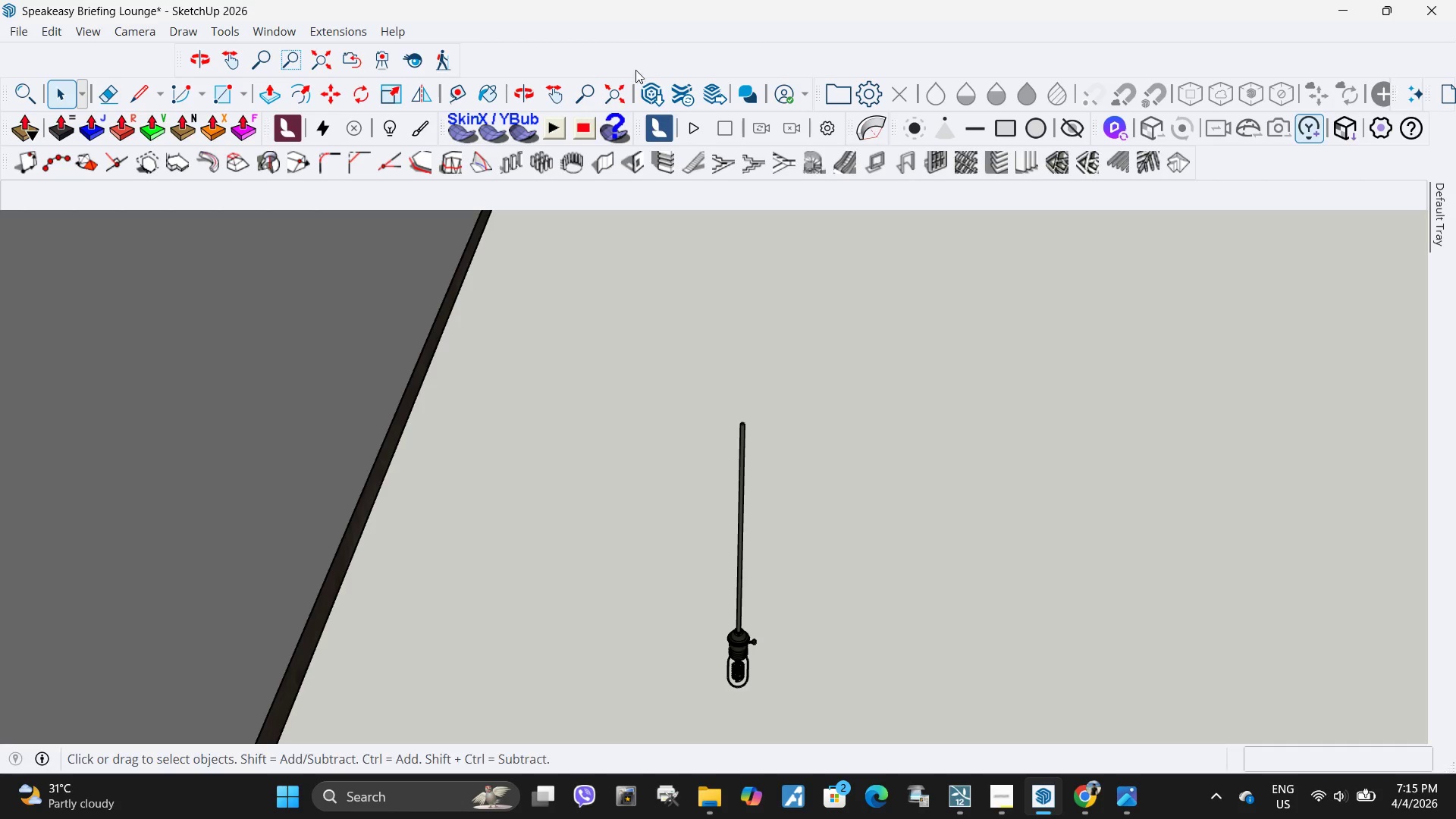 
left_click([648, 89])
 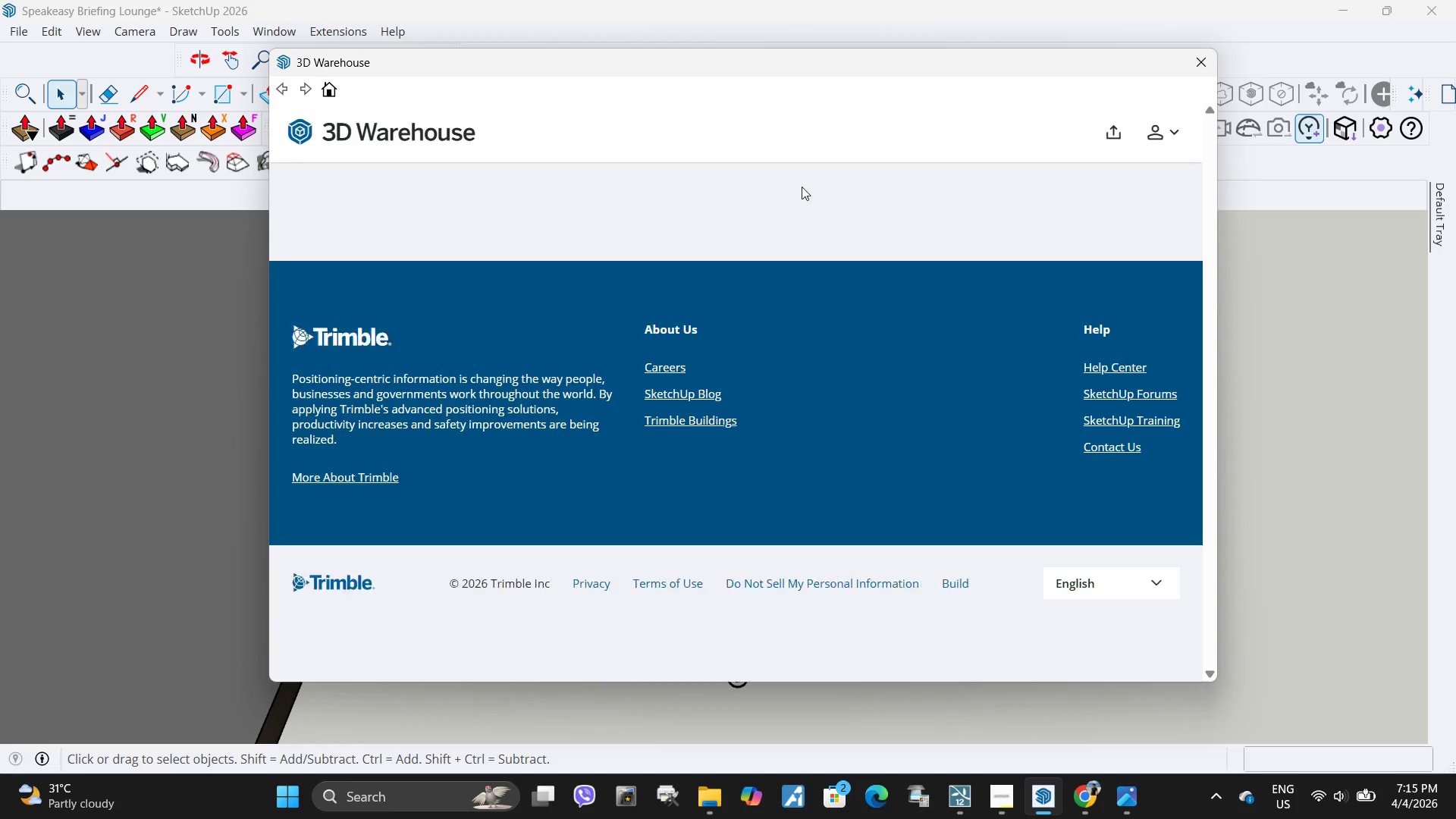 
left_click([732, 129])
 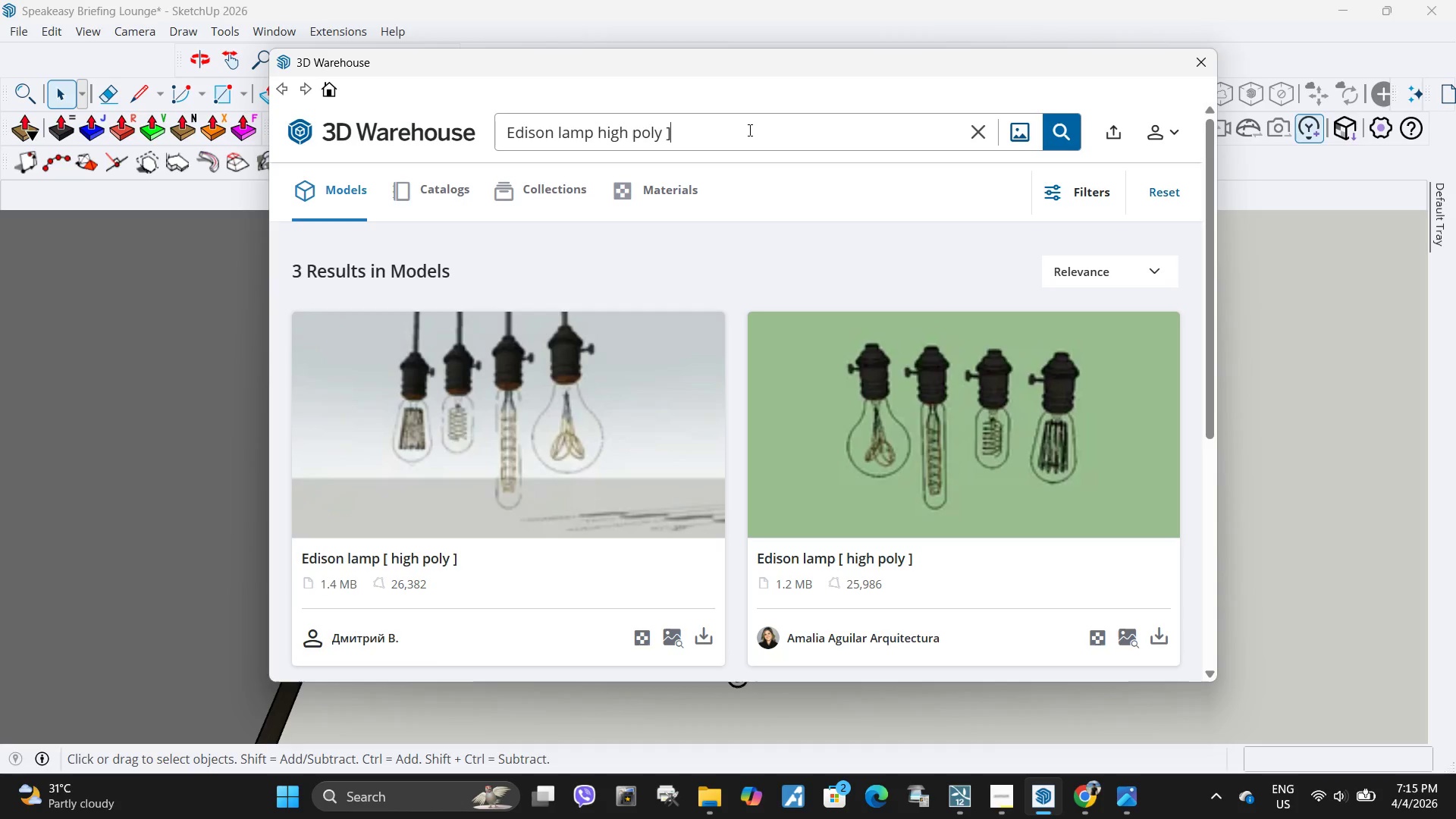 
left_click_drag(start_coordinate=[748, 130], to_coordinate=[434, 129])
 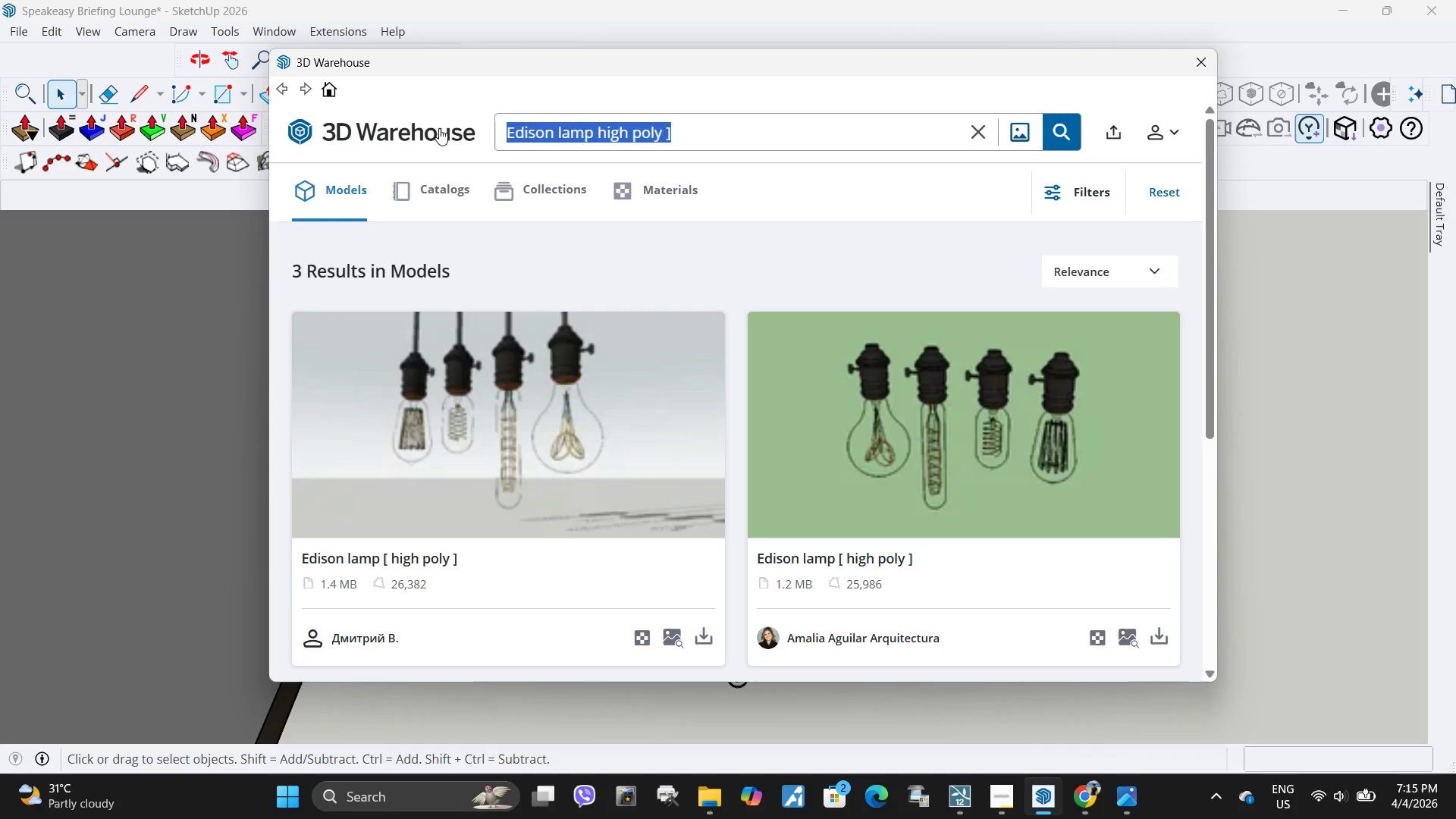 
key(Control+ControlLeft)
 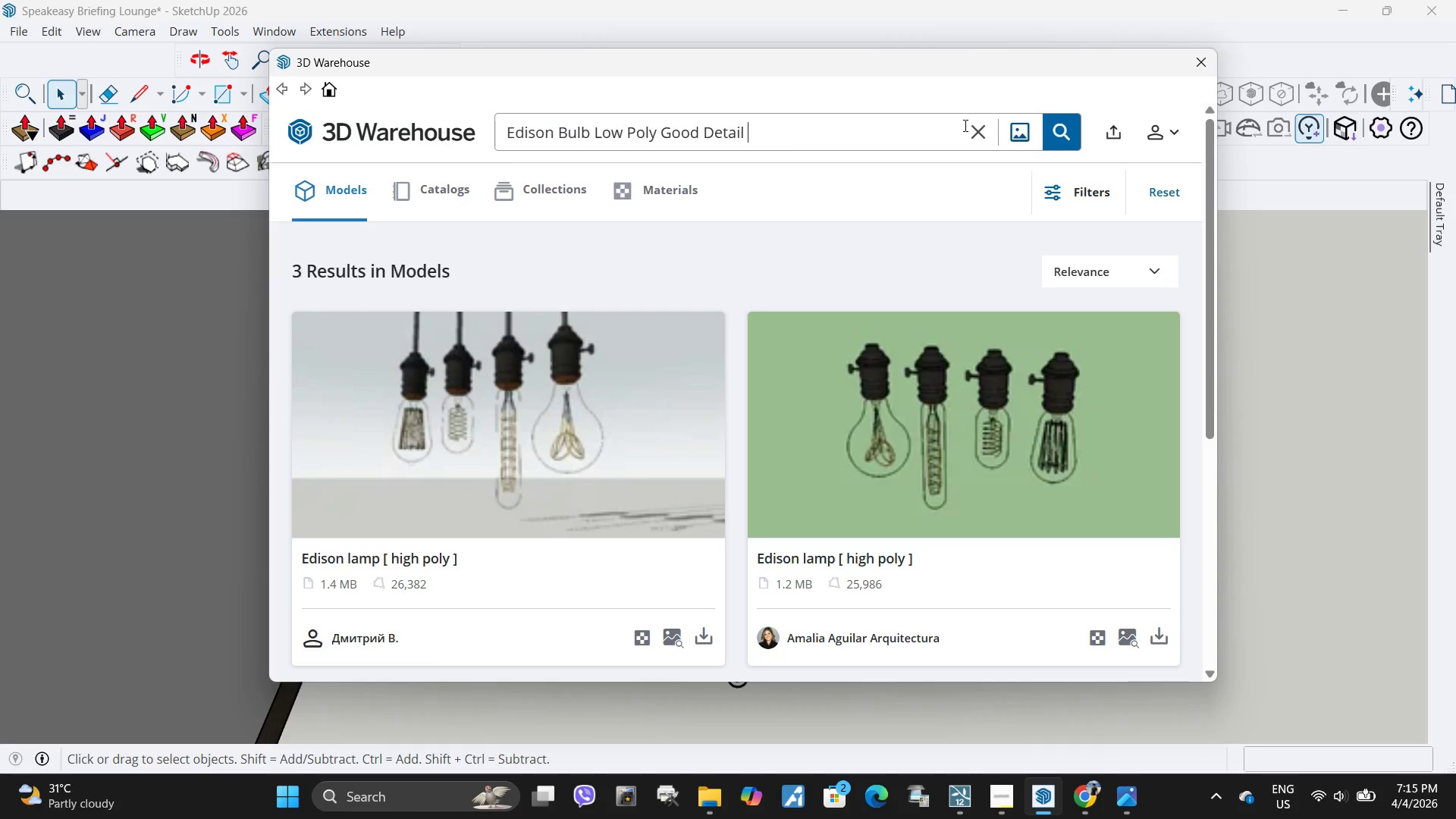 
key(Control+V)
 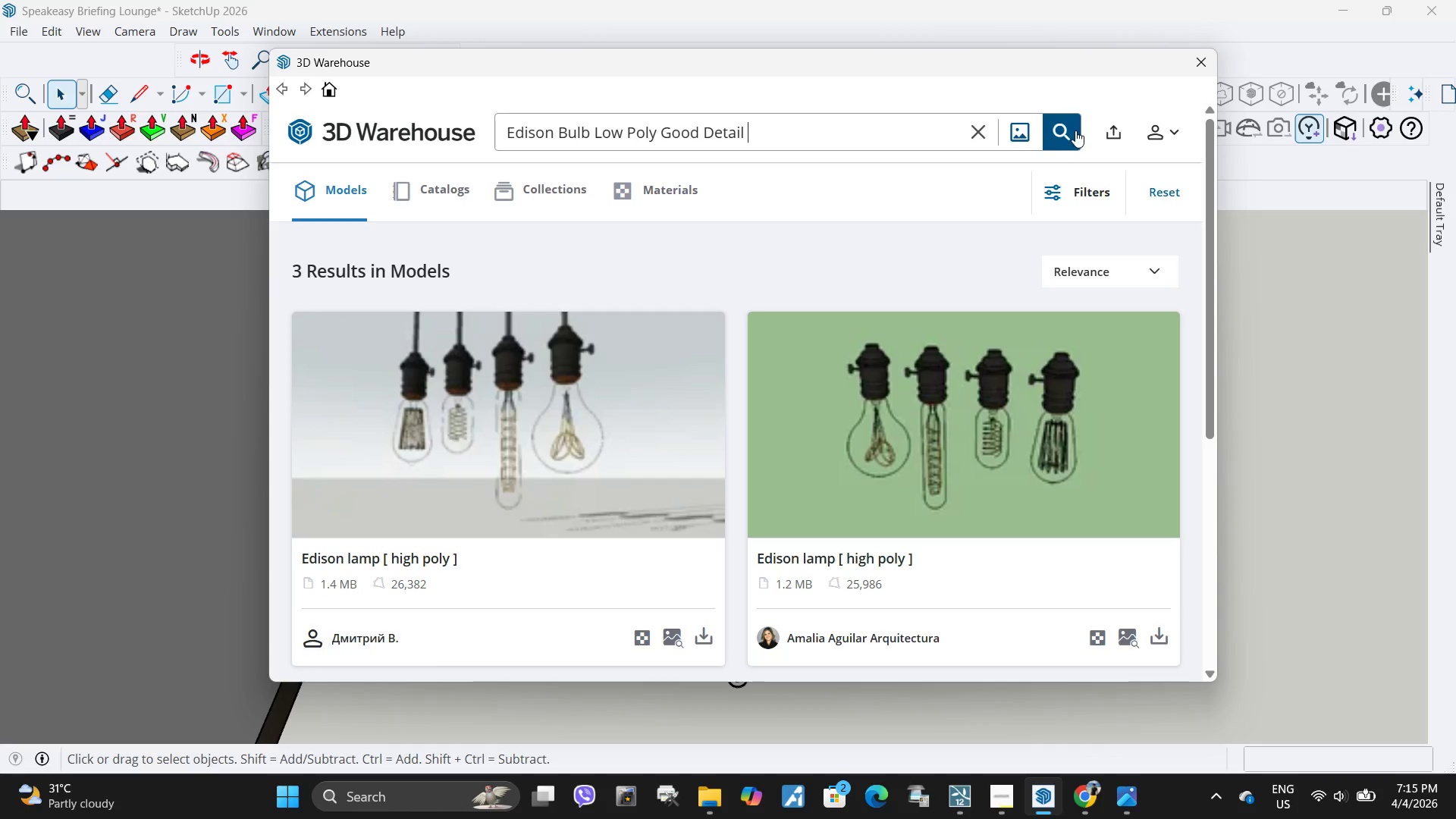 
left_click([1073, 133])
 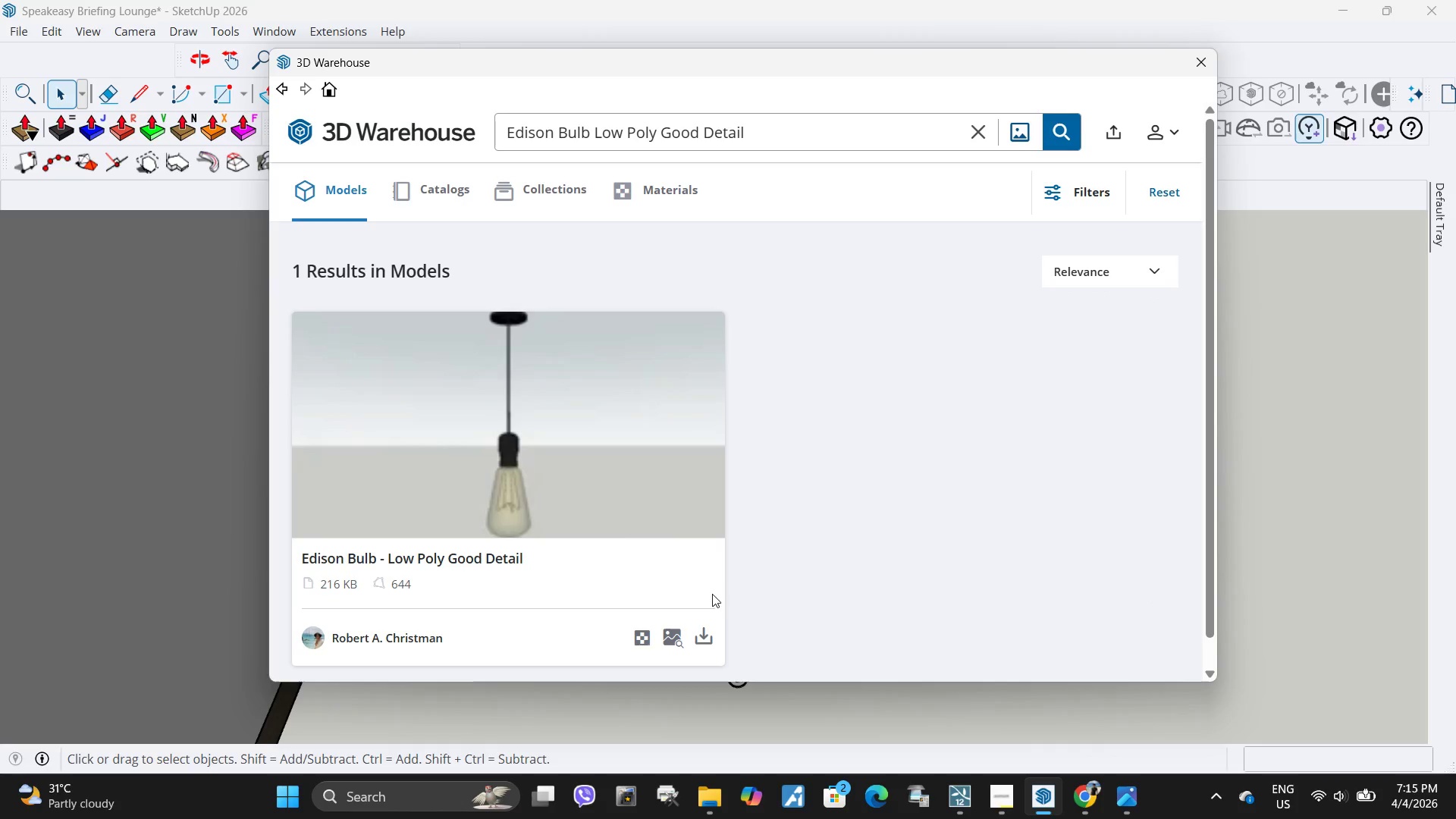 
left_click([705, 639])
 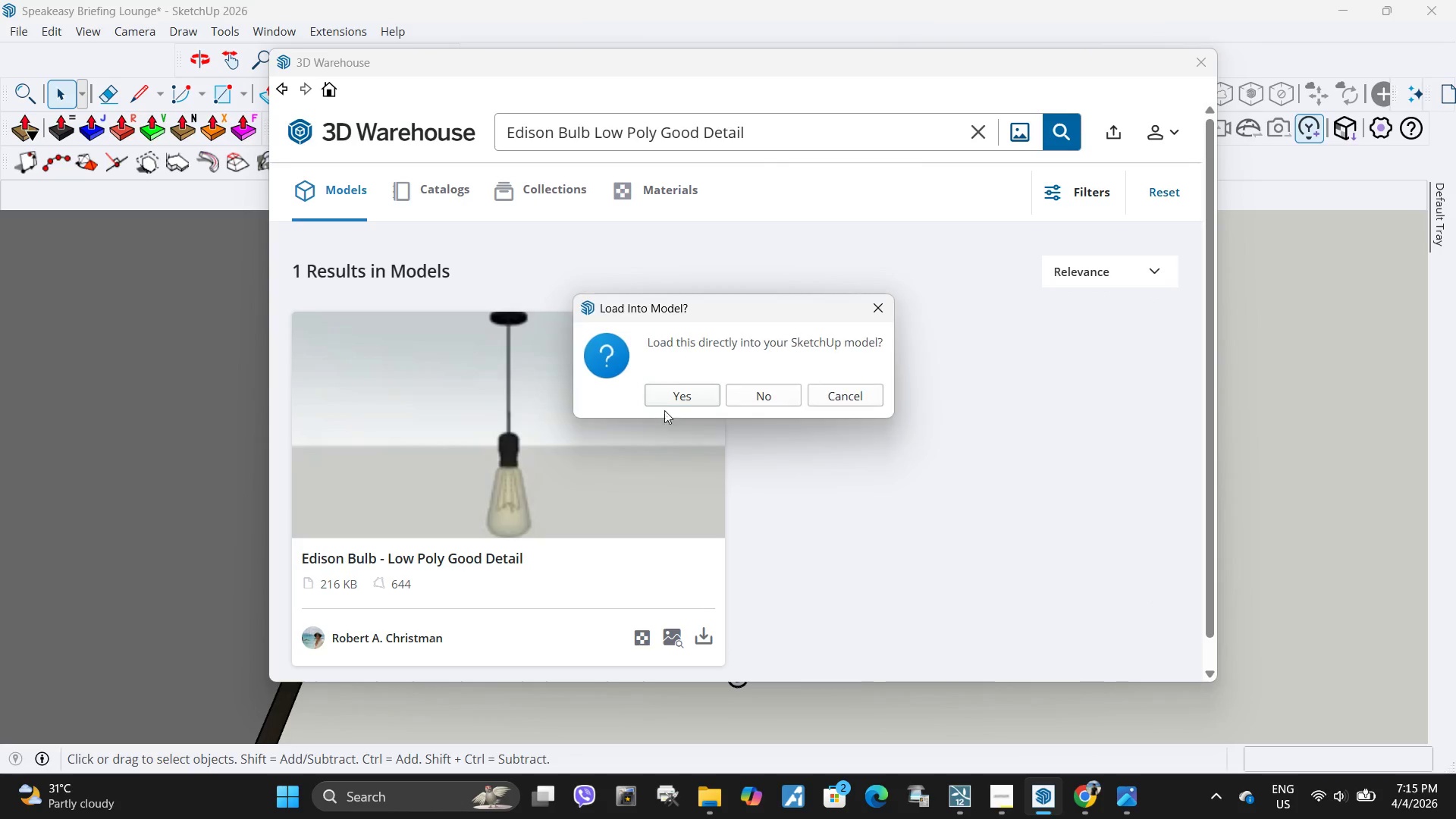 
left_click([677, 390])
 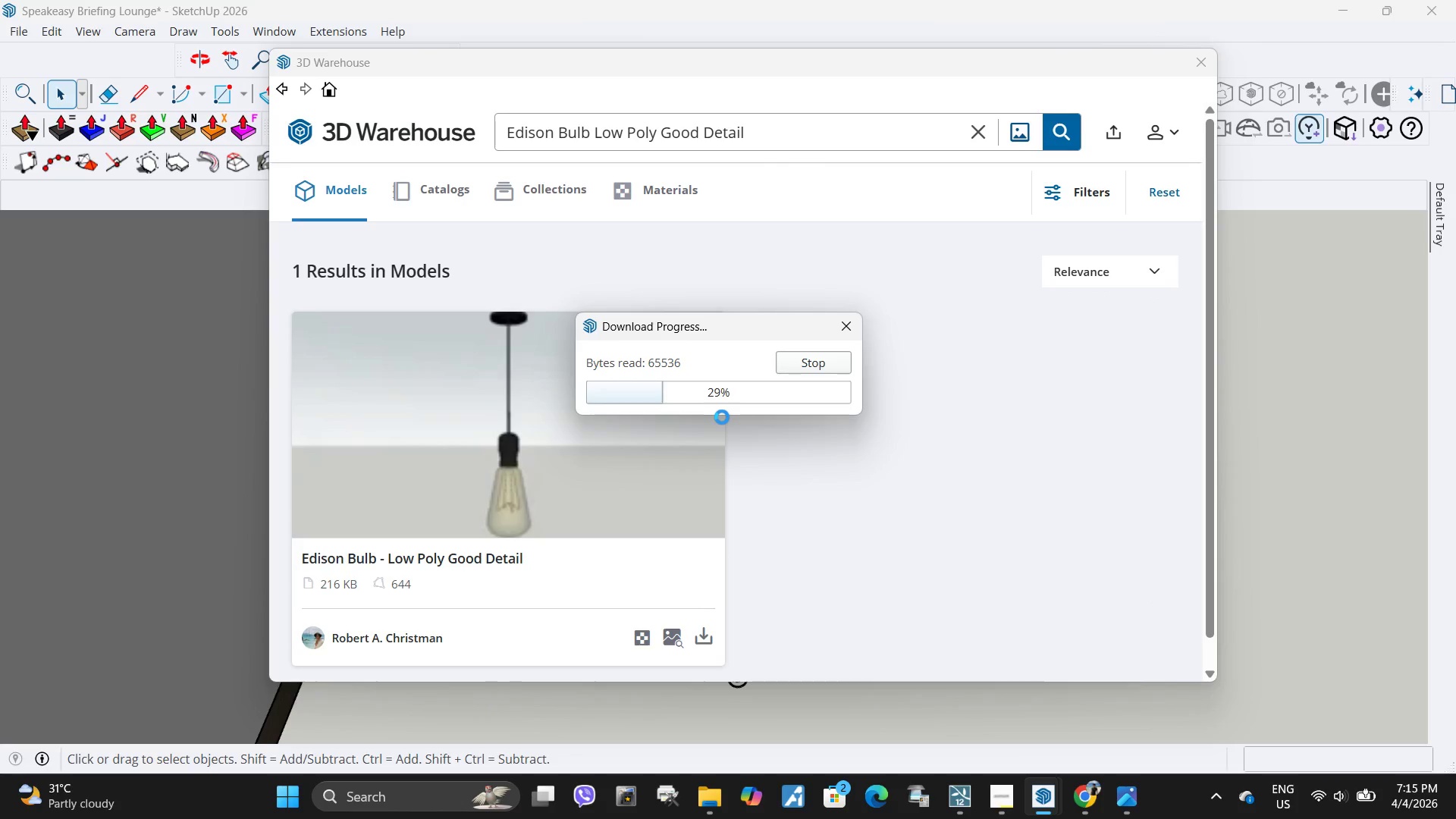 
scroll: coordinate [733, 473], scroll_direction: down, amount: 11.0
 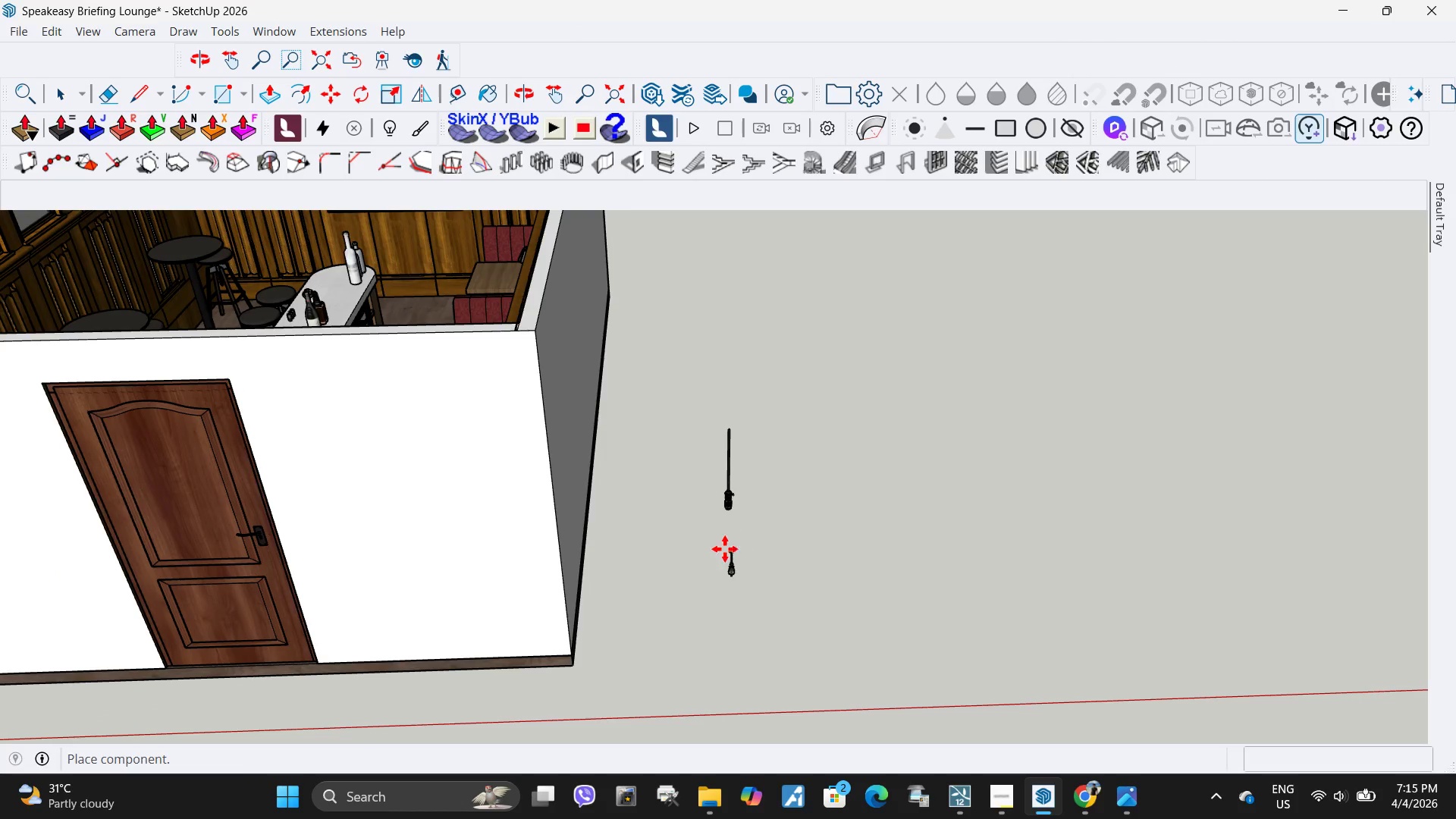 
left_click([725, 549])
 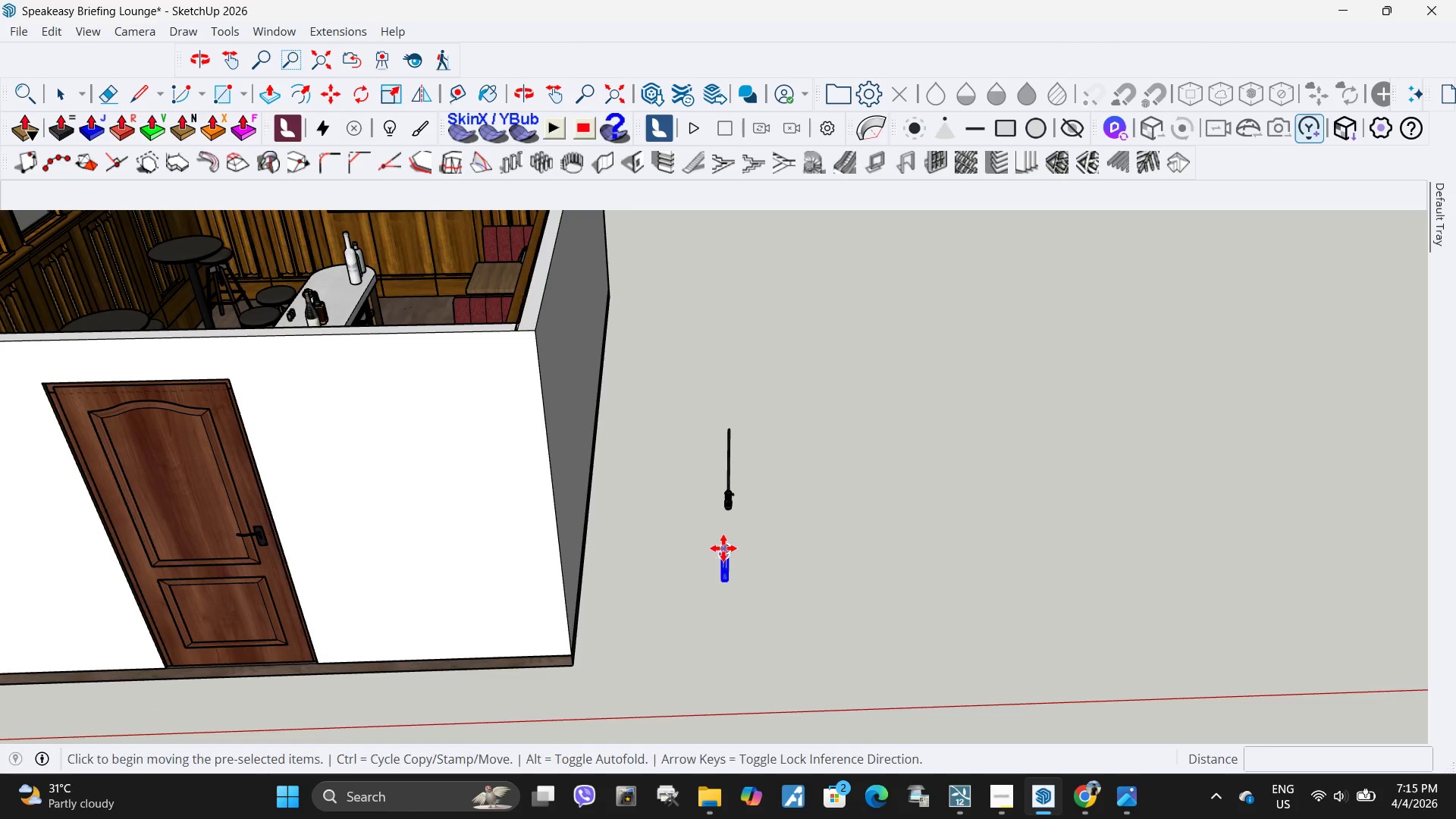 
left_click([749, 581])
 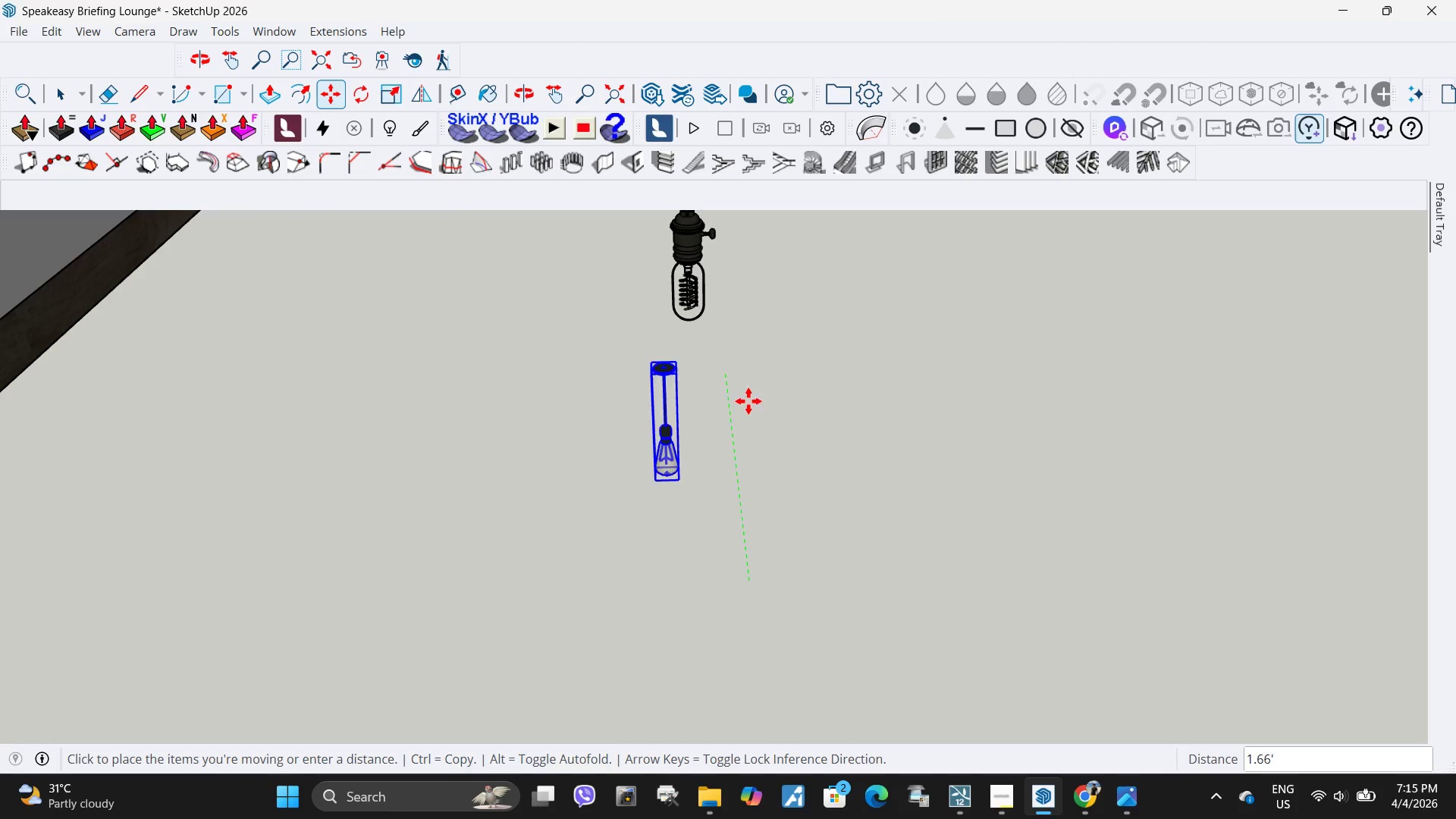 
scroll: coordinate [745, 570], scroll_direction: up, amount: 17.0
 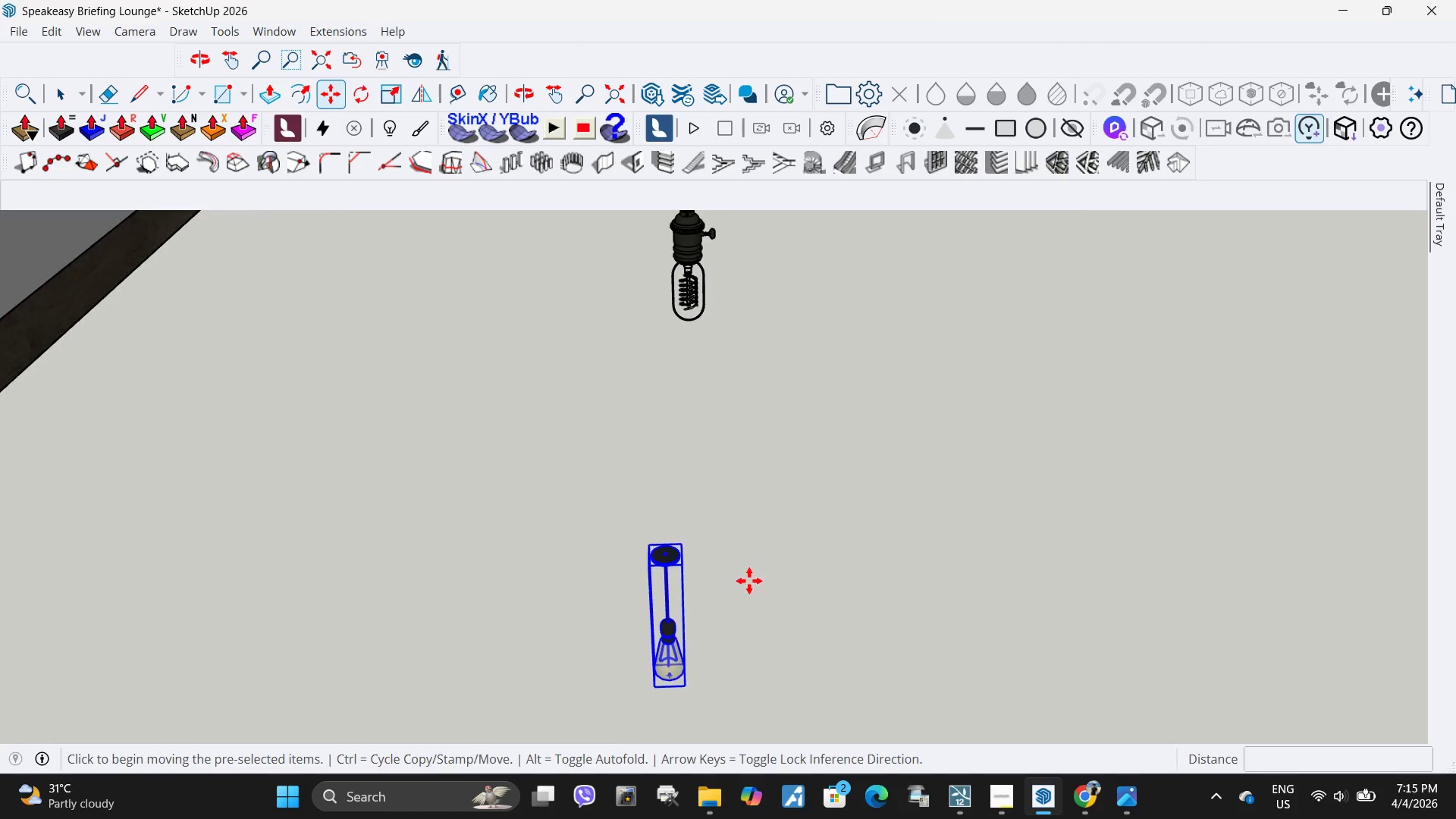 
scroll: coordinate [757, 430], scroll_direction: down, amount: 6.0
 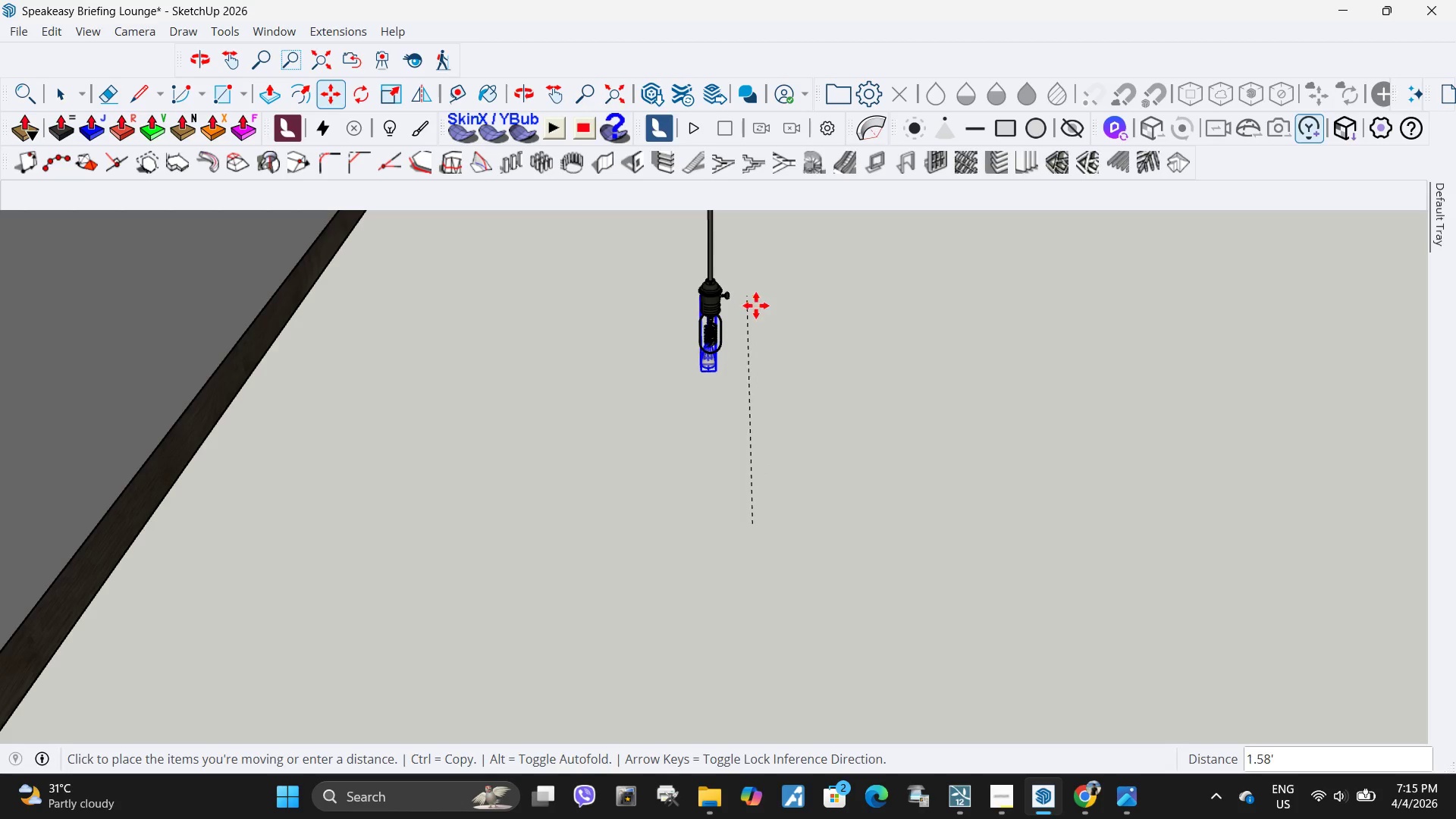 
left_click([757, 306])
 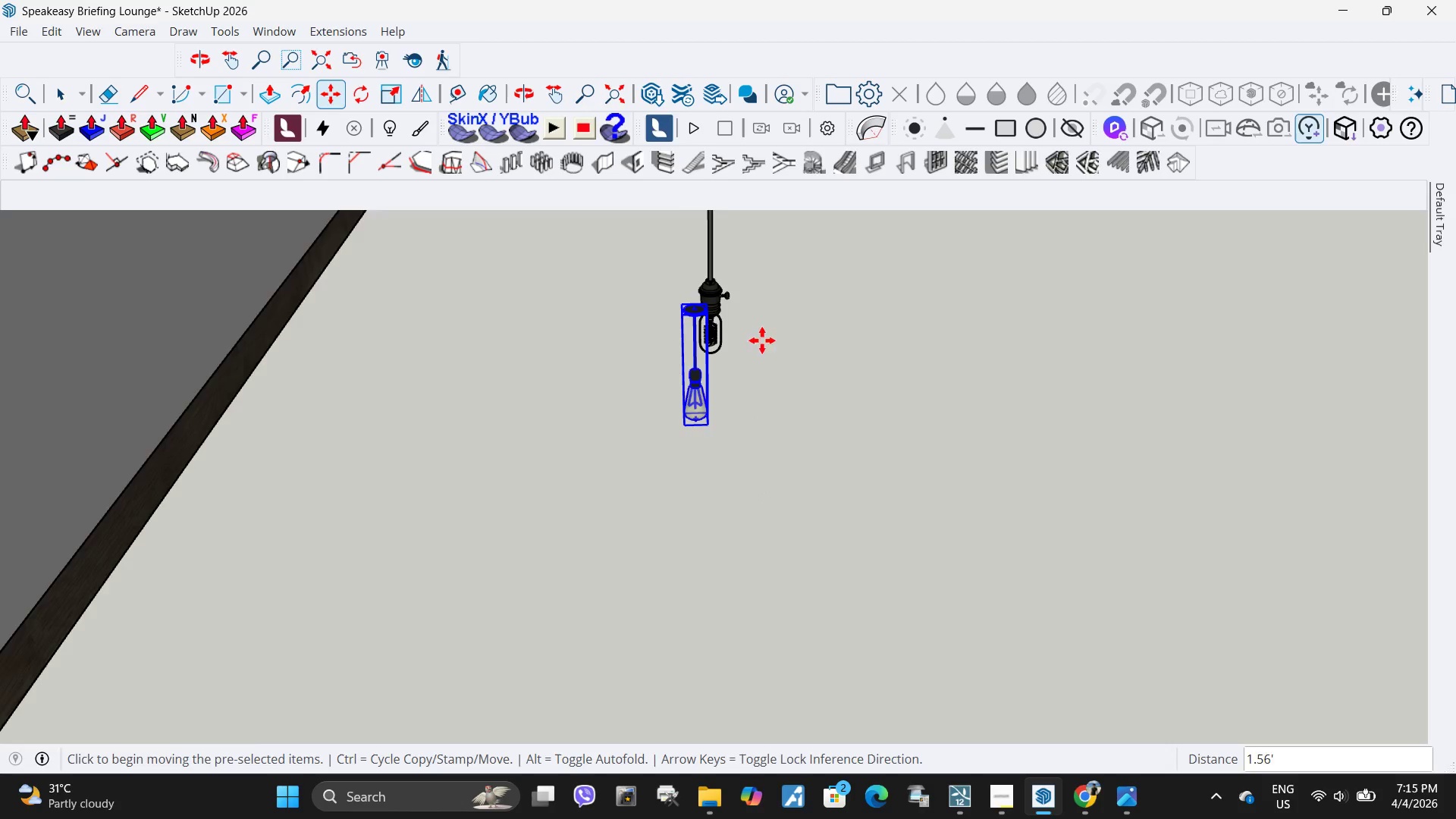 
key(Space)
 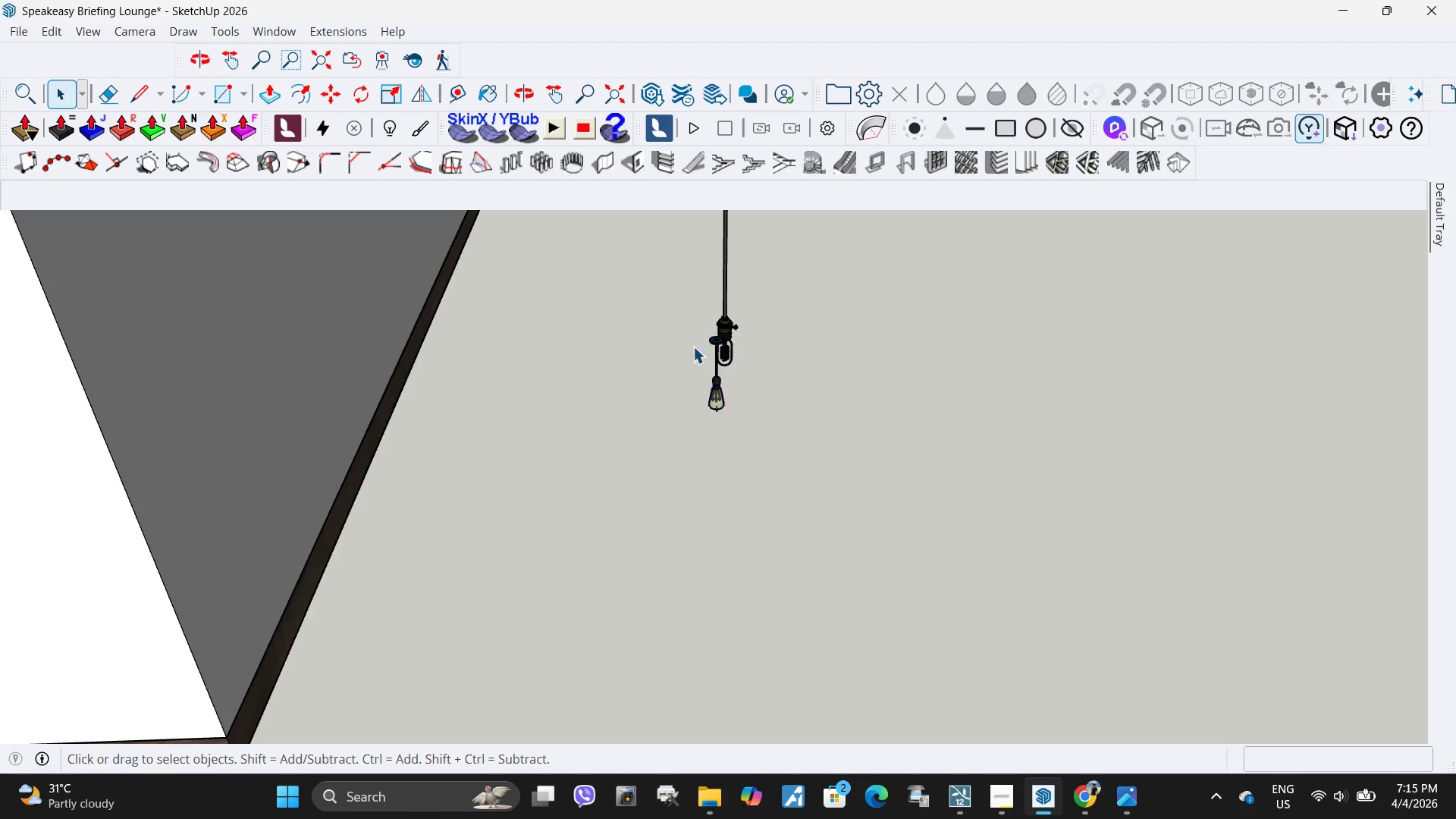 
scroll: coordinate [750, 409], scroll_direction: down, amount: 5.0
 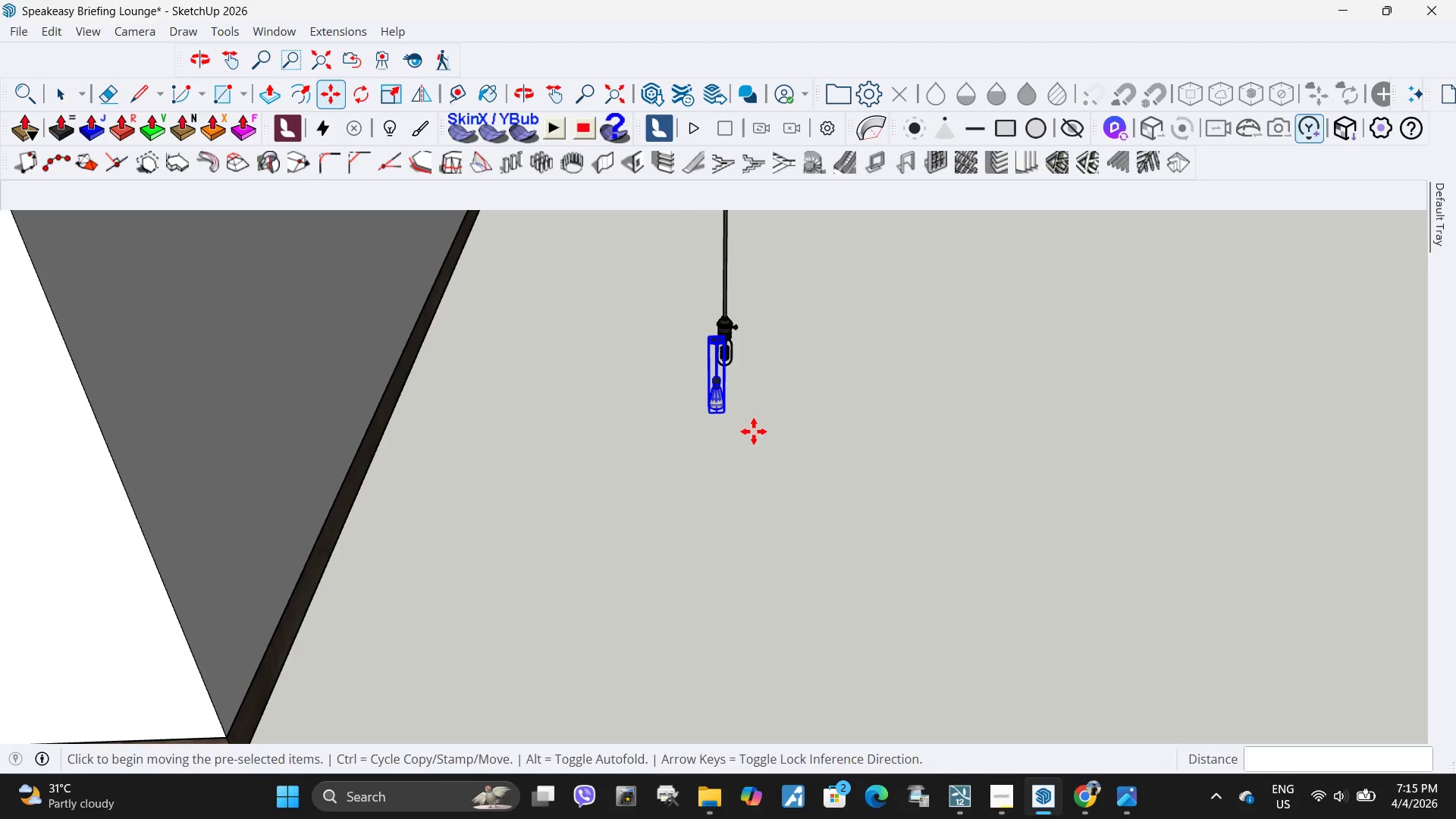 
scroll: coordinate [813, 379], scroll_direction: up, amount: 13.0
 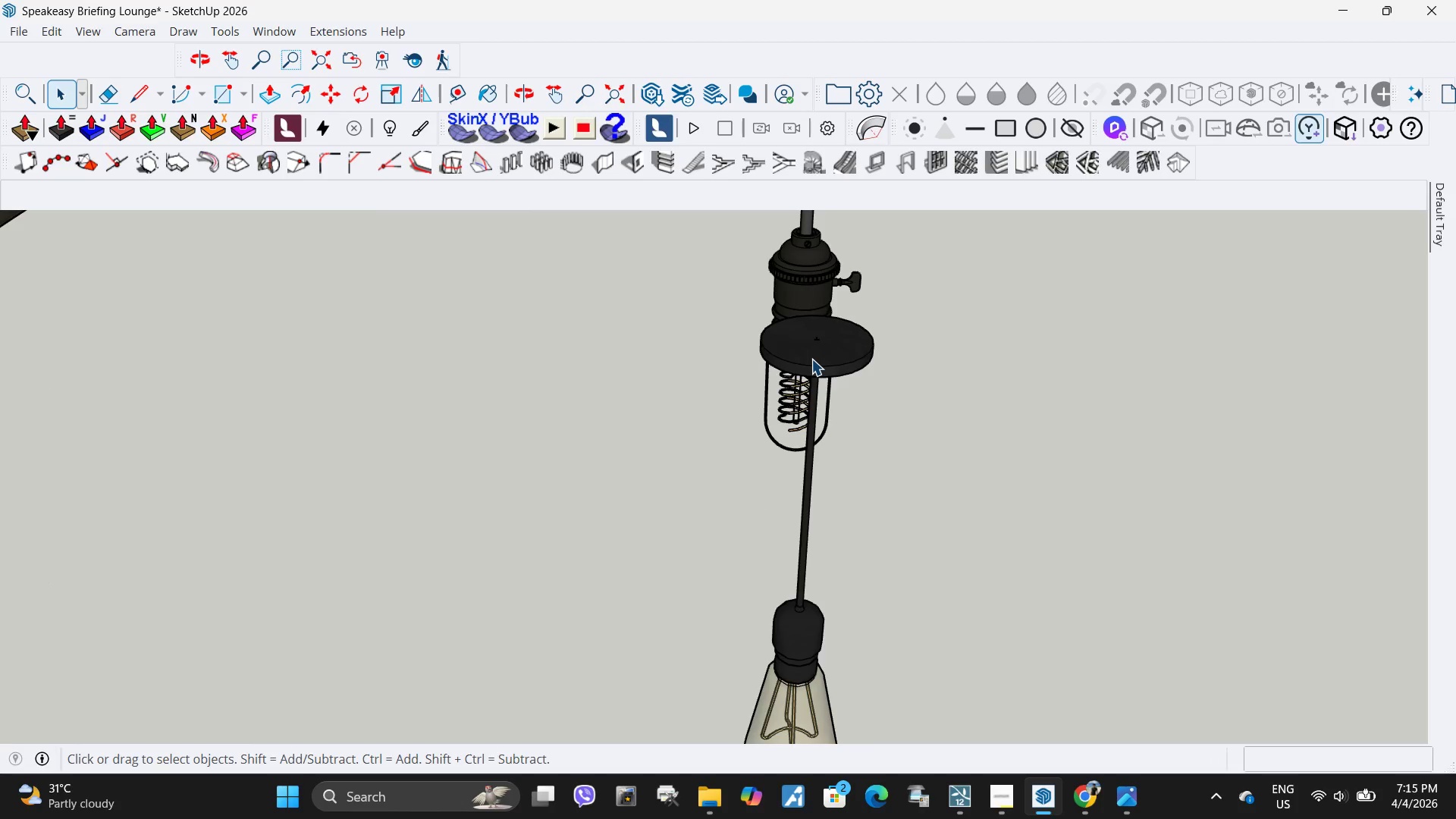 
double_click([811, 358])
 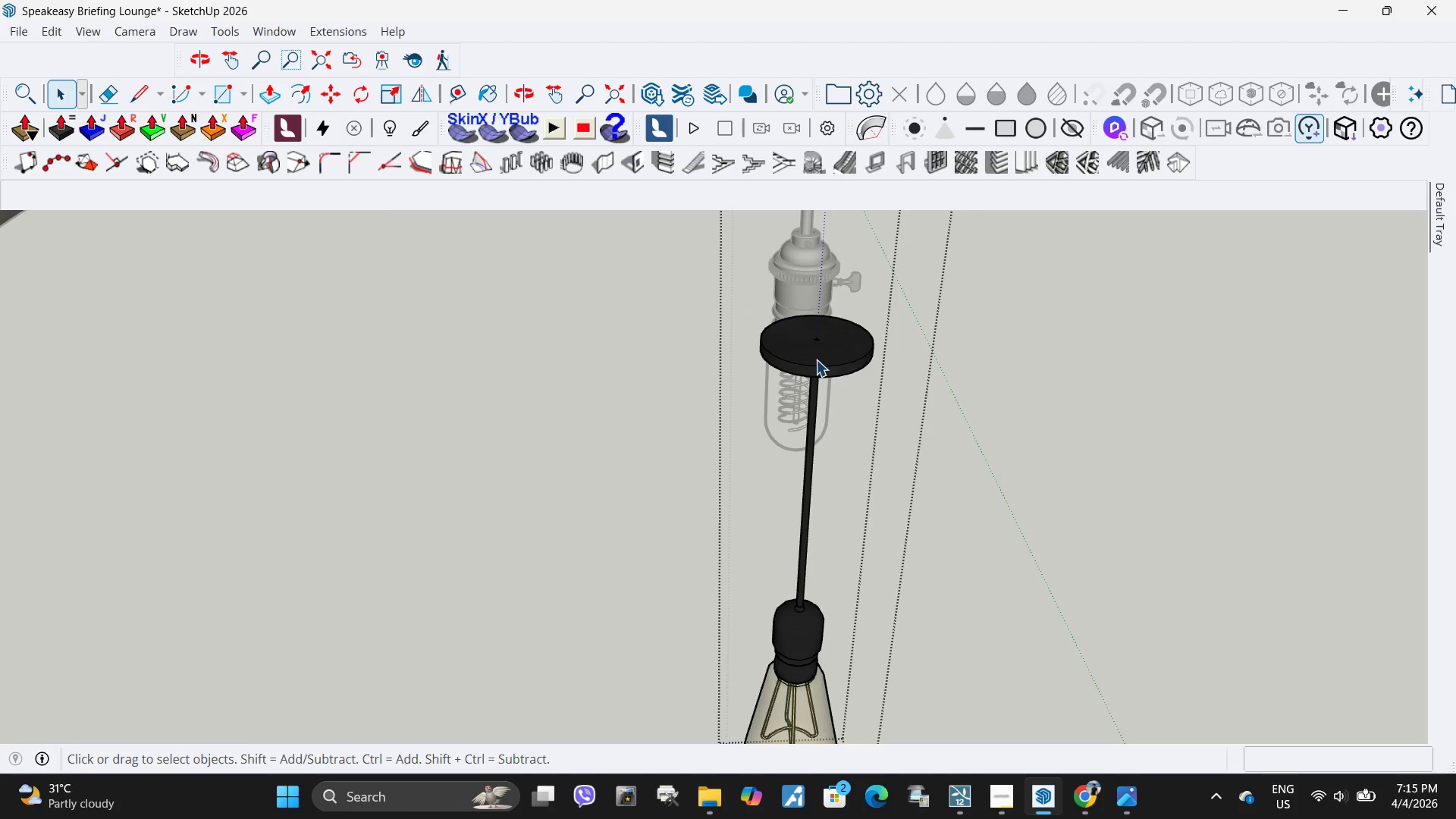 
triple_click([817, 359])
 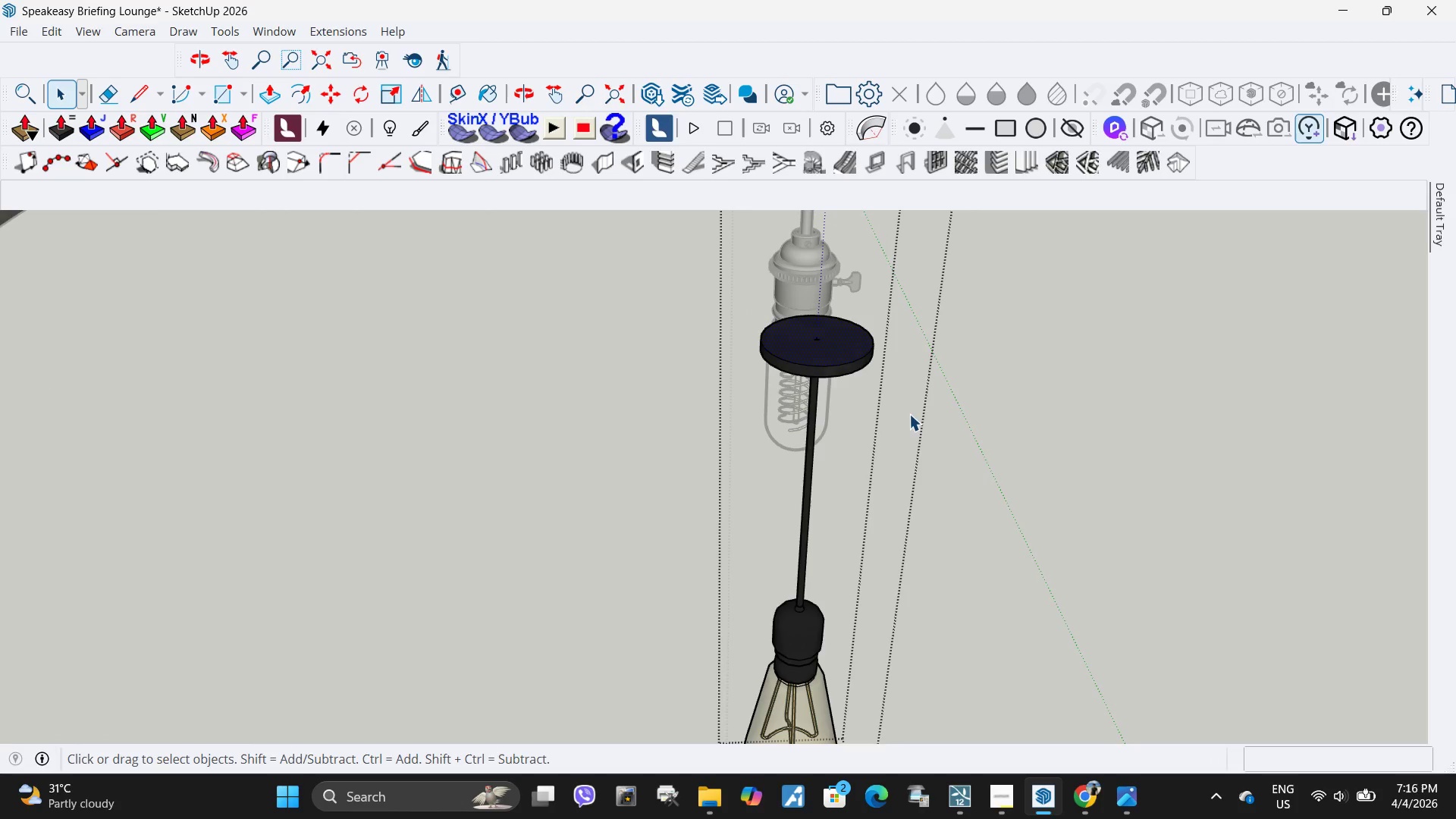 
left_click_drag(start_coordinate=[736, 305], to_coordinate=[980, 403])
 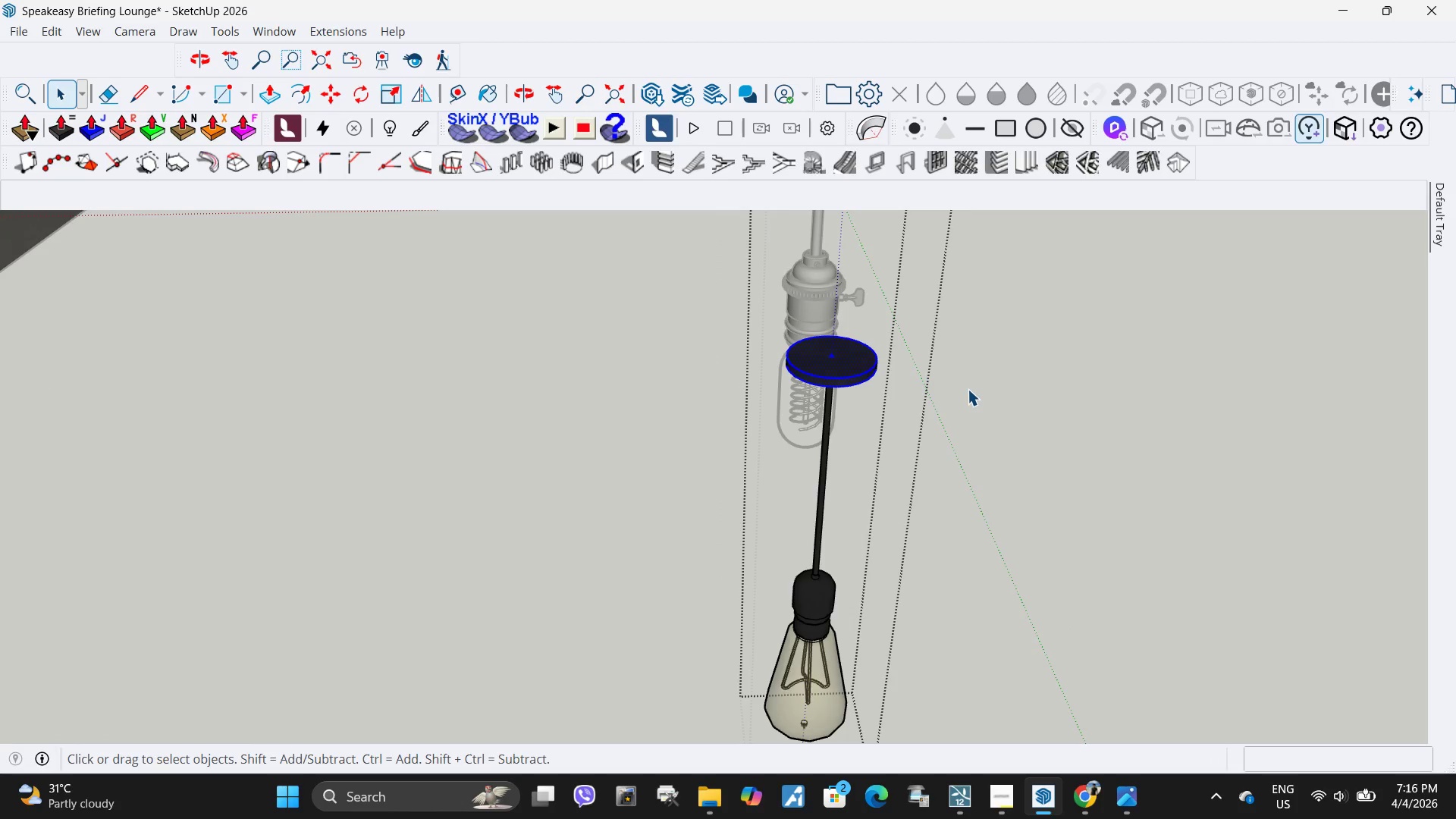 
scroll: coordinate [889, 424], scroll_direction: down, amount: 3.0
 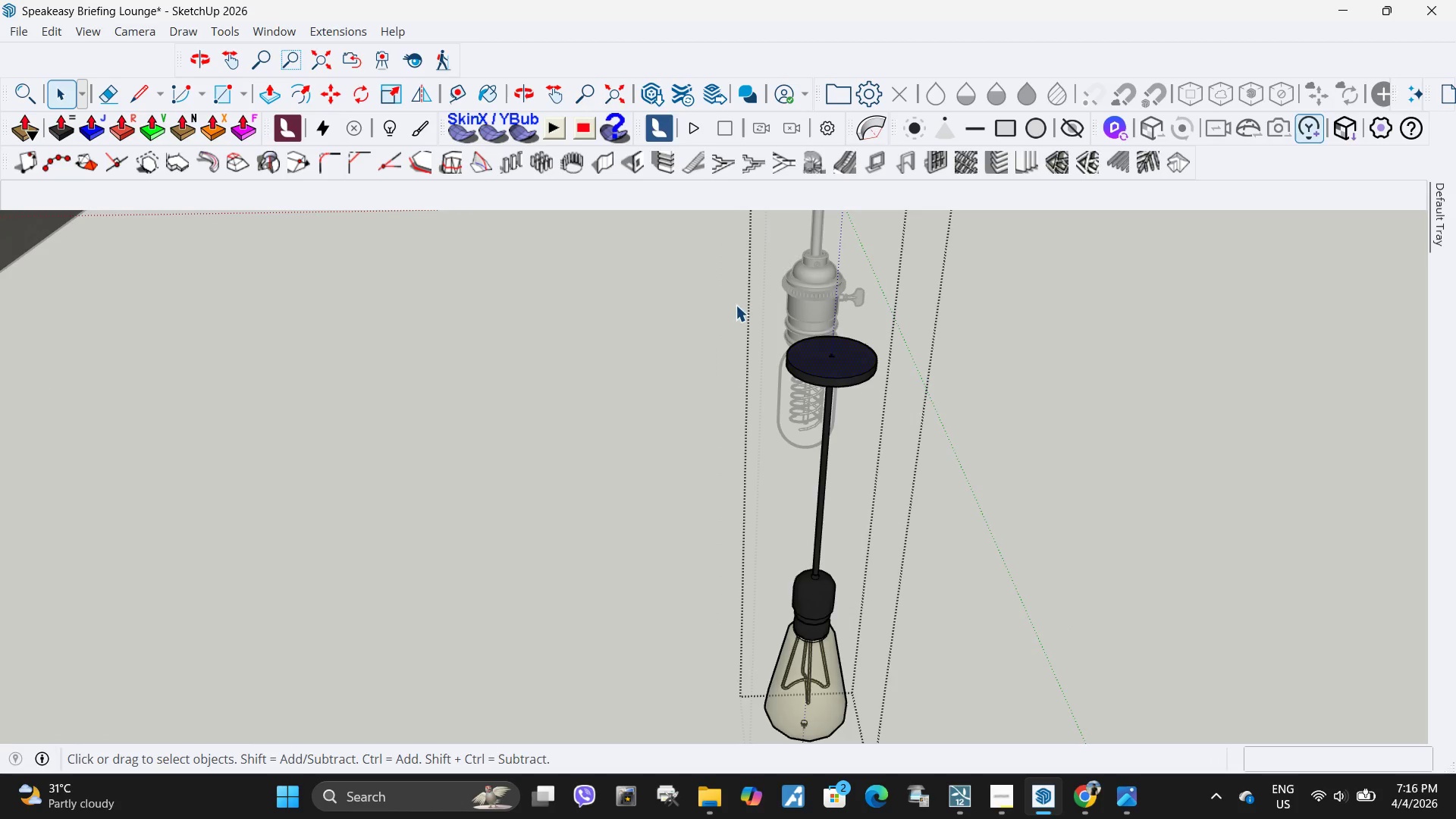 
key(Control+C)
 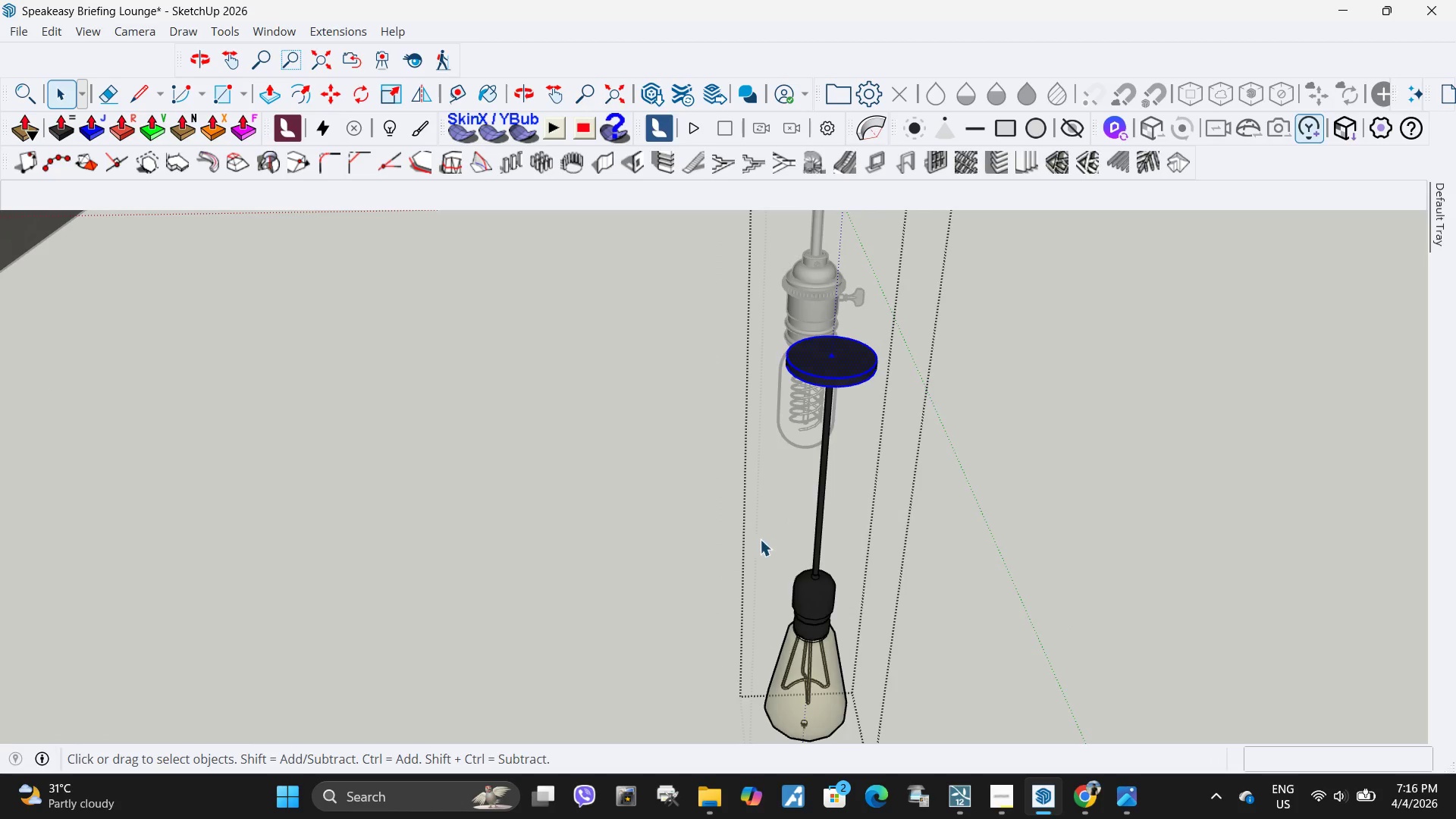 
scroll: coordinate [787, 596], scroll_direction: down, amount: 12.0
 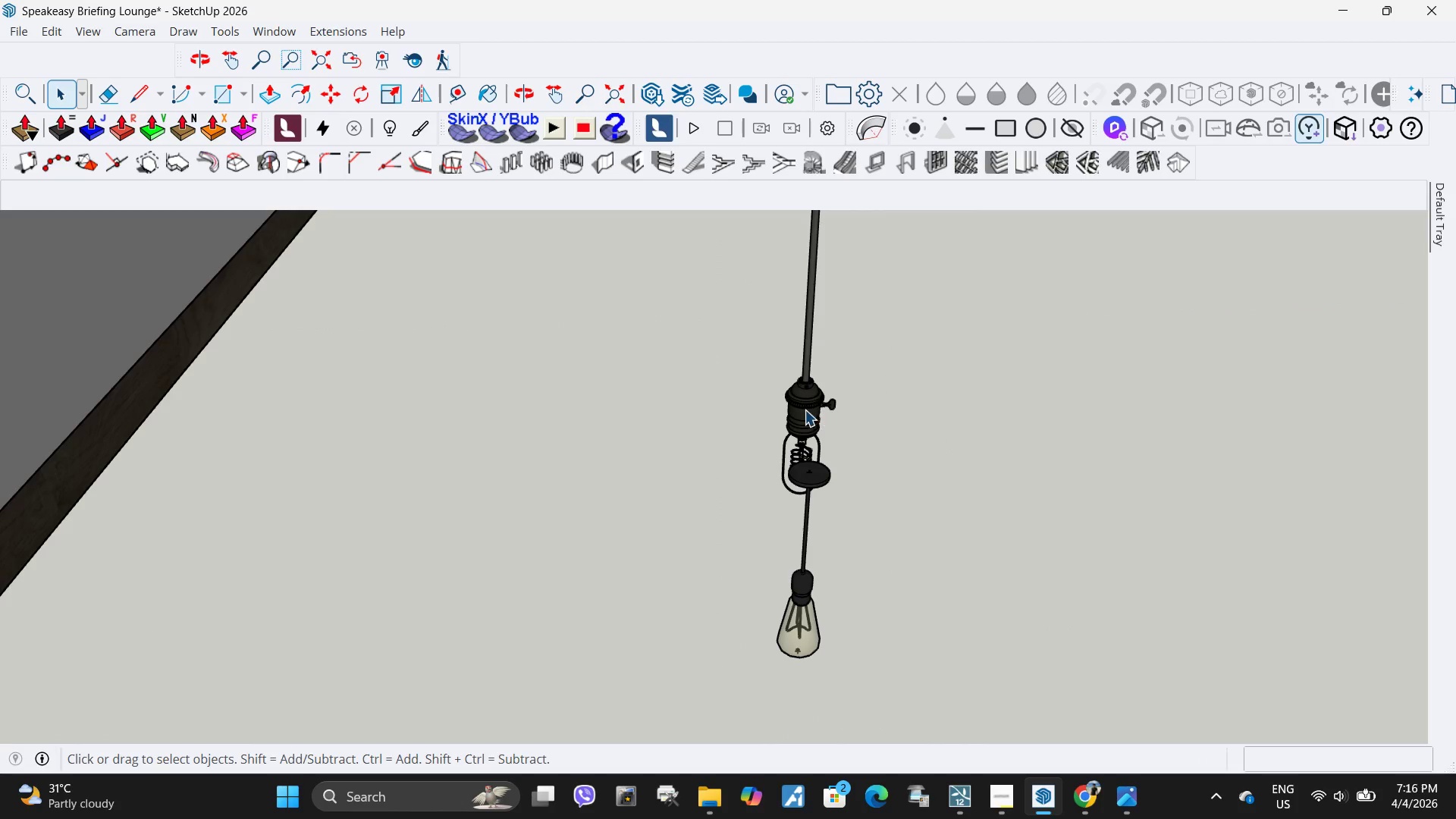 
double_click([805, 410])
 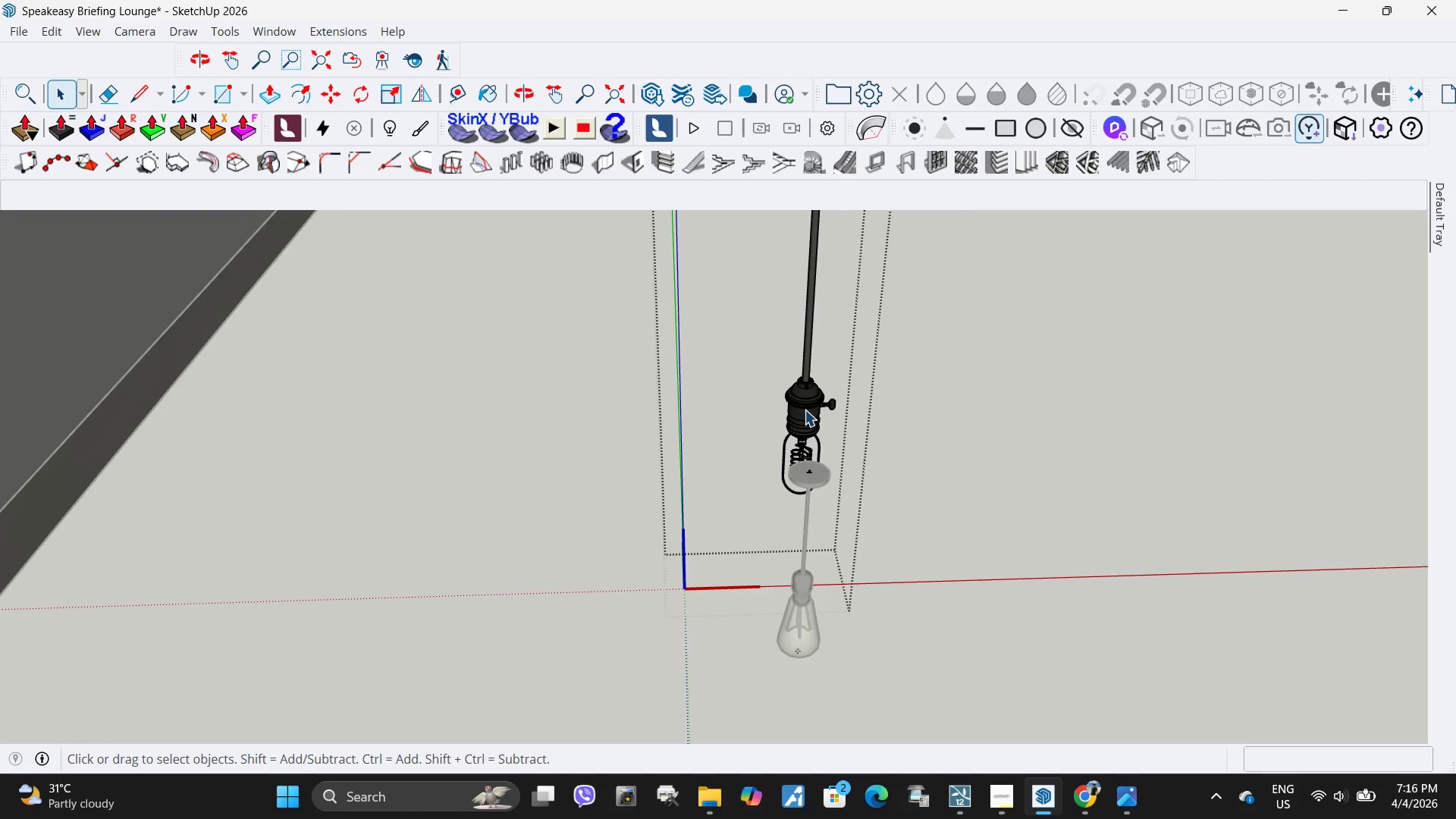 
key(Control+V)
 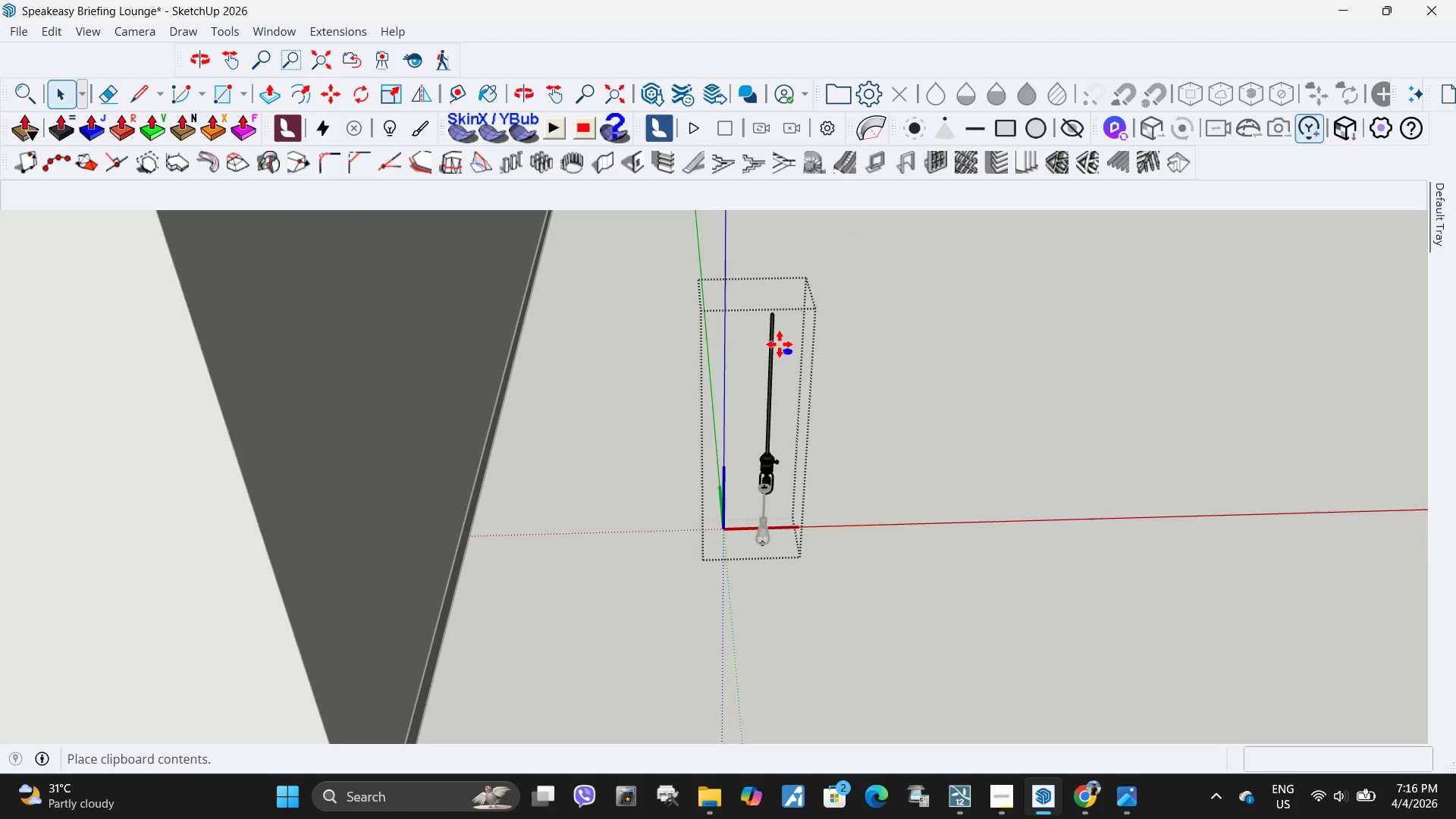 
scroll: coordinate [746, 534], scroll_direction: down, amount: 25.0
 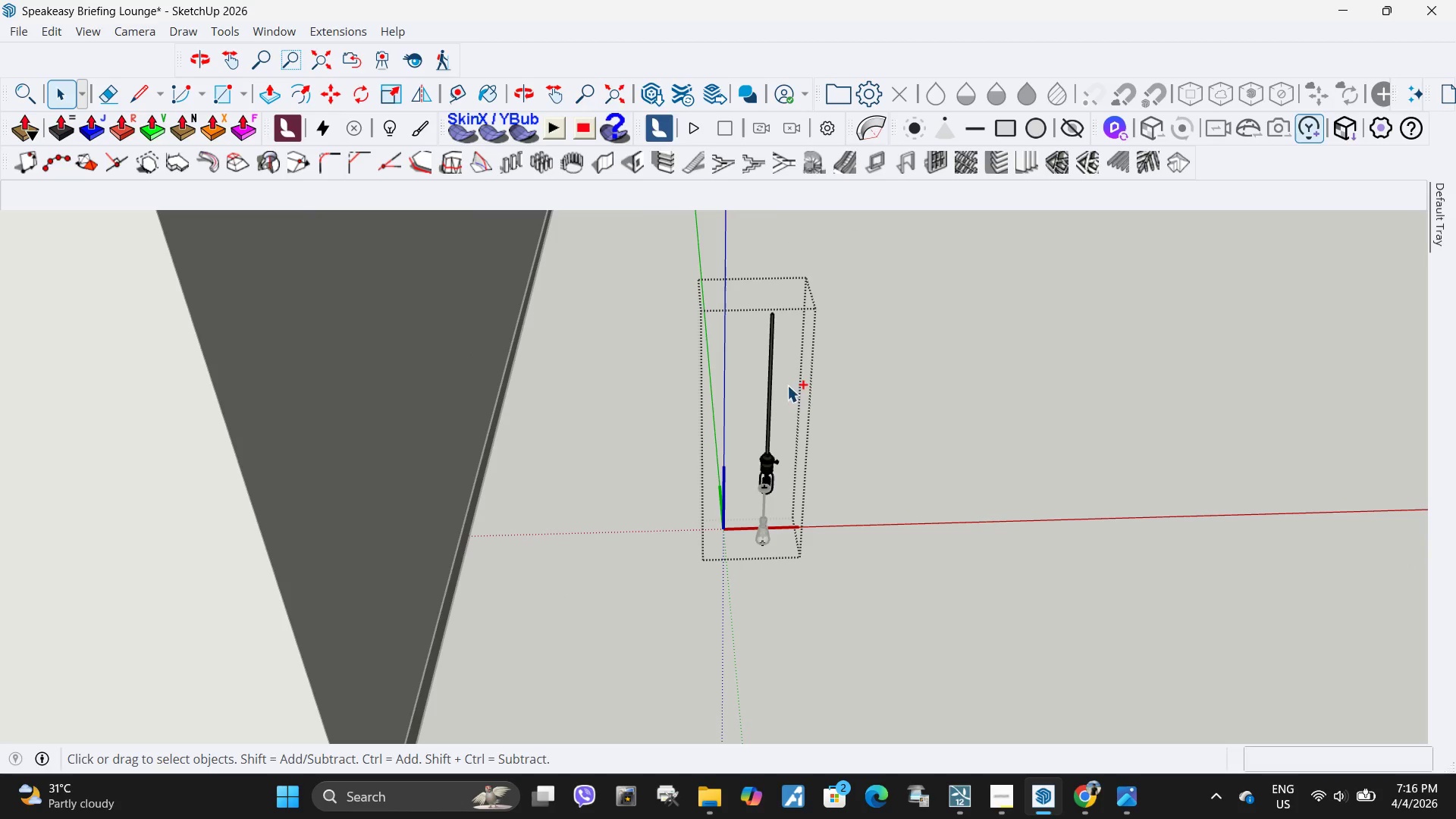 
scroll: coordinate [768, 327], scroll_direction: up, amount: 21.0
 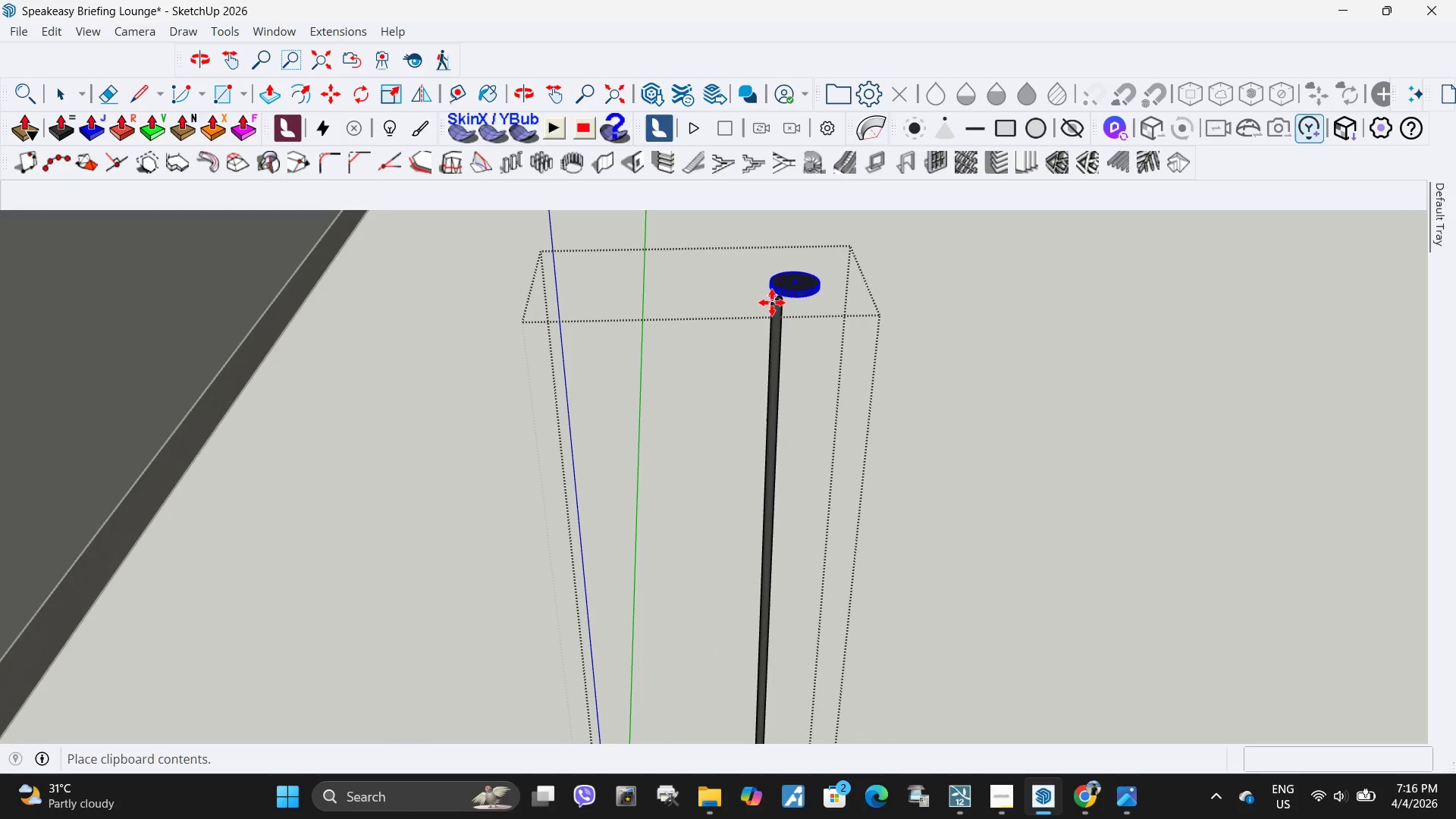 
left_click([772, 303])
 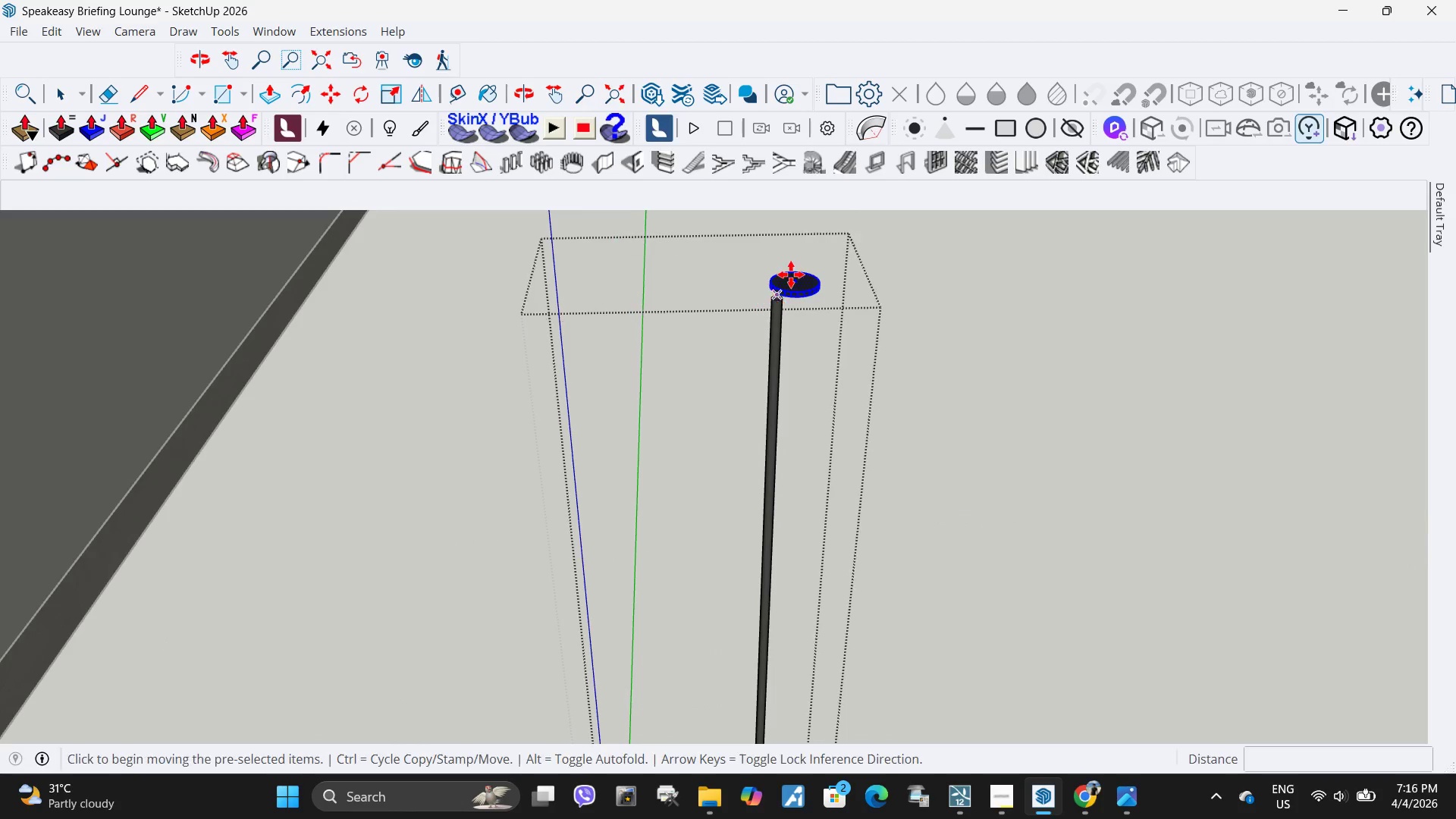 
scroll: coordinate [805, 278], scroll_direction: up, amount: 16.0
 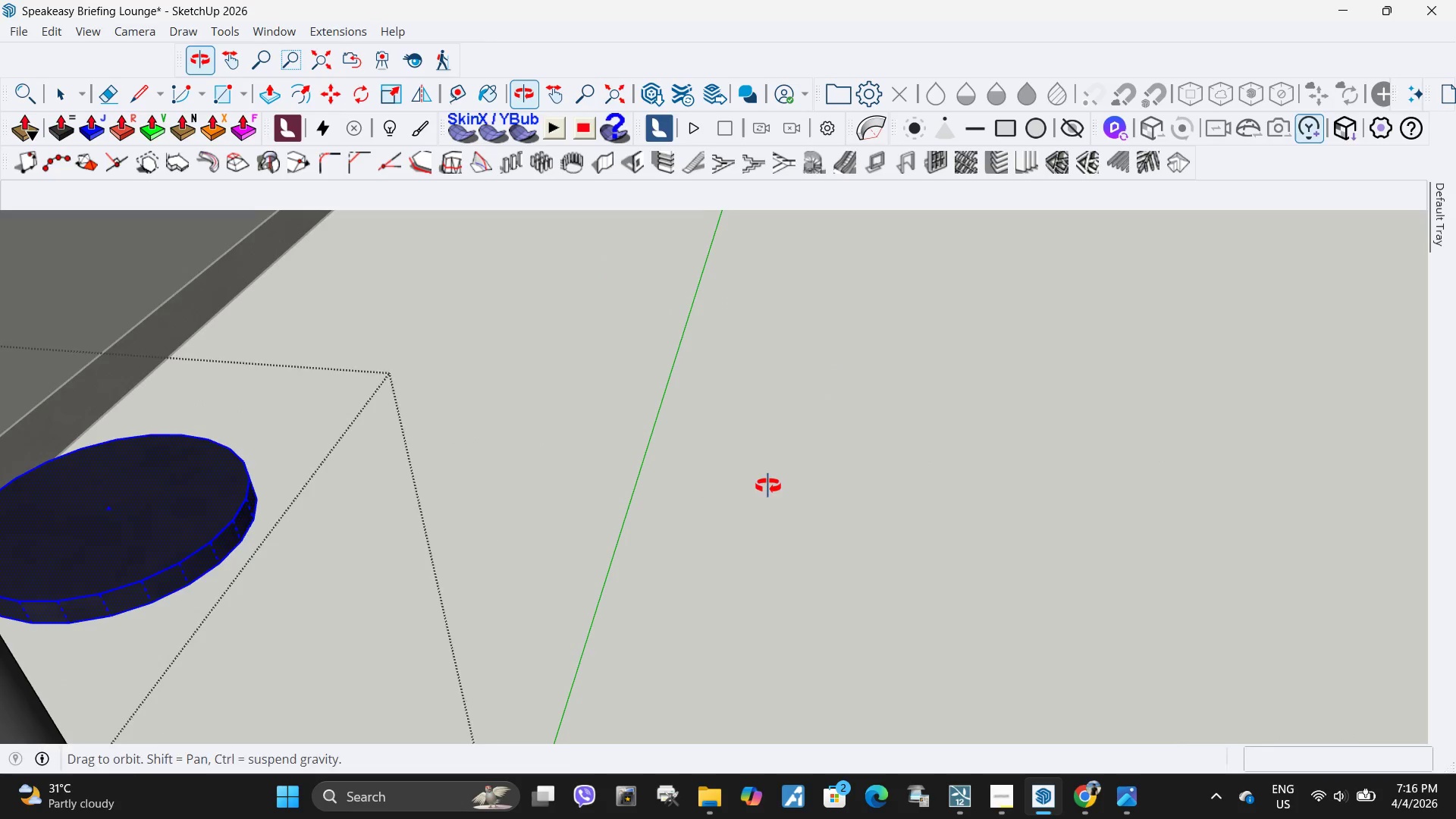 
scroll: coordinate [812, 498], scroll_direction: down, amount: 11.0
 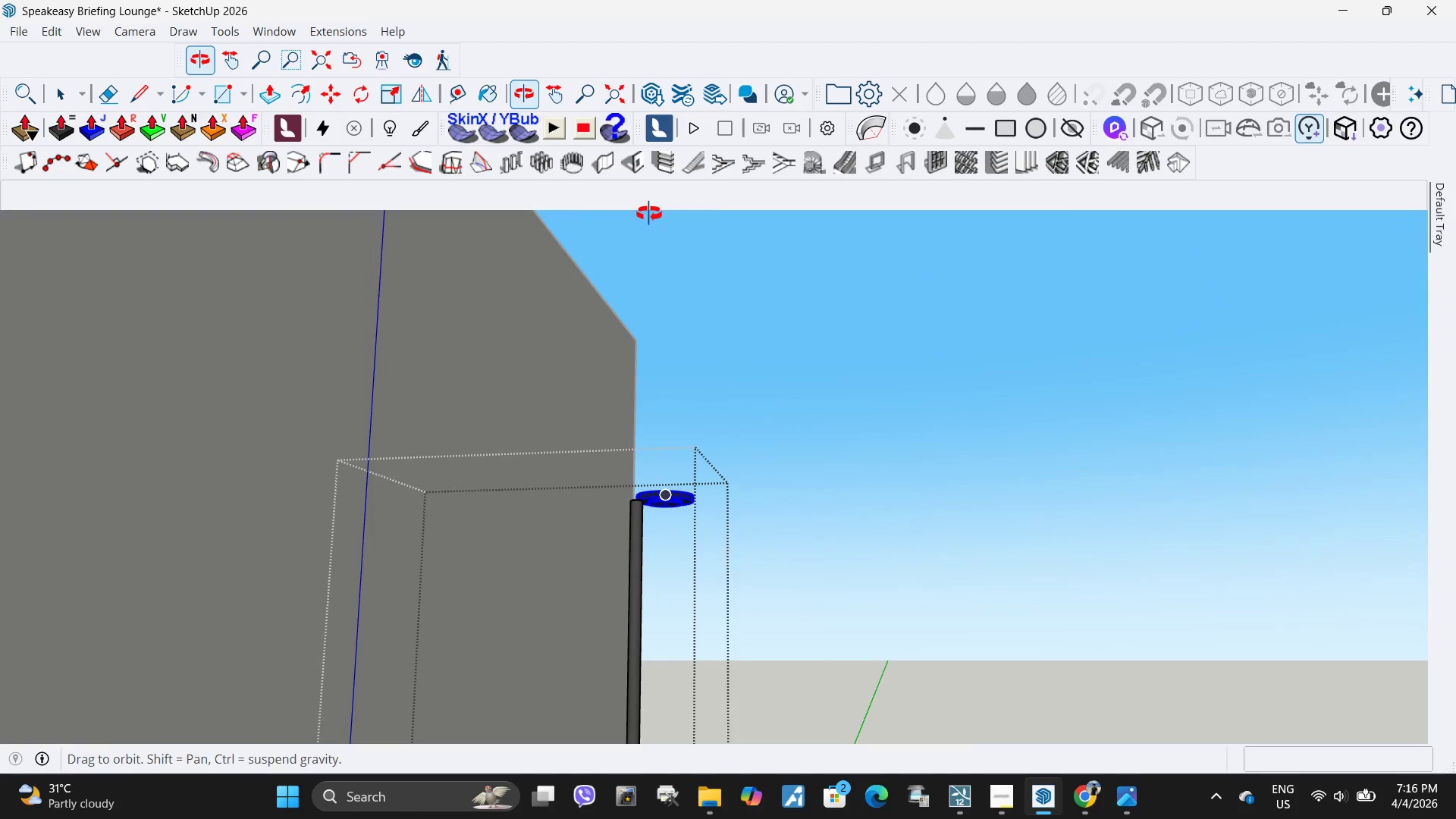 
scroll: coordinate [682, 454], scroll_direction: up, amount: 34.0
 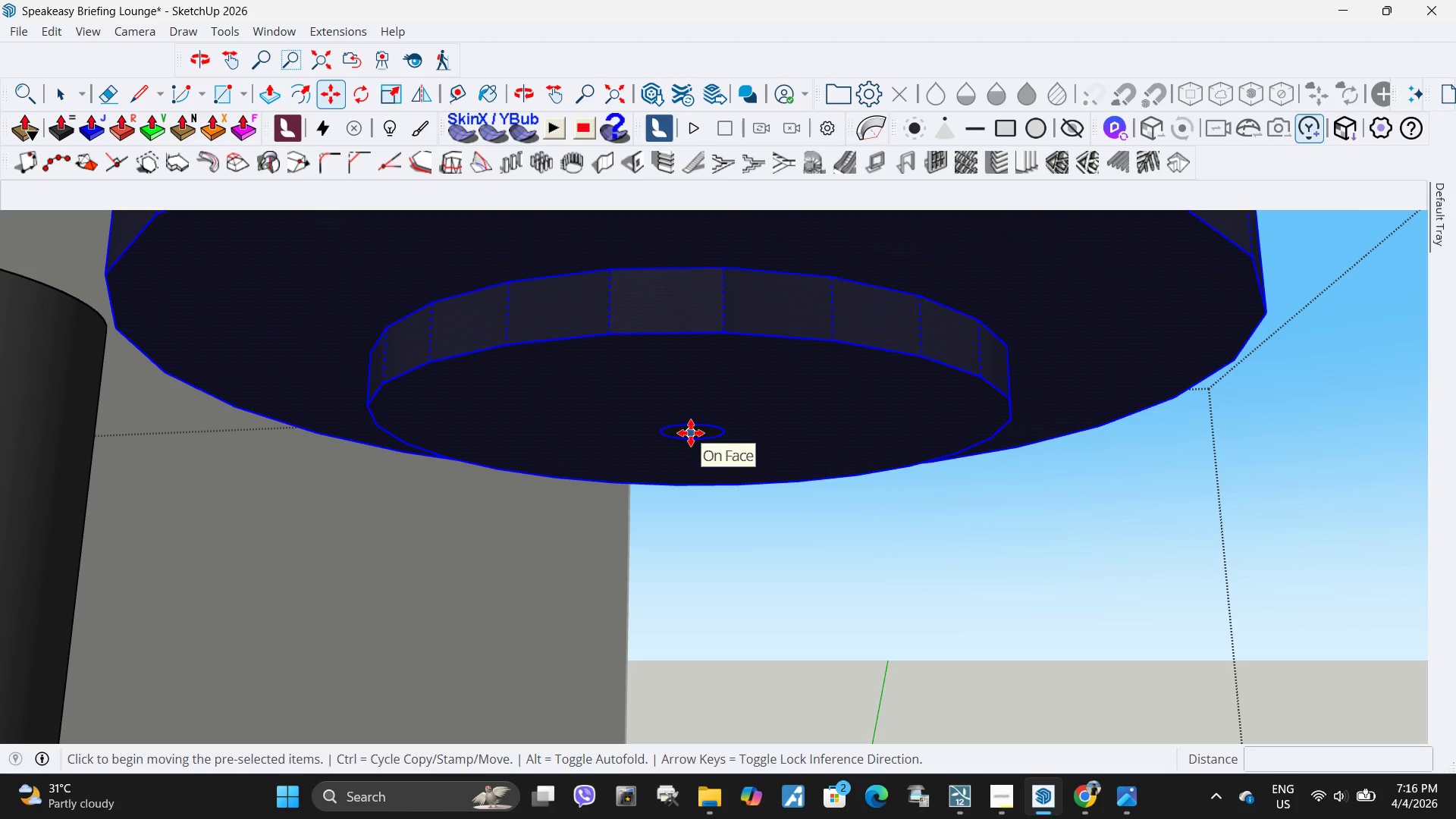 
scroll: coordinate [697, 476], scroll_direction: down, amount: 13.0
 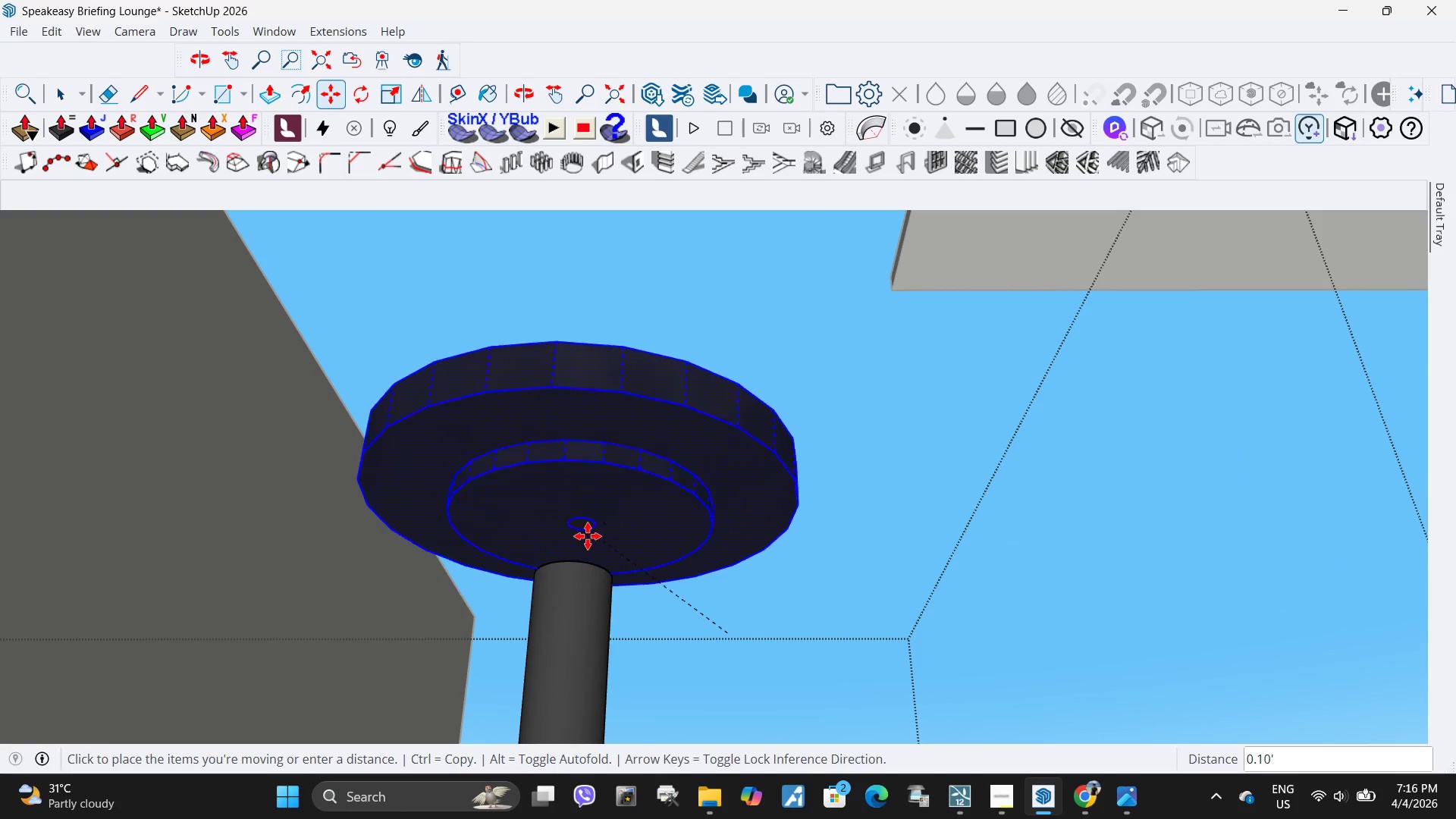 
wait(6.61)
 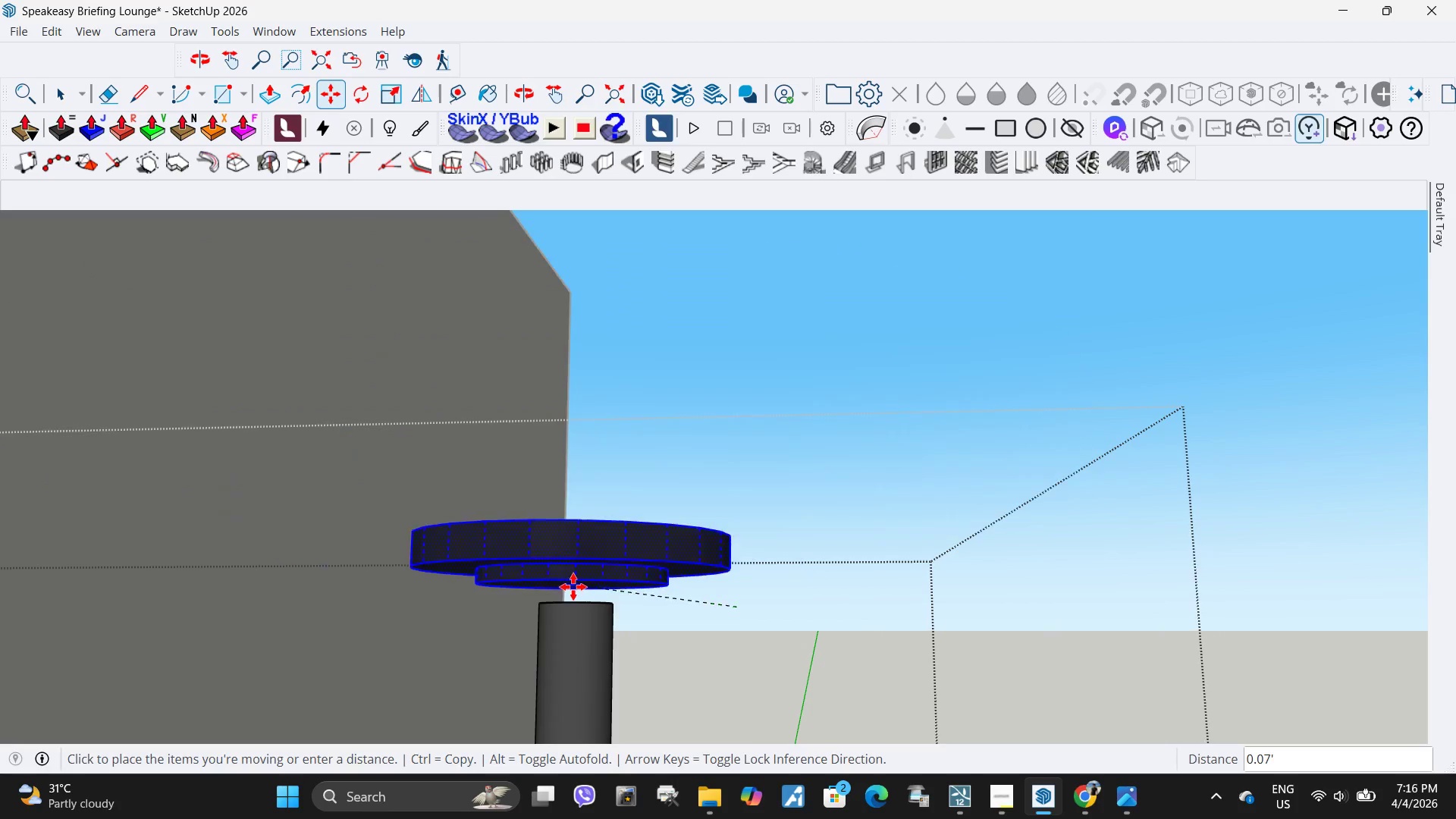 
scroll: coordinate [601, 546], scroll_direction: up, amount: 12.0
 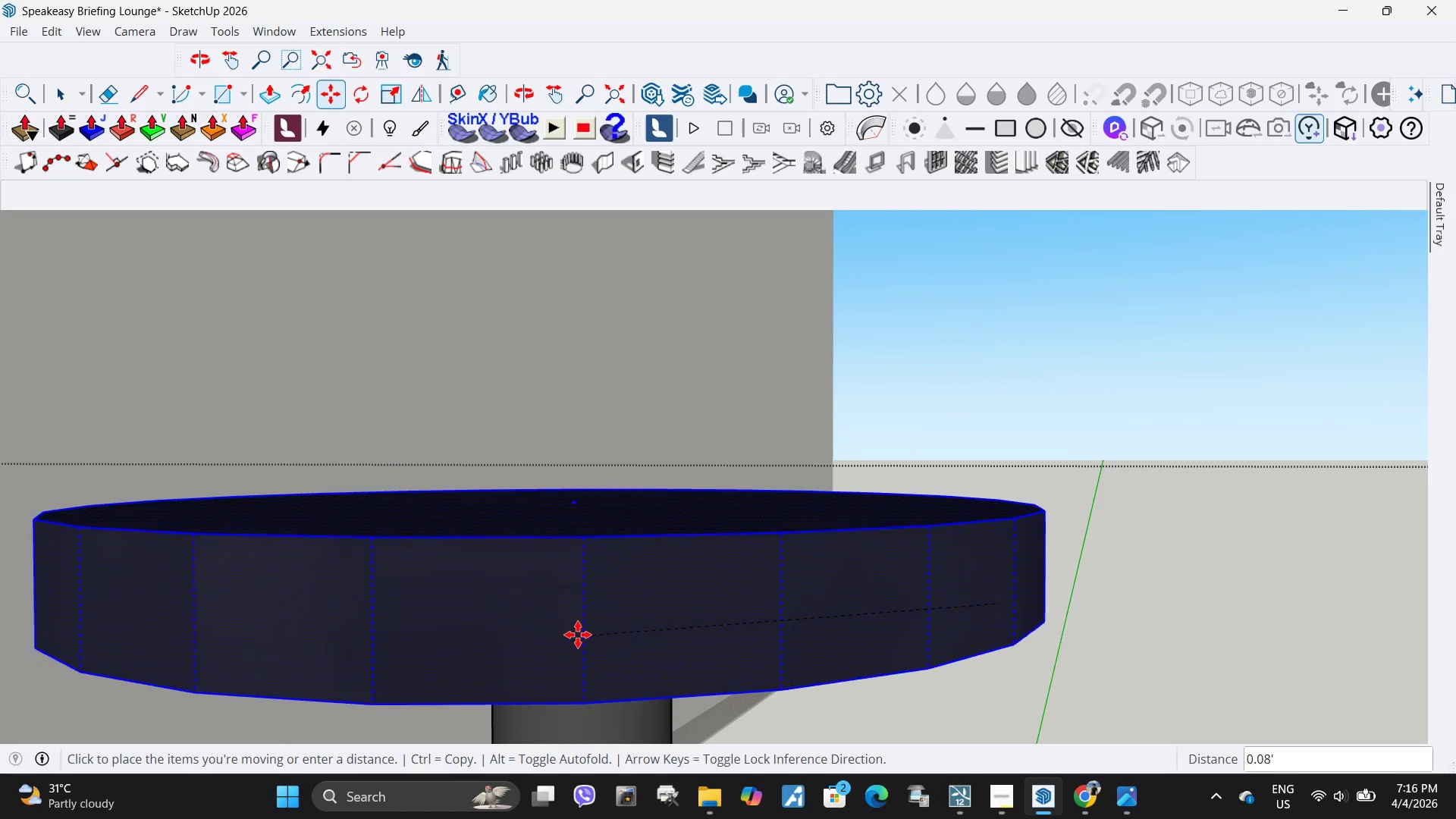 
left_click([595, 632])
 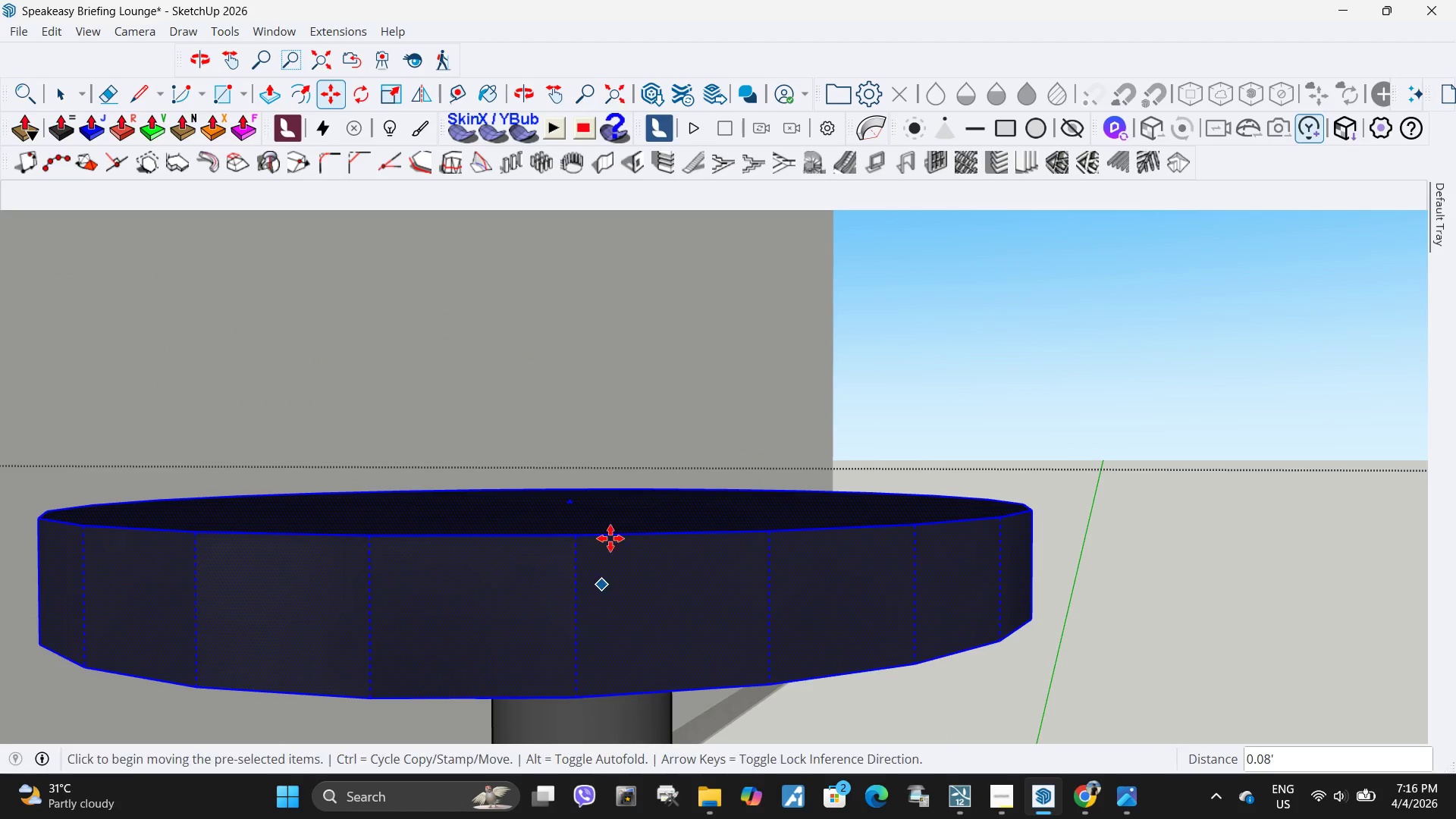 
scroll: coordinate [635, 551], scroll_direction: down, amount: 11.0
 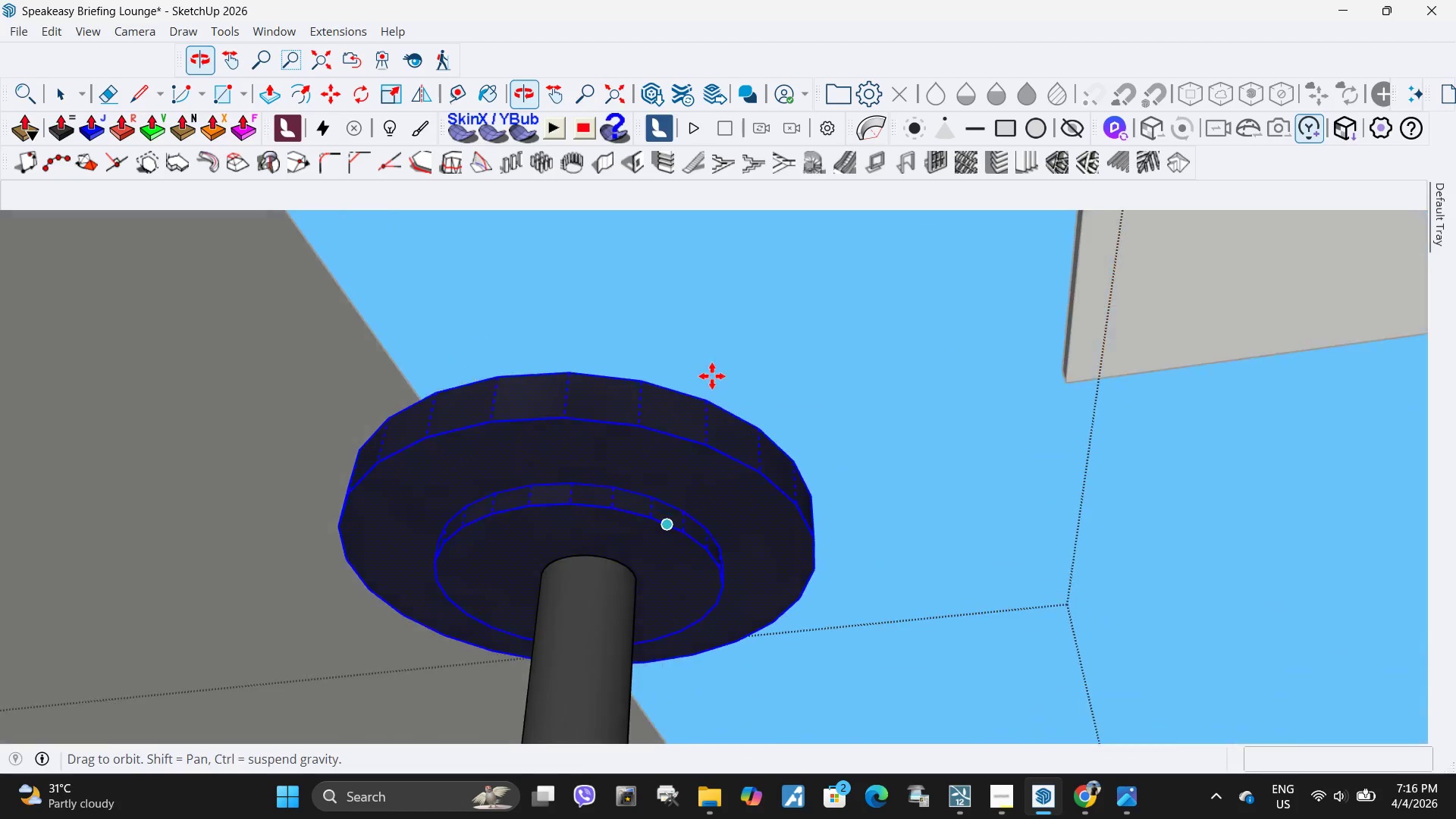 
key(Space)
 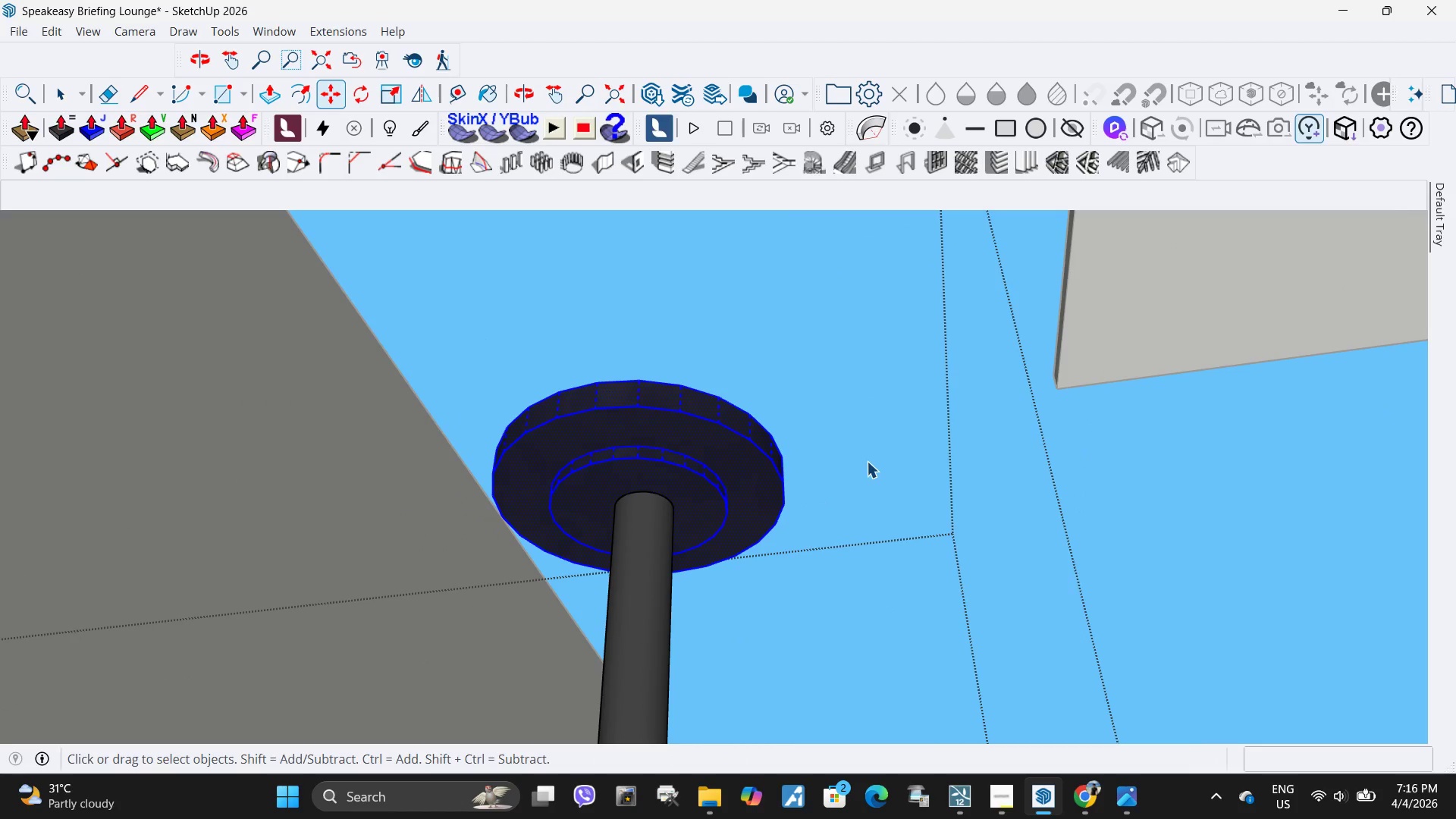 
scroll: coordinate [733, 394], scroll_direction: down, amount: 5.0
 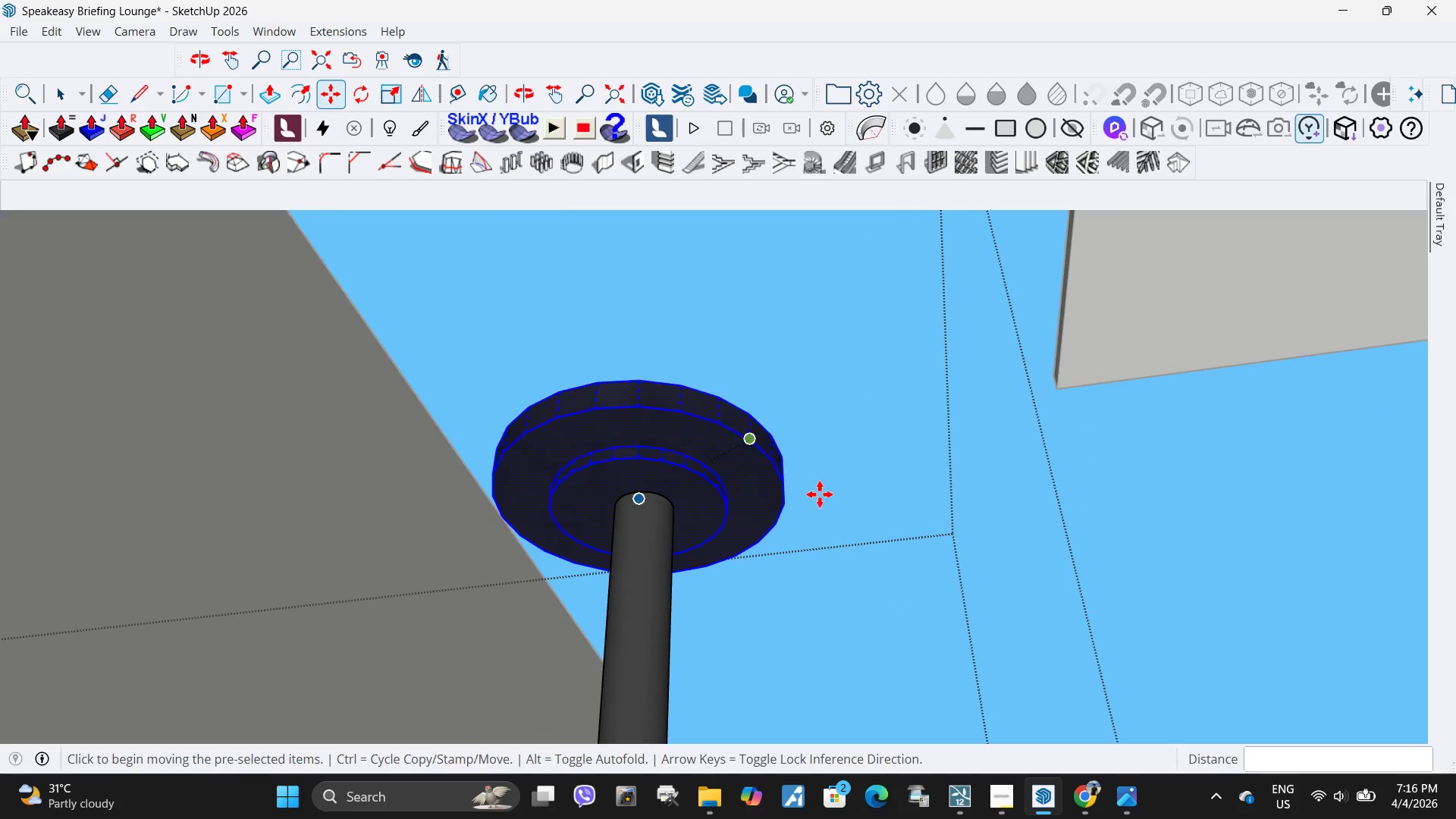 
left_click([867, 461])
 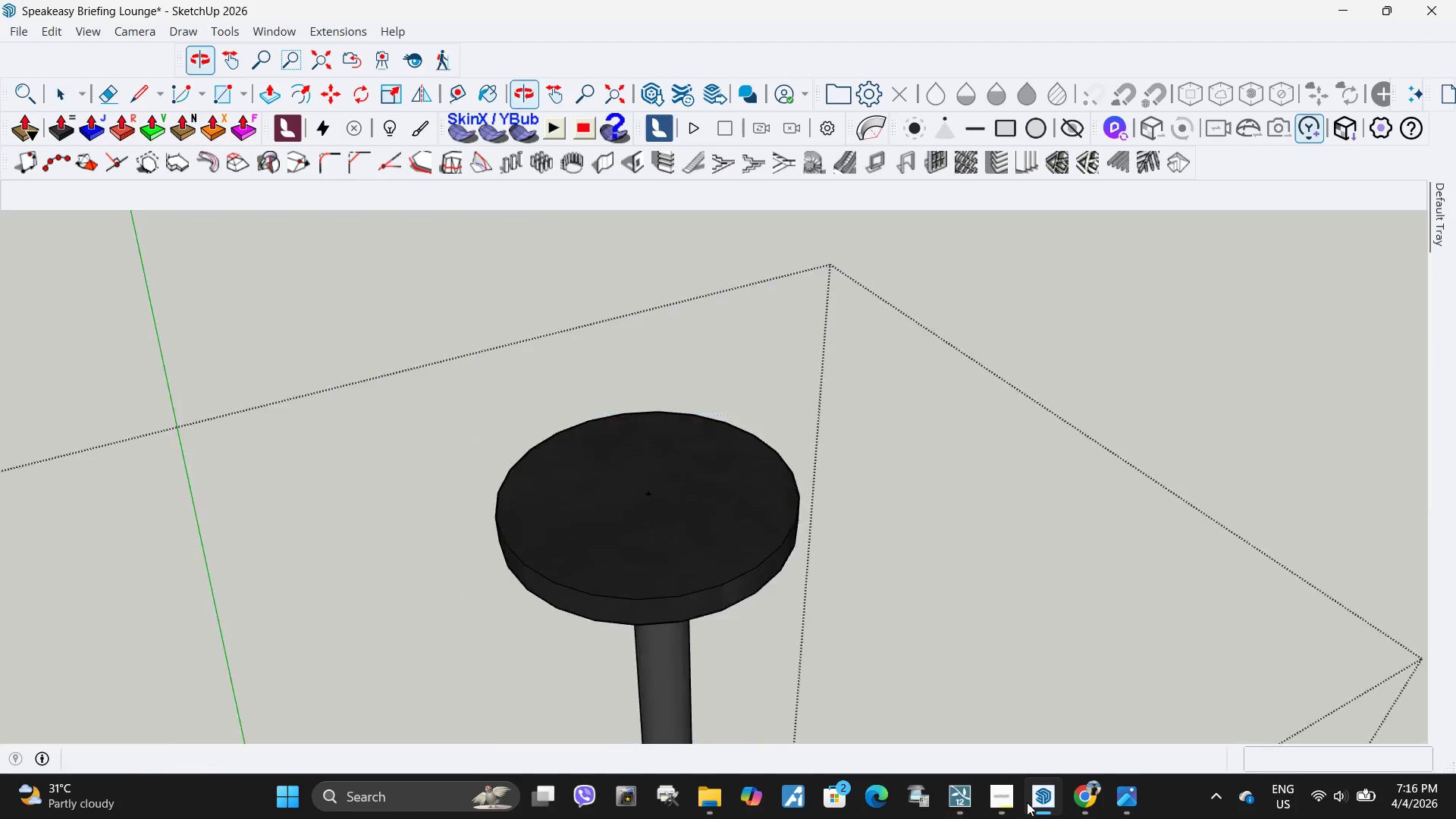 
key(Escape)
 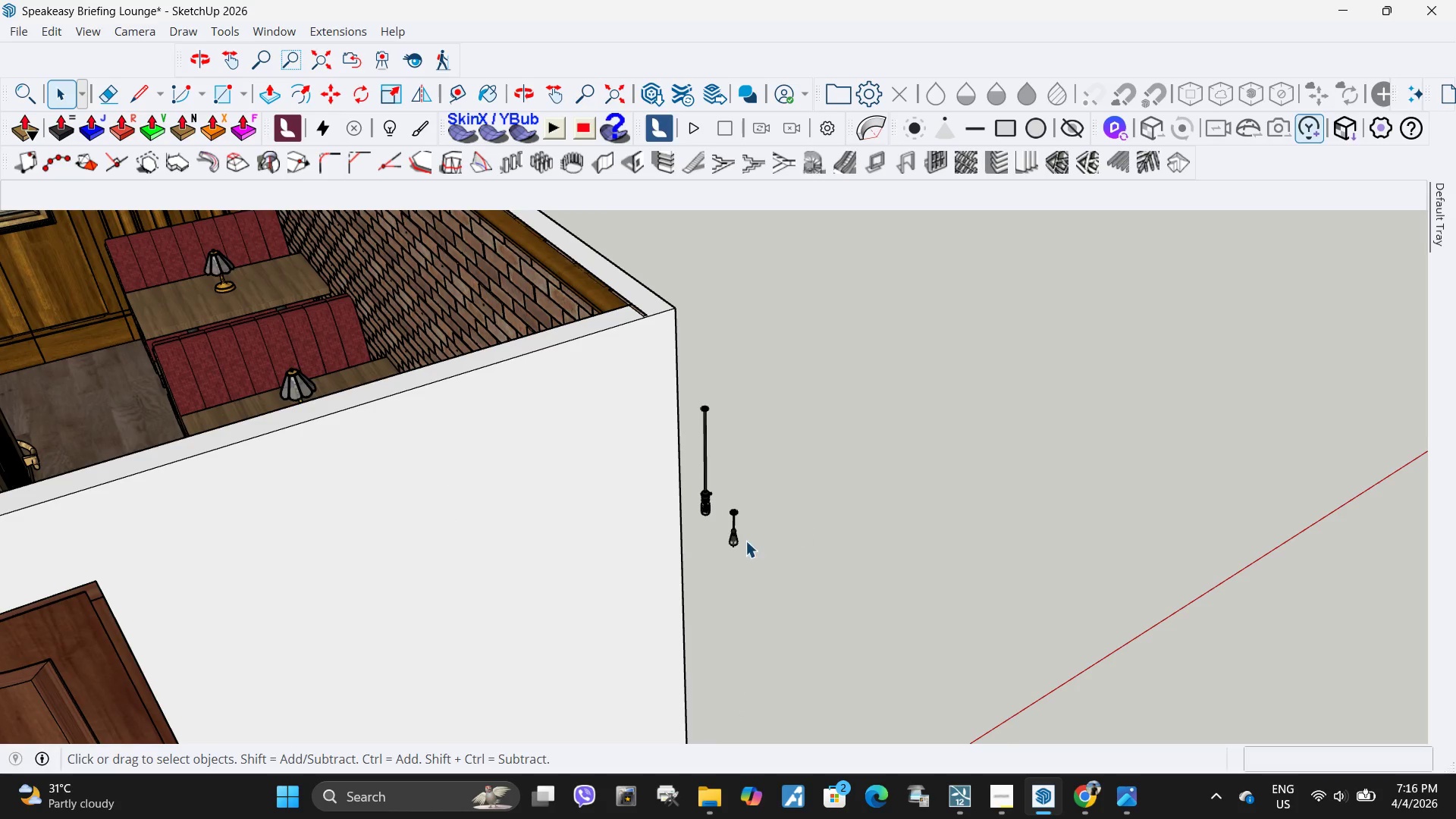 
left_click([732, 539])
 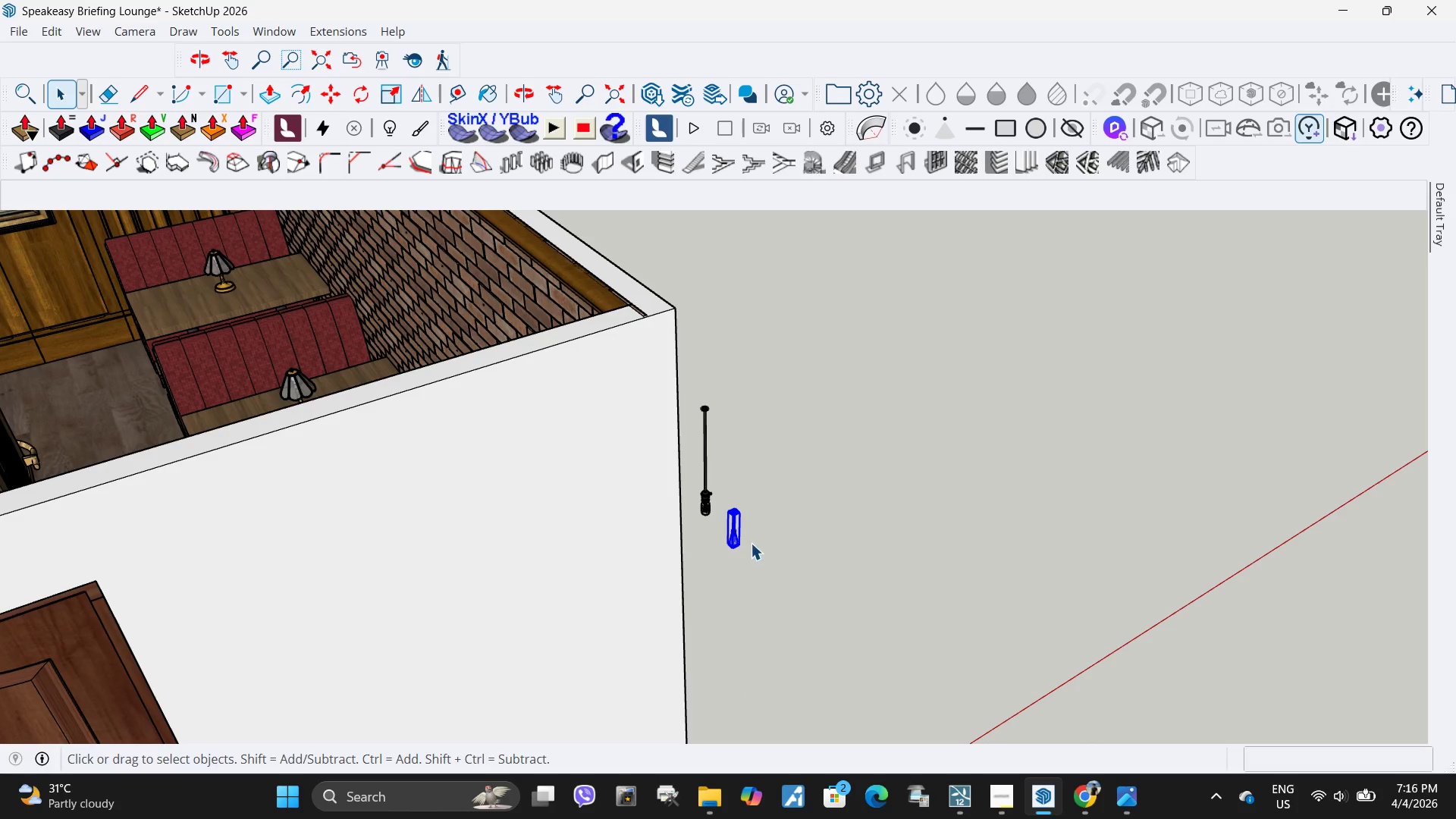 
scroll: coordinate [708, 434], scroll_direction: down, amount: 29.0
 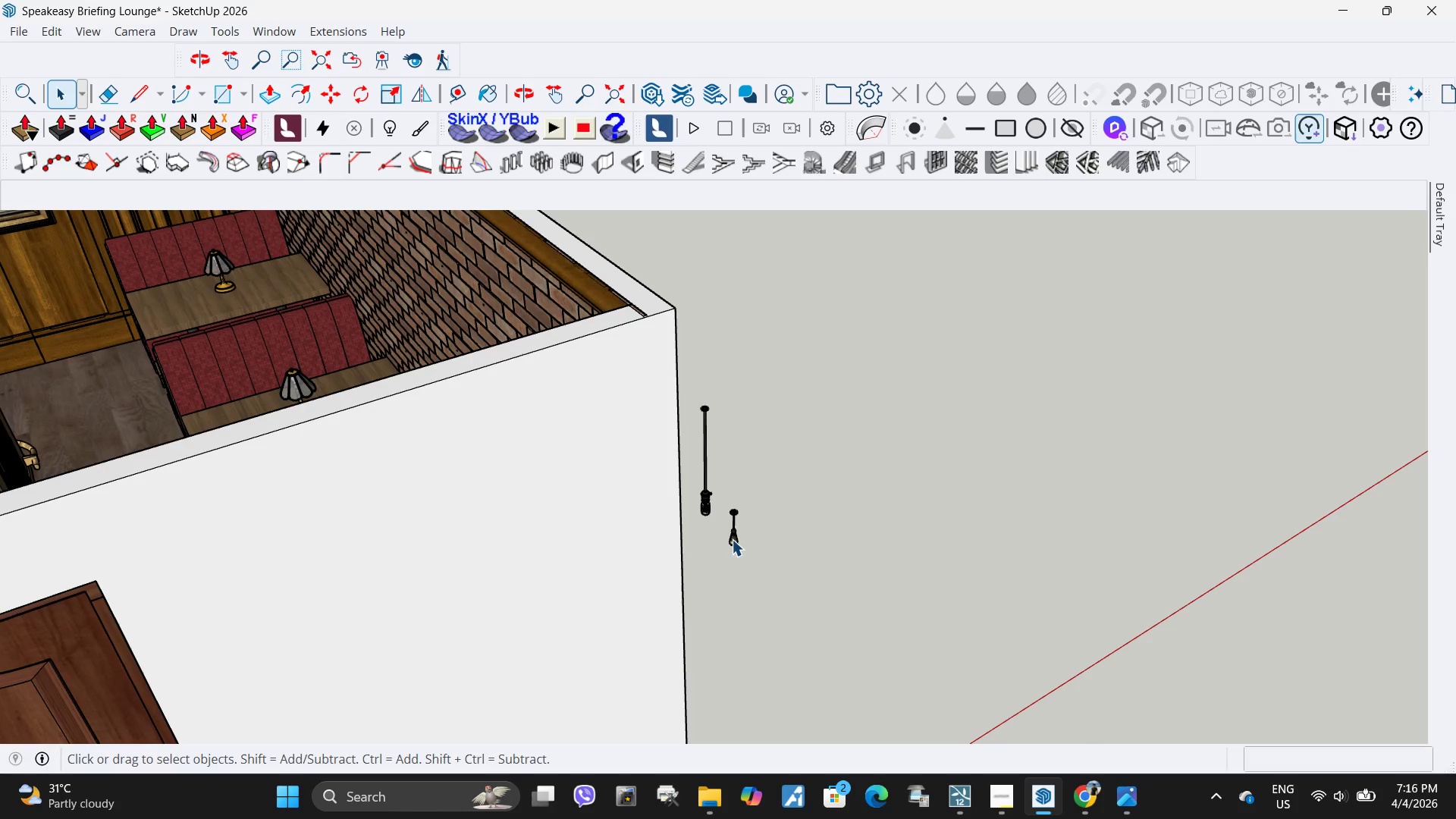 
key(Delete)
 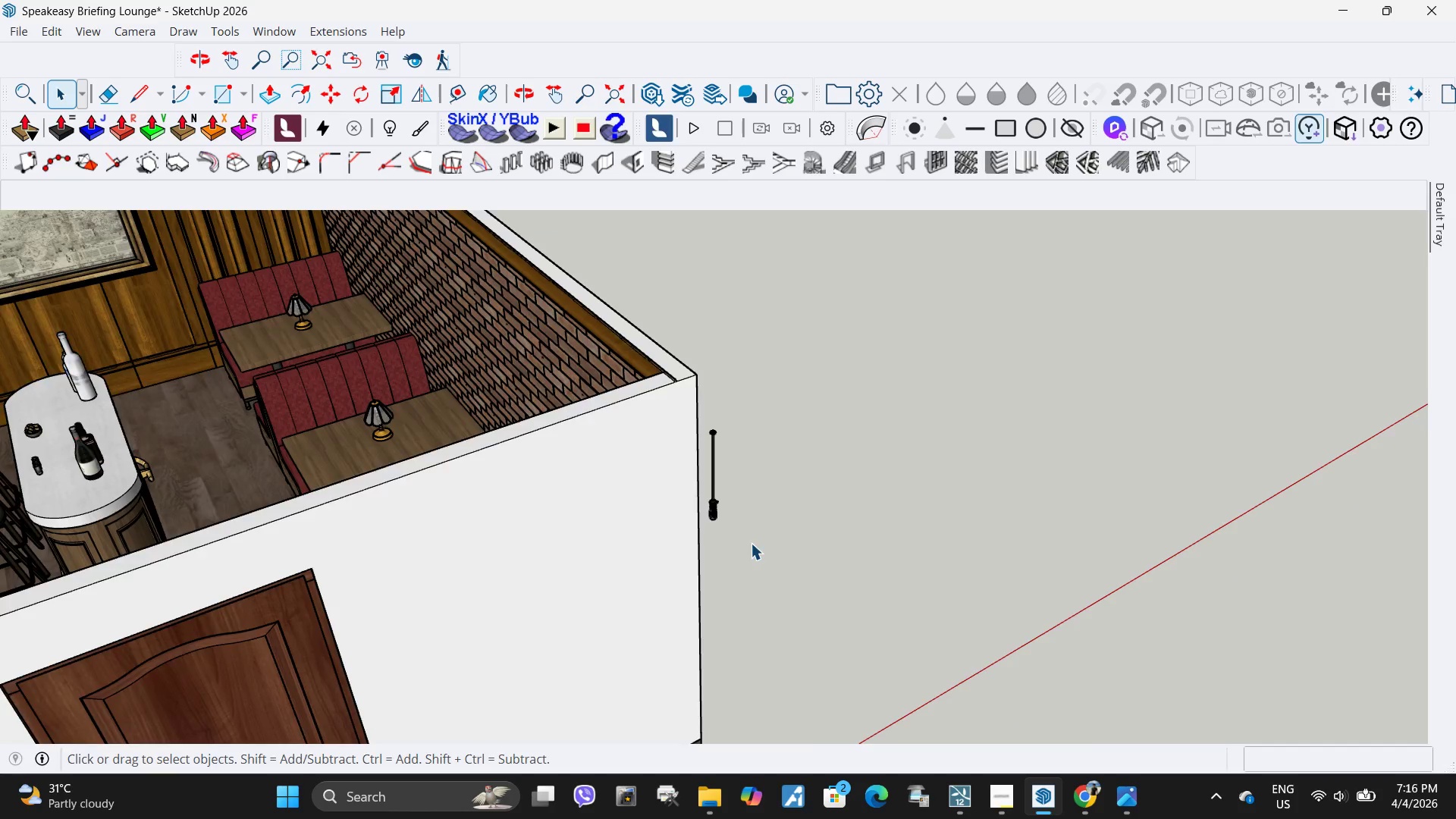 
scroll: coordinate [751, 543], scroll_direction: down, amount: 3.0
 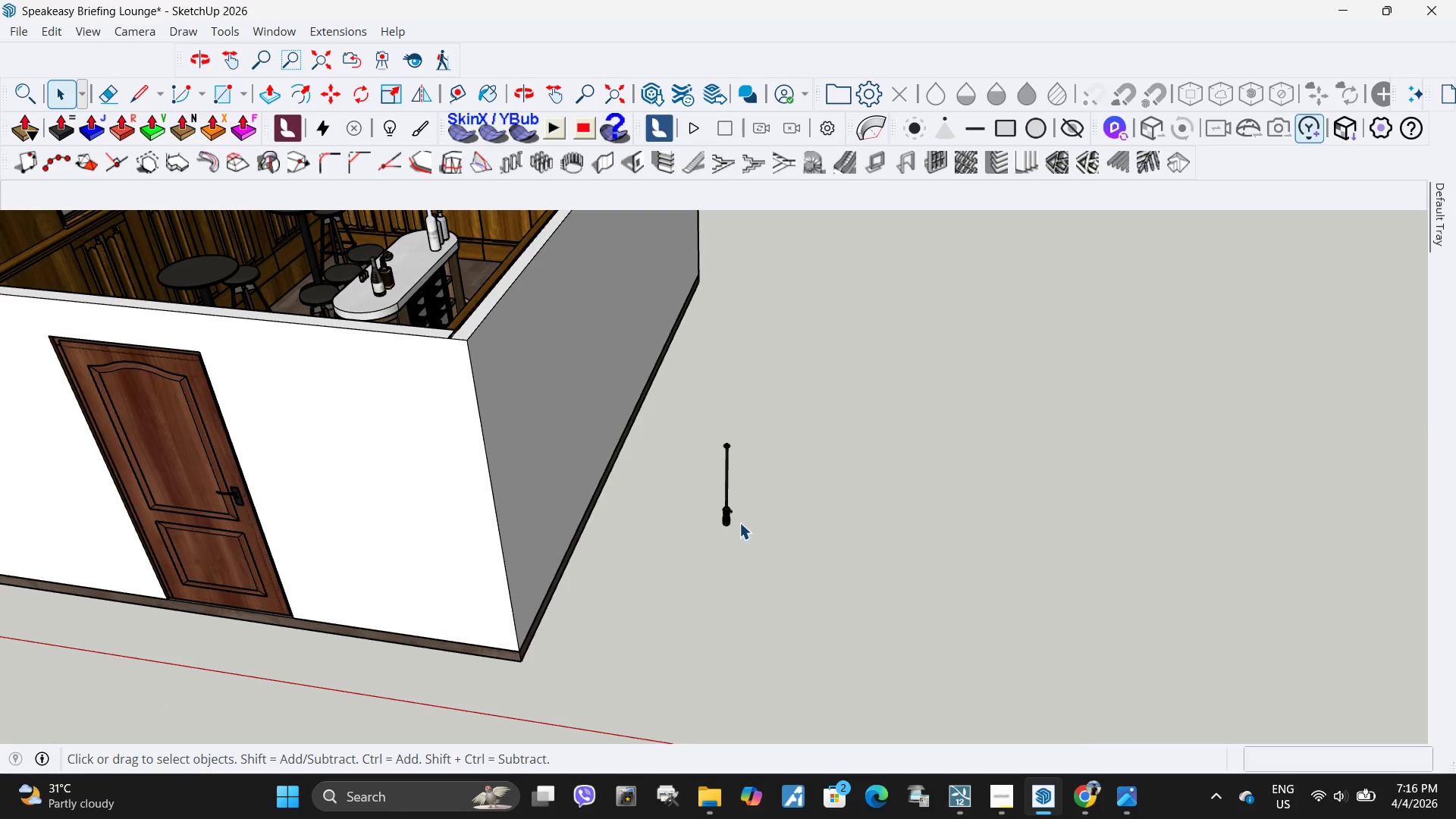 
left_click_drag(start_coordinate=[726, 516], to_coordinate=[732, 513])
 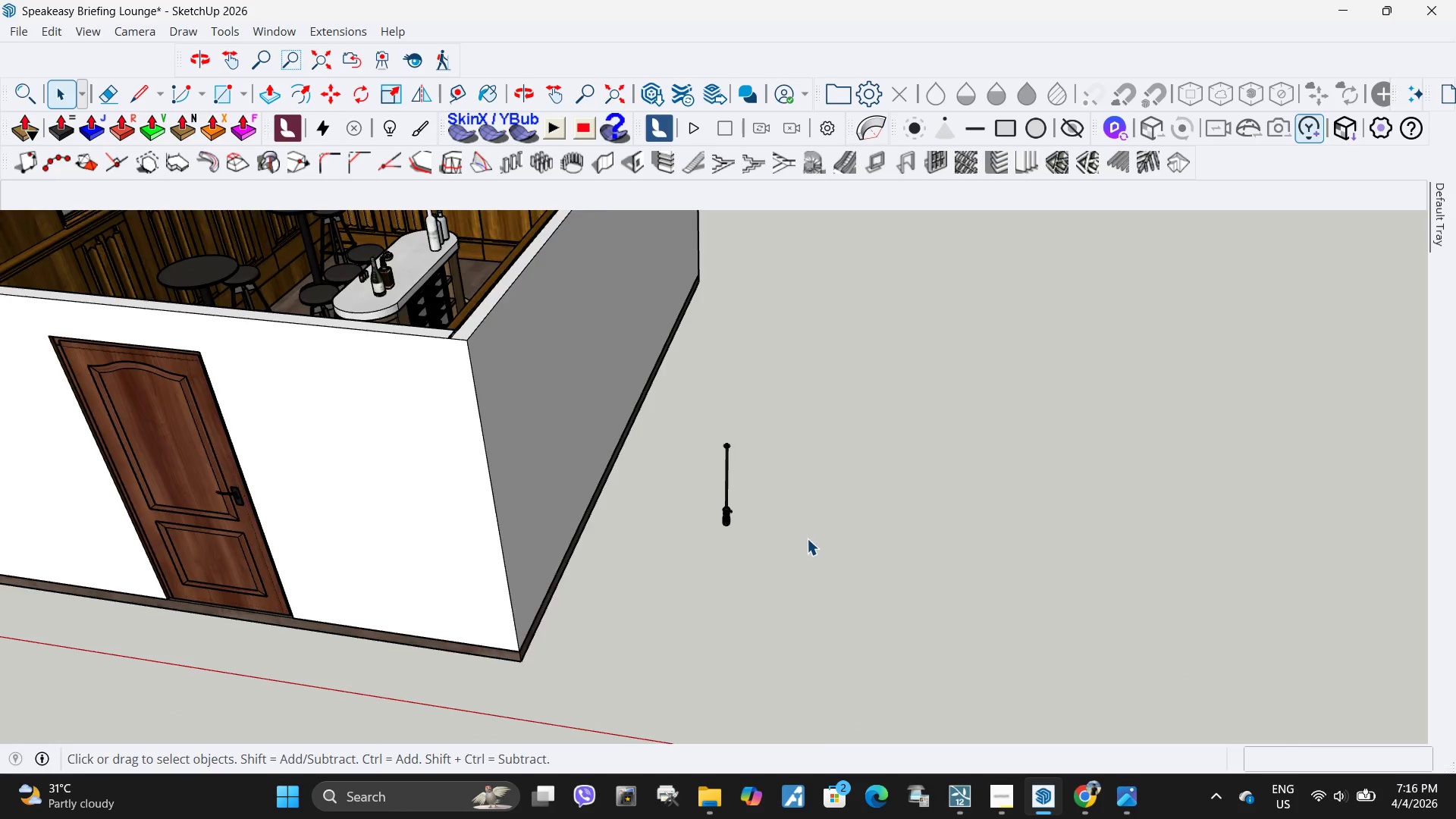 
left_click([883, 367])
 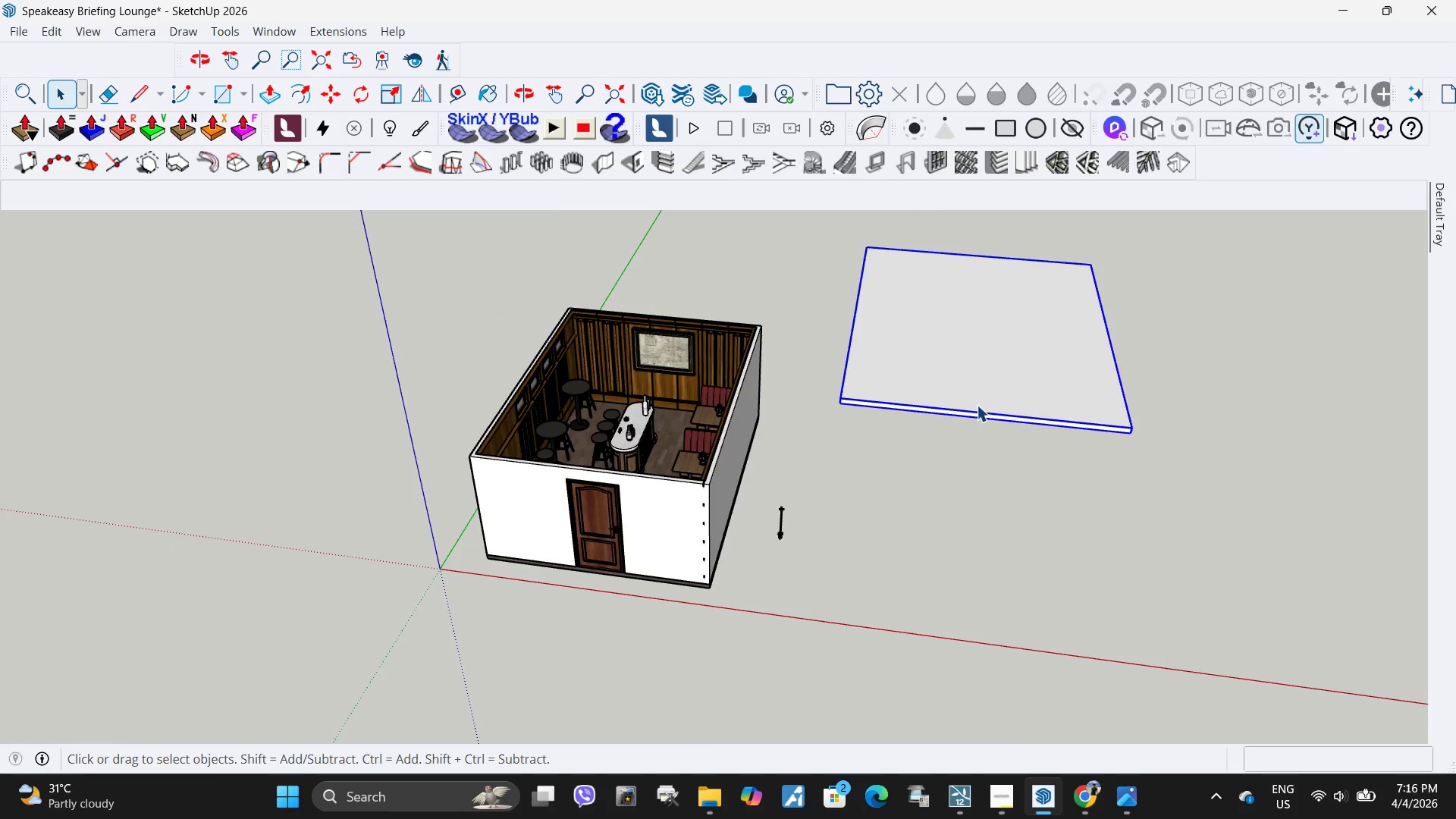 
scroll: coordinate [815, 554], scroll_direction: down, amount: 11.0
 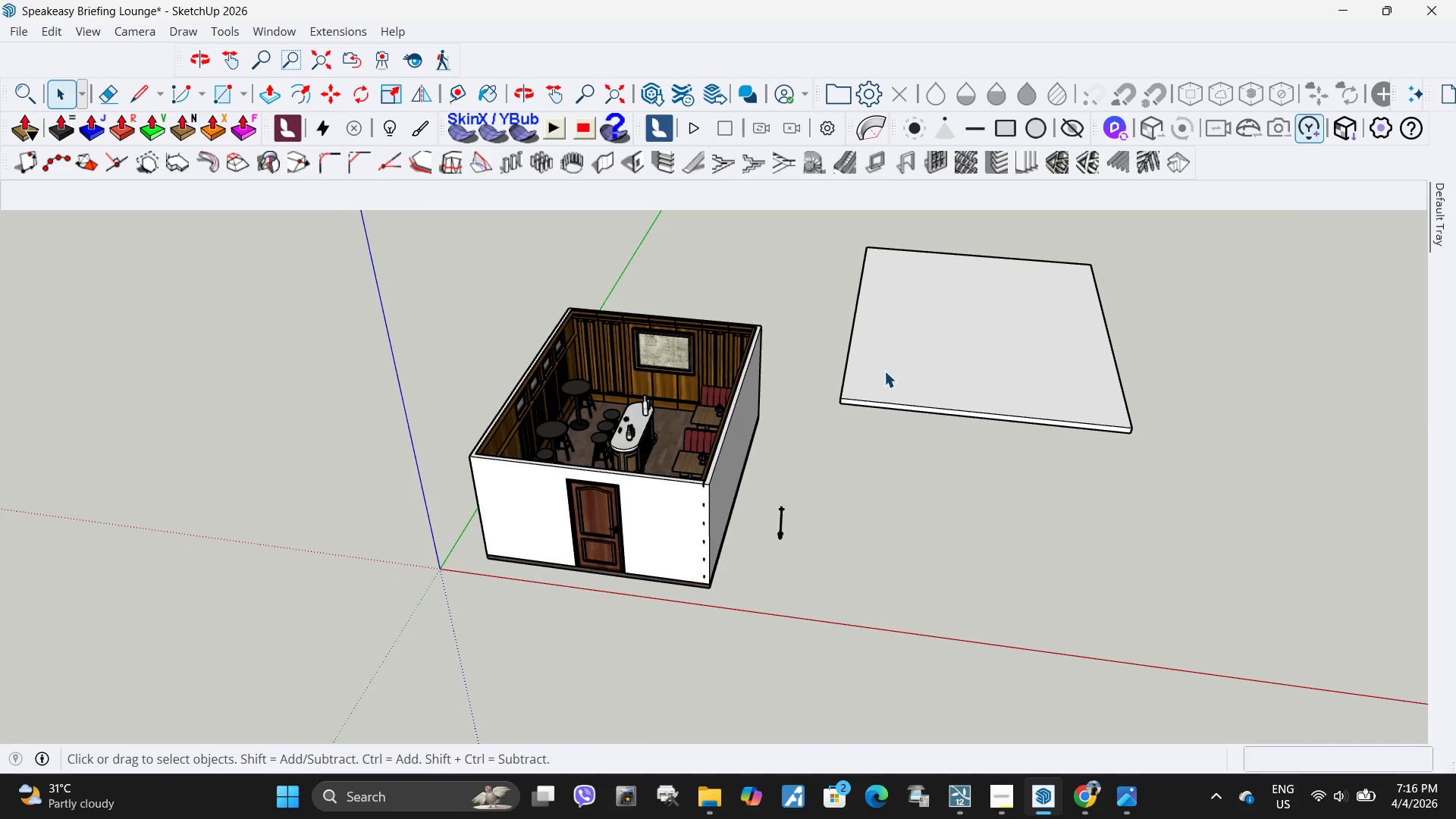 
key(M)
 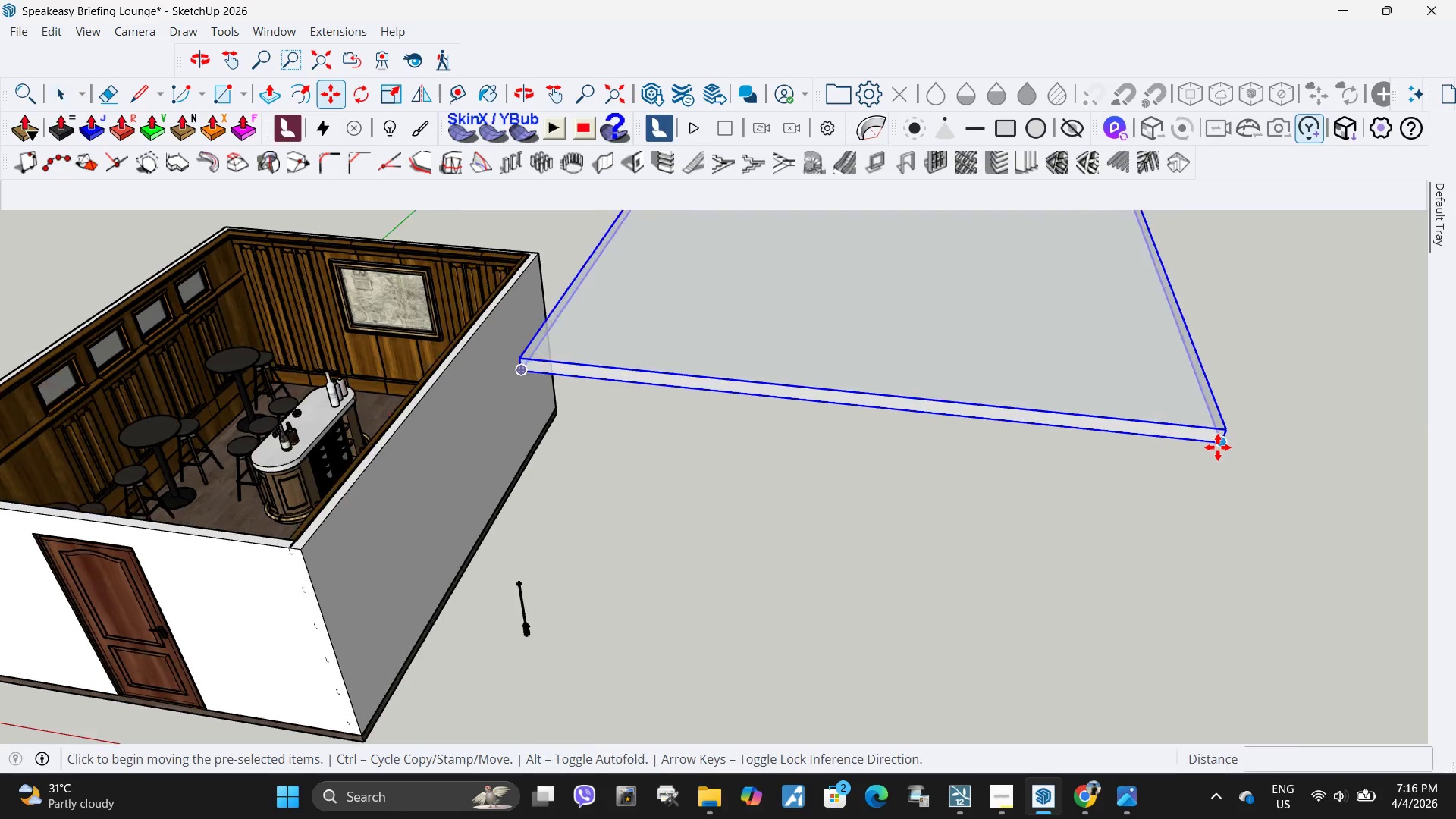 
scroll: coordinate [1119, 432], scroll_direction: up, amount: 8.0
 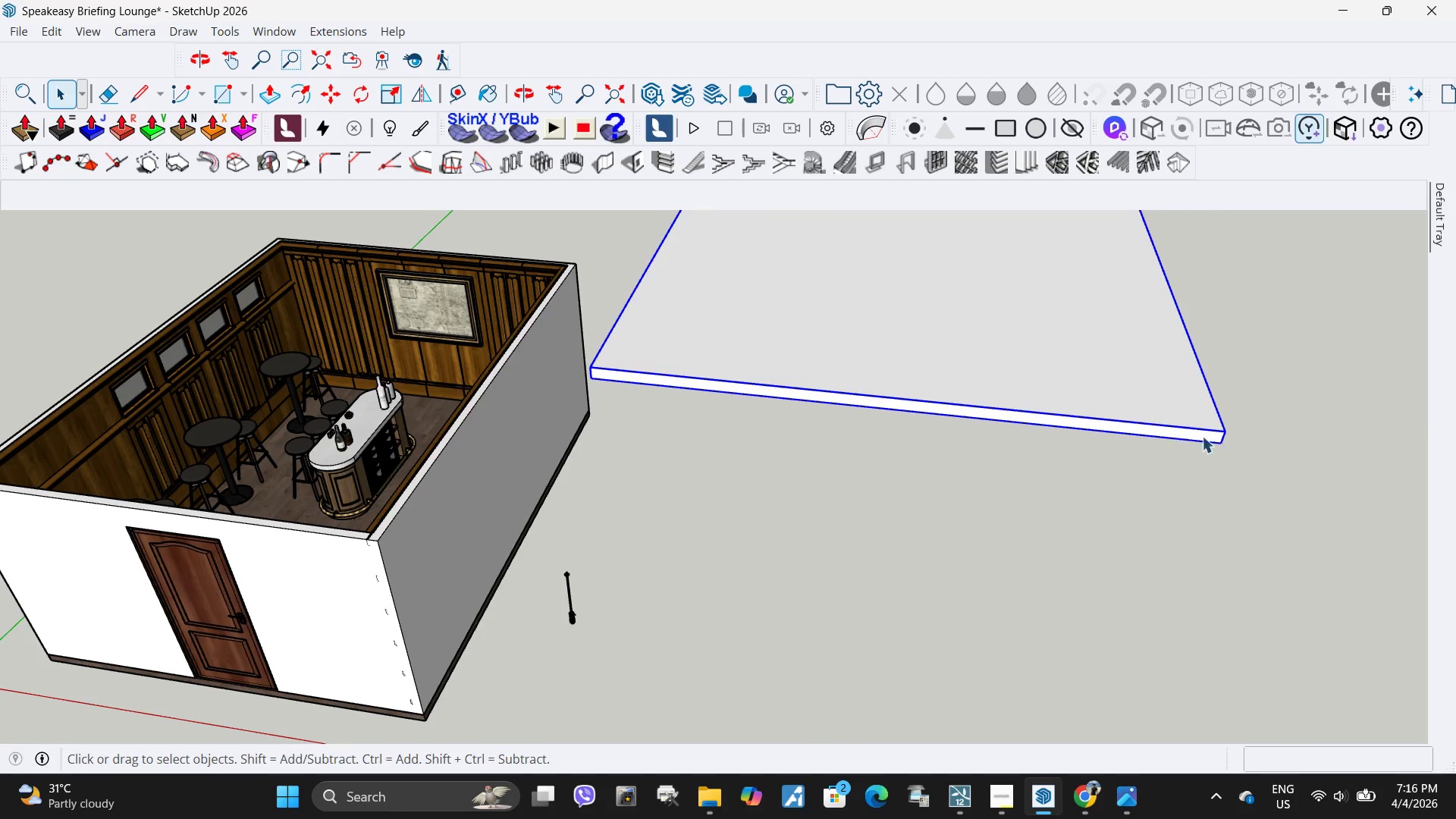 
left_click([1218, 447])
 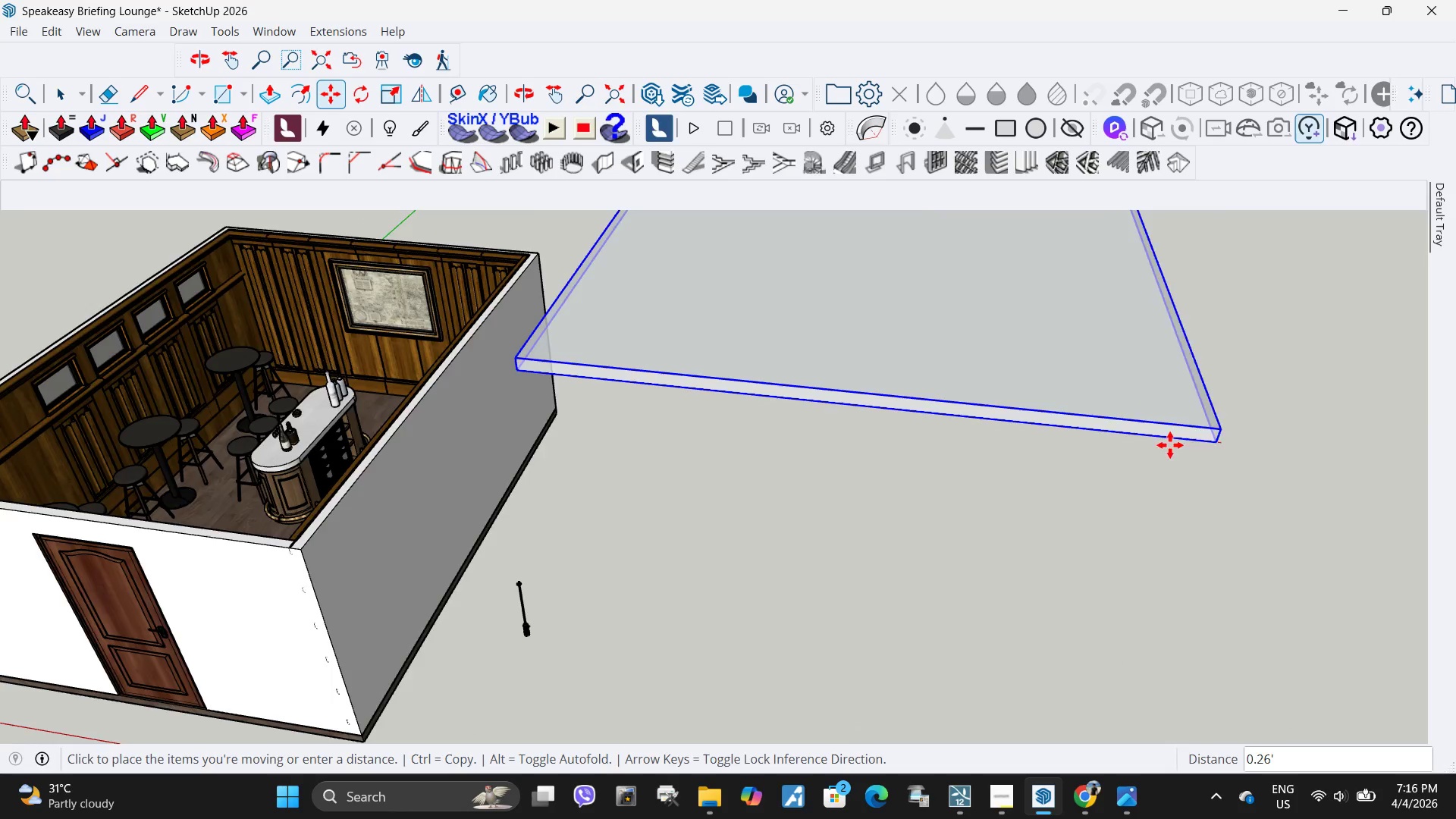 
scroll: coordinate [1218, 447], scroll_direction: up, amount: 1.0
 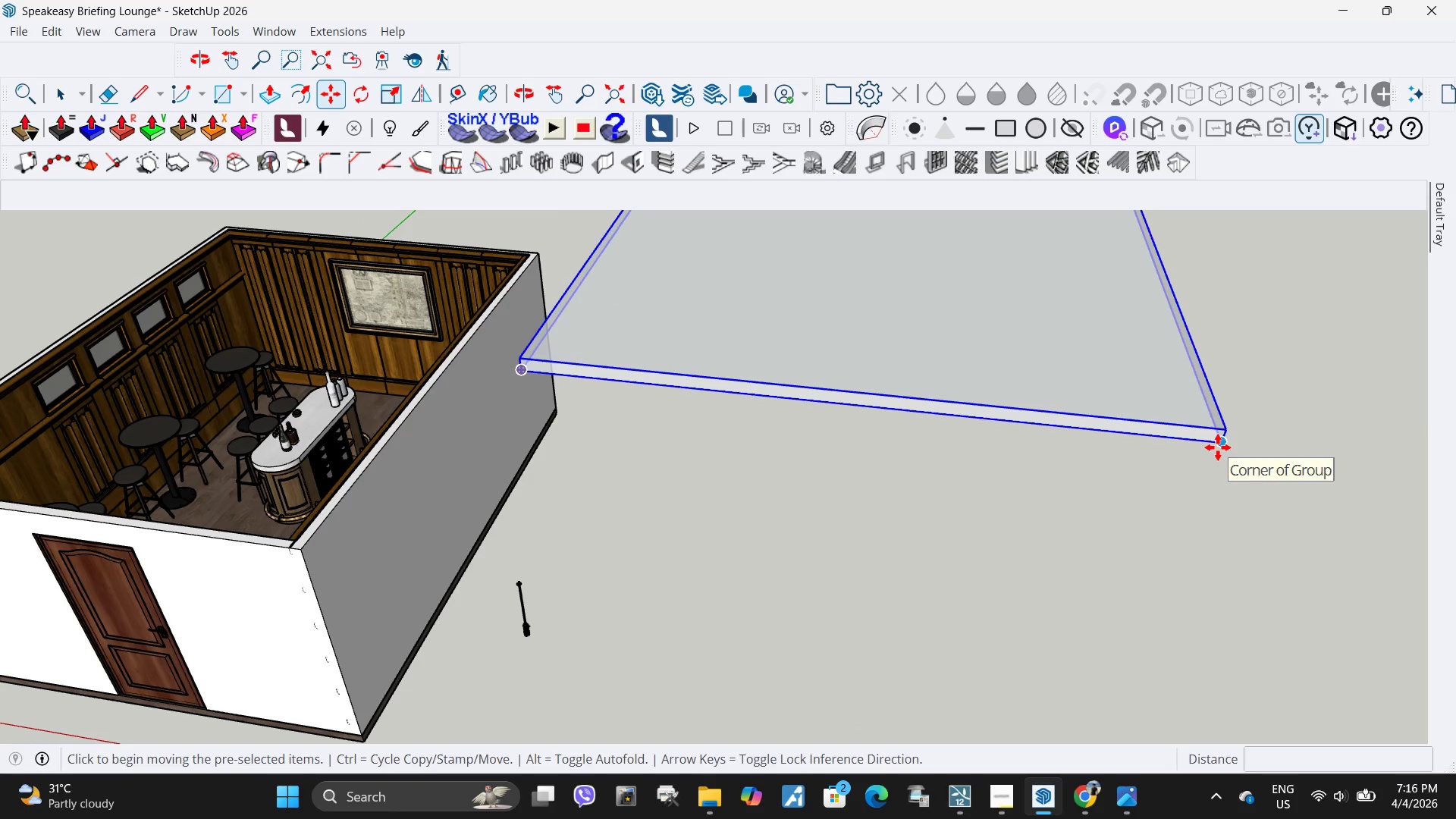 
scroll: coordinate [927, 472], scroll_direction: down, amount: 4.0
 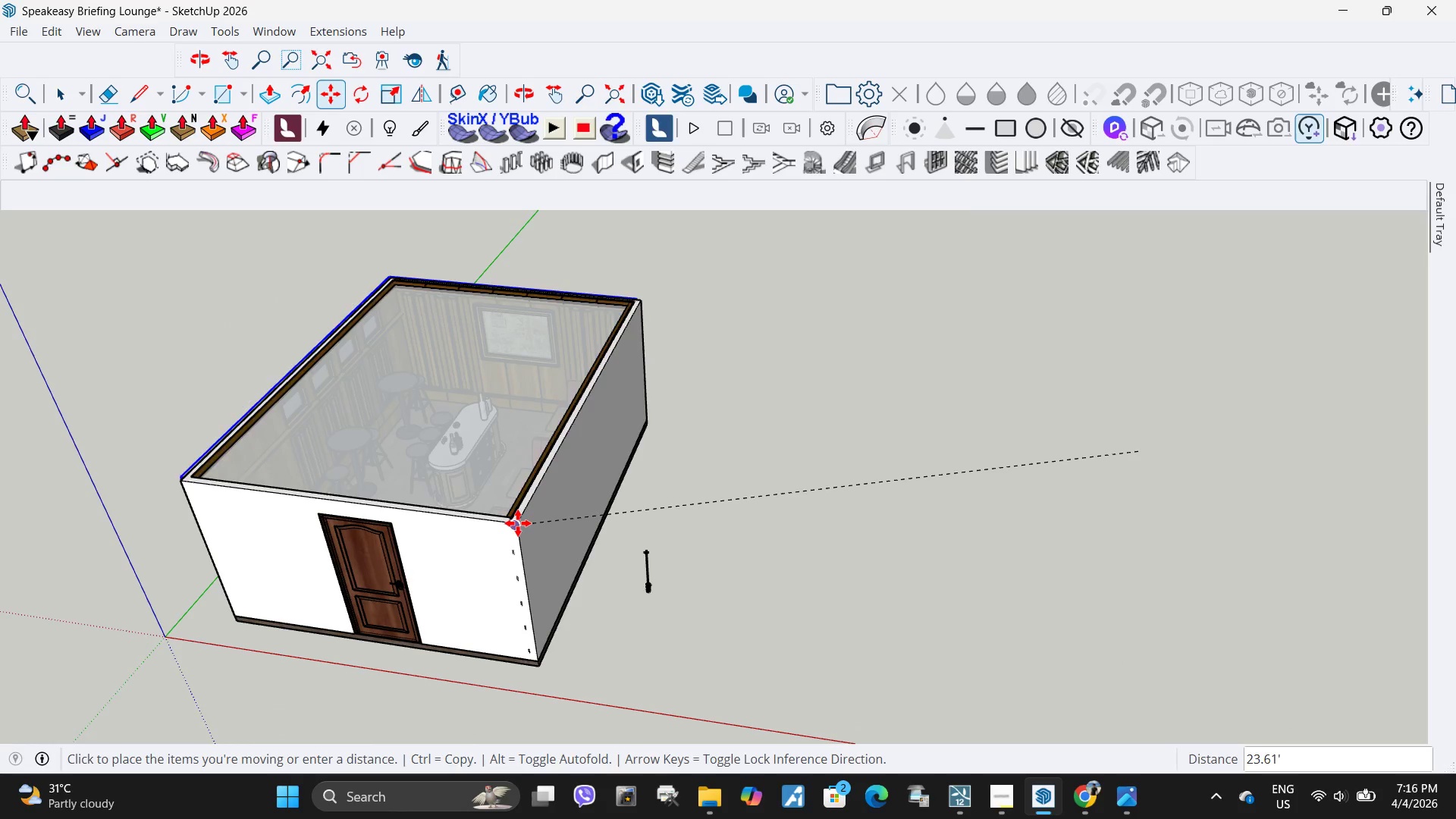 
scroll: coordinate [527, 510], scroll_direction: up, amount: 9.0
 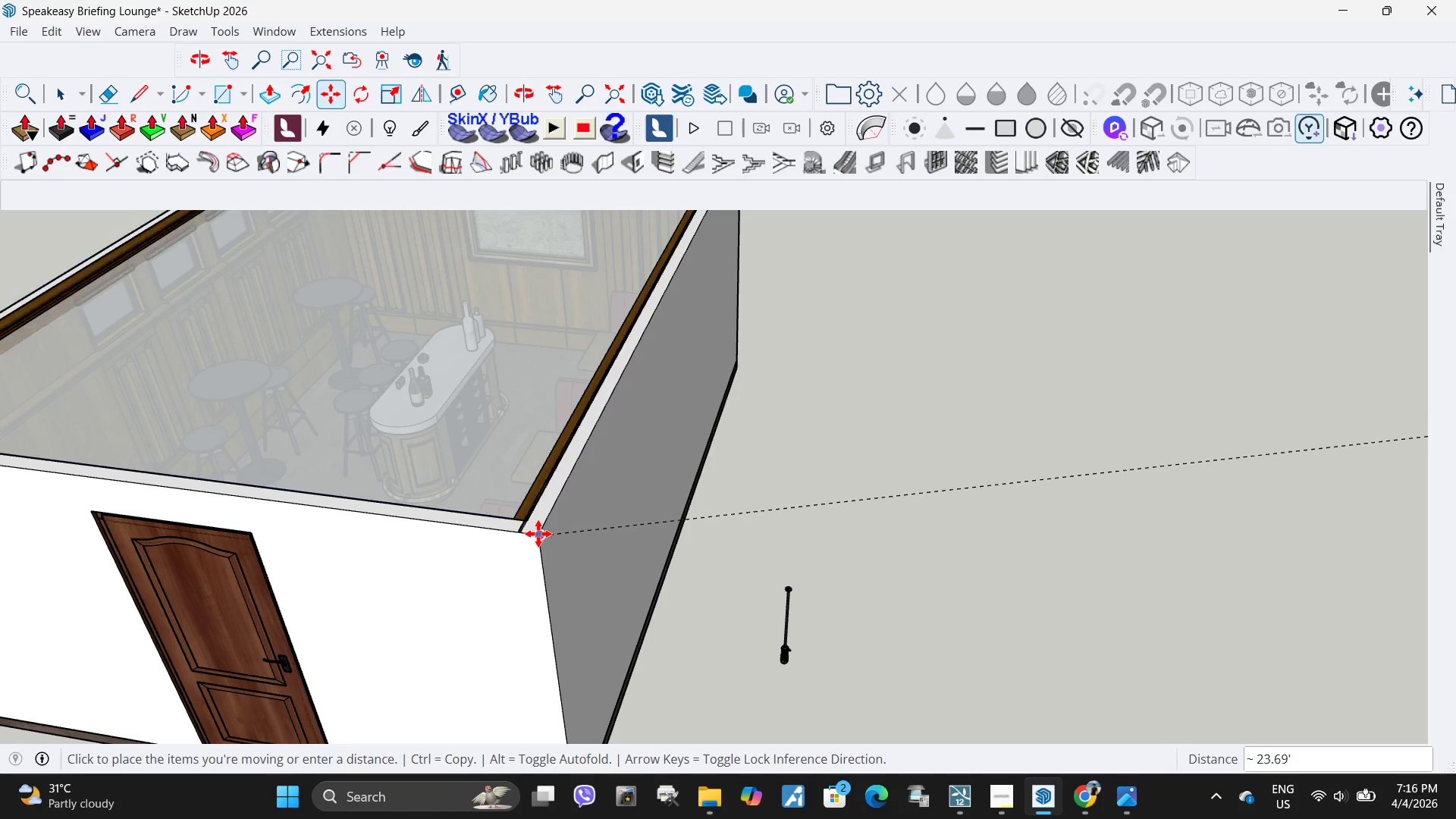 
left_click([537, 535])
 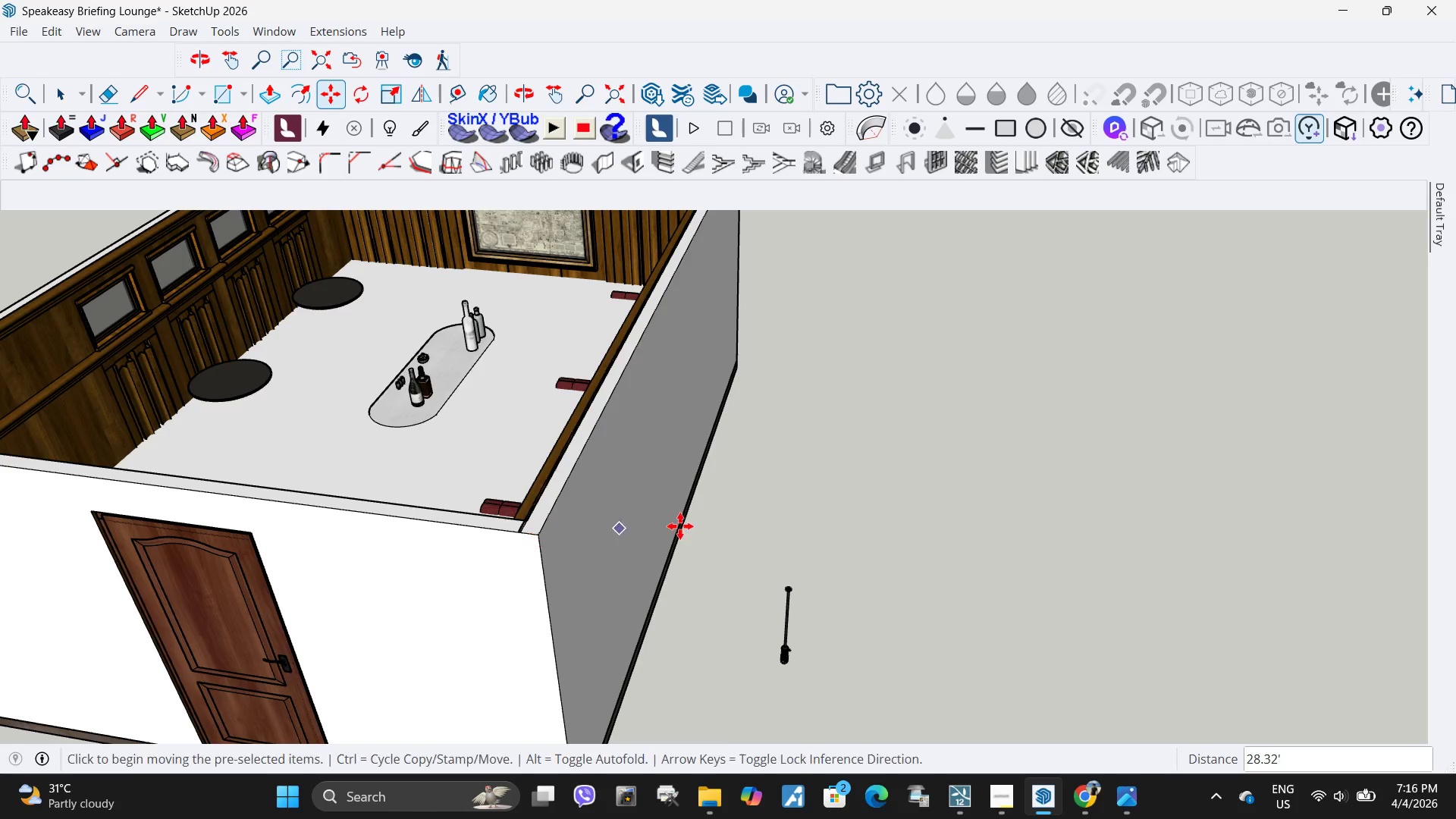 
key(Control+ControlLeft)
 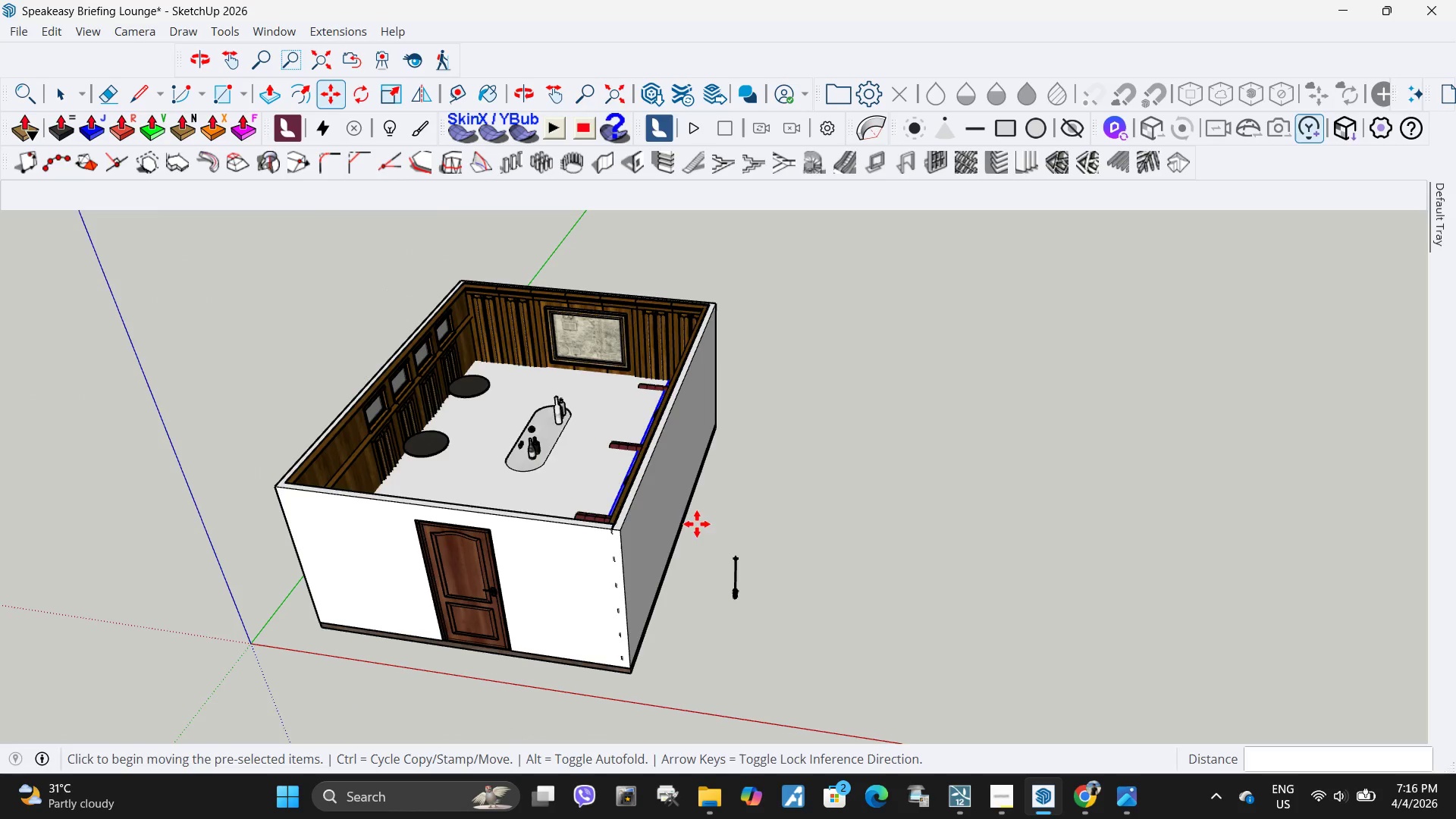 
key(Control+Z)
 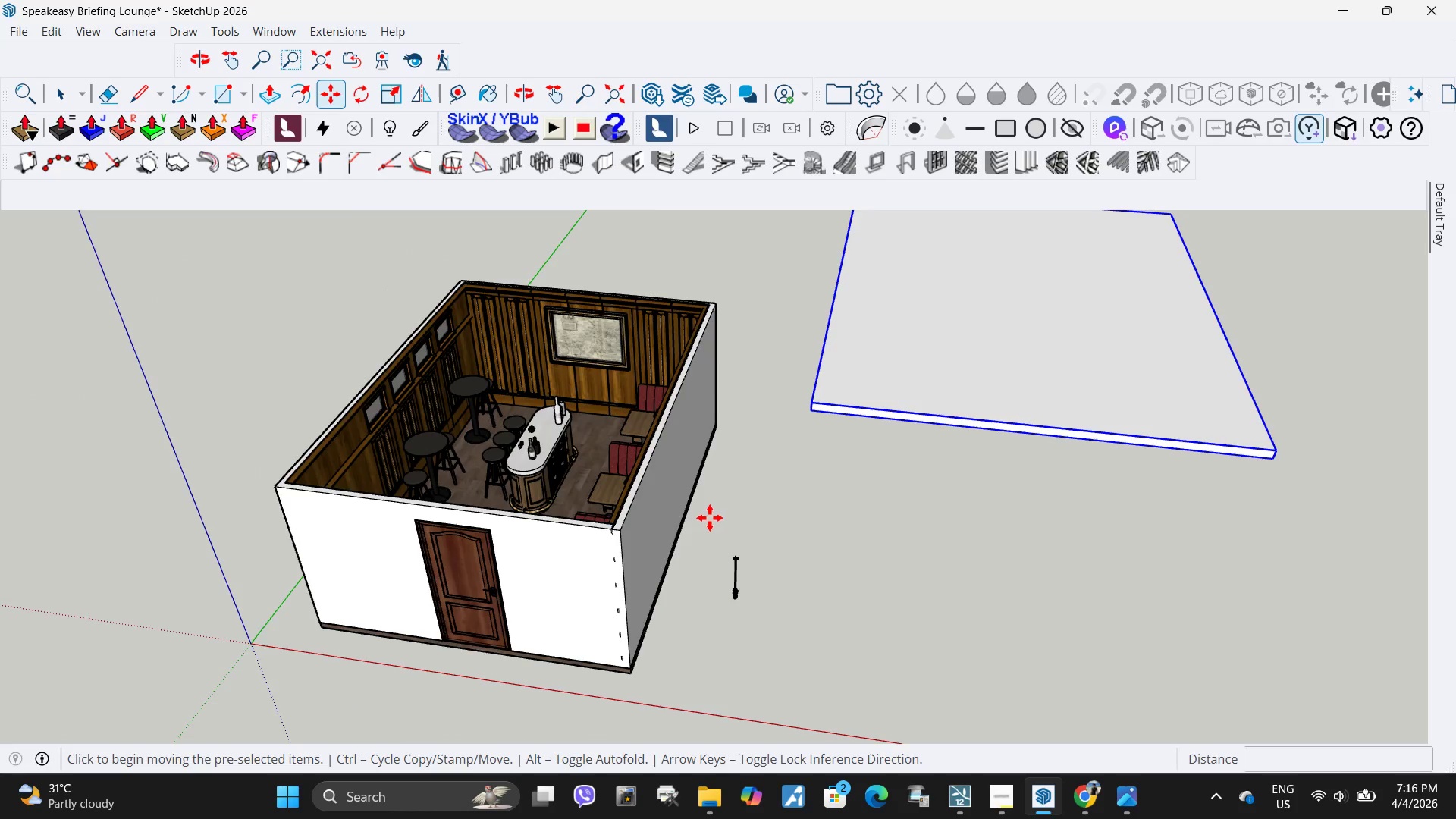 
scroll: coordinate [674, 537], scroll_direction: down, amount: 11.0
 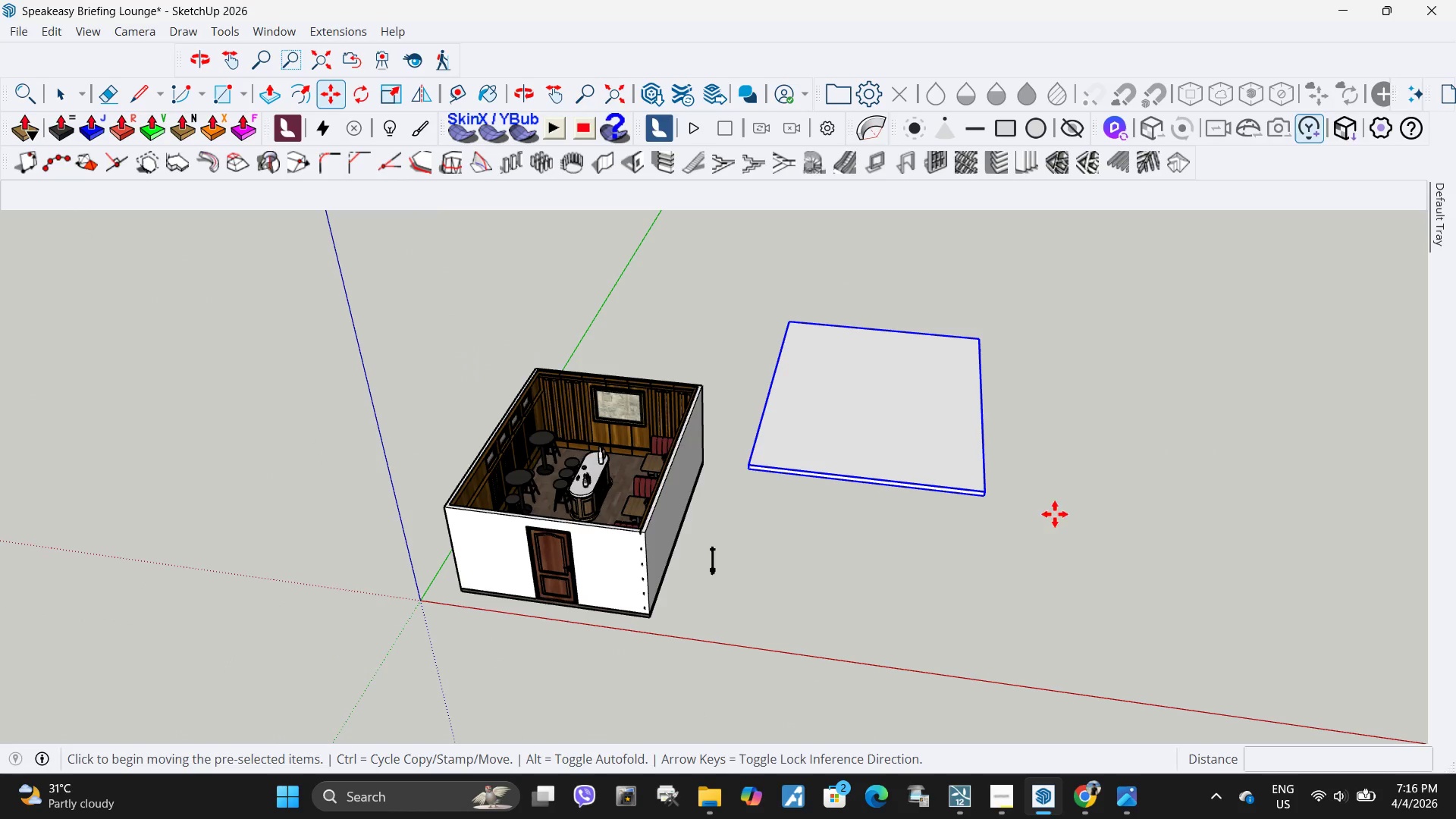 
key(M)
 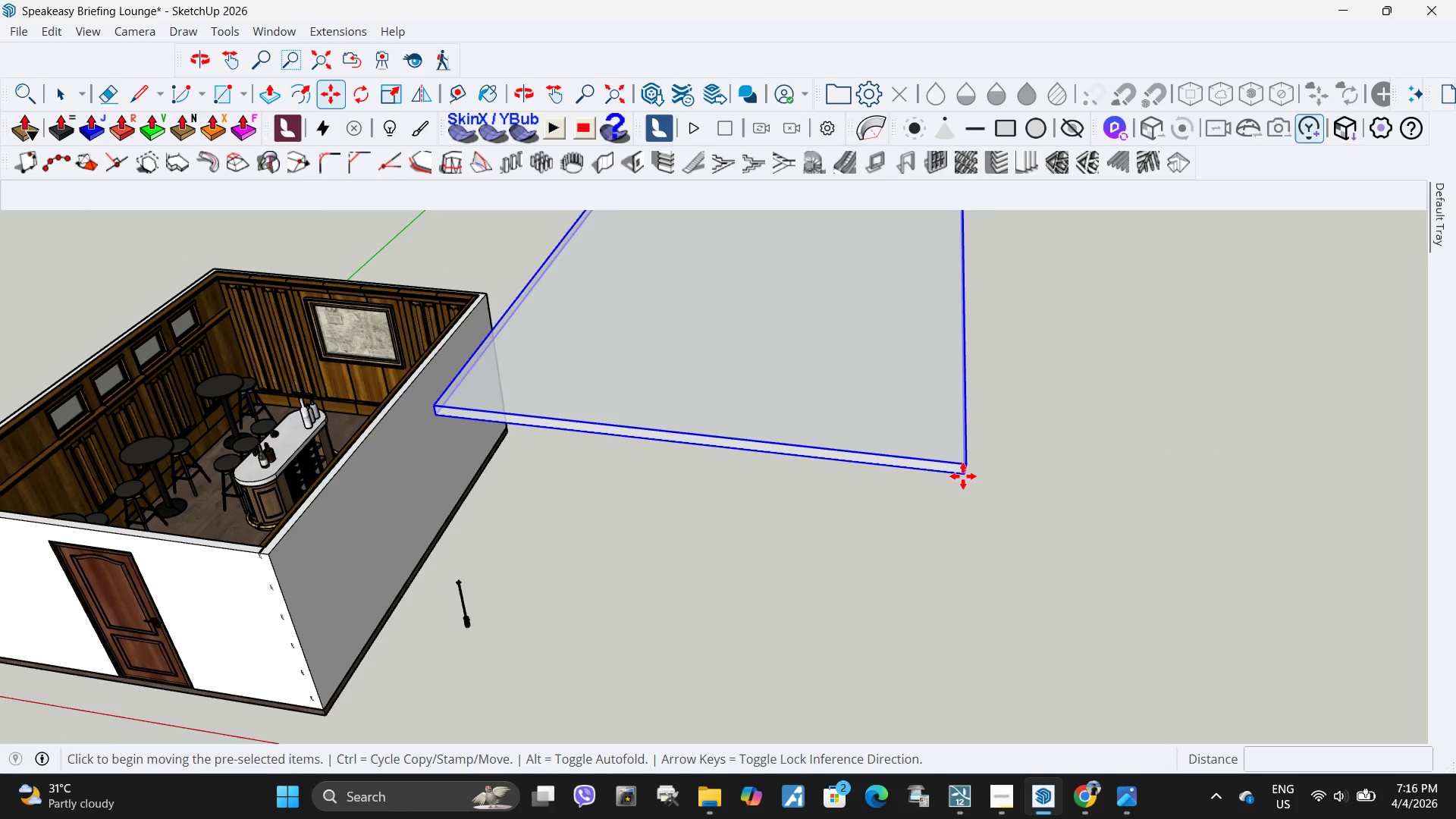 
scroll: coordinate [429, 545], scroll_direction: up, amount: 18.0
 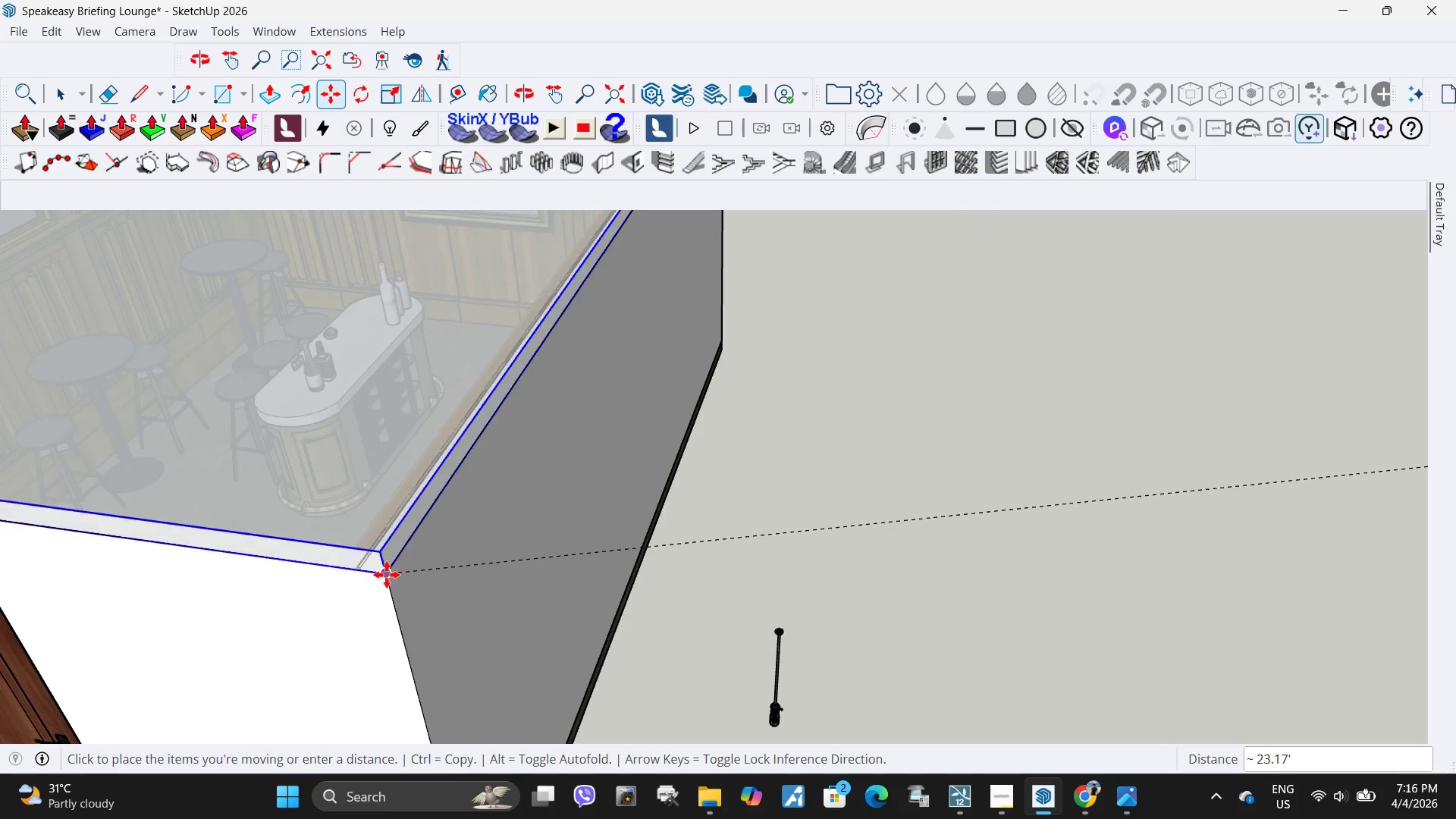 
left_click([387, 575])
 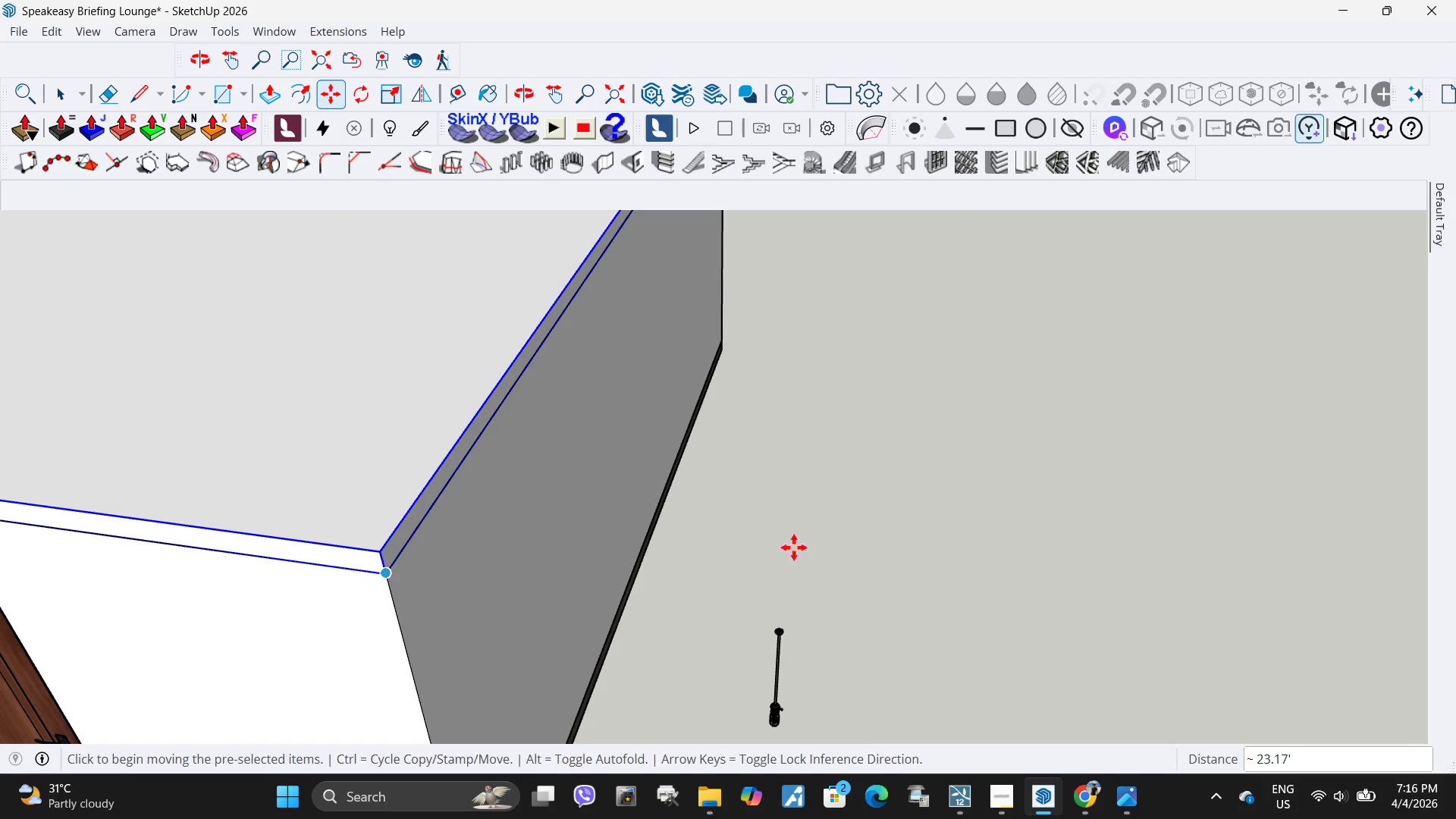 
key(Space)
 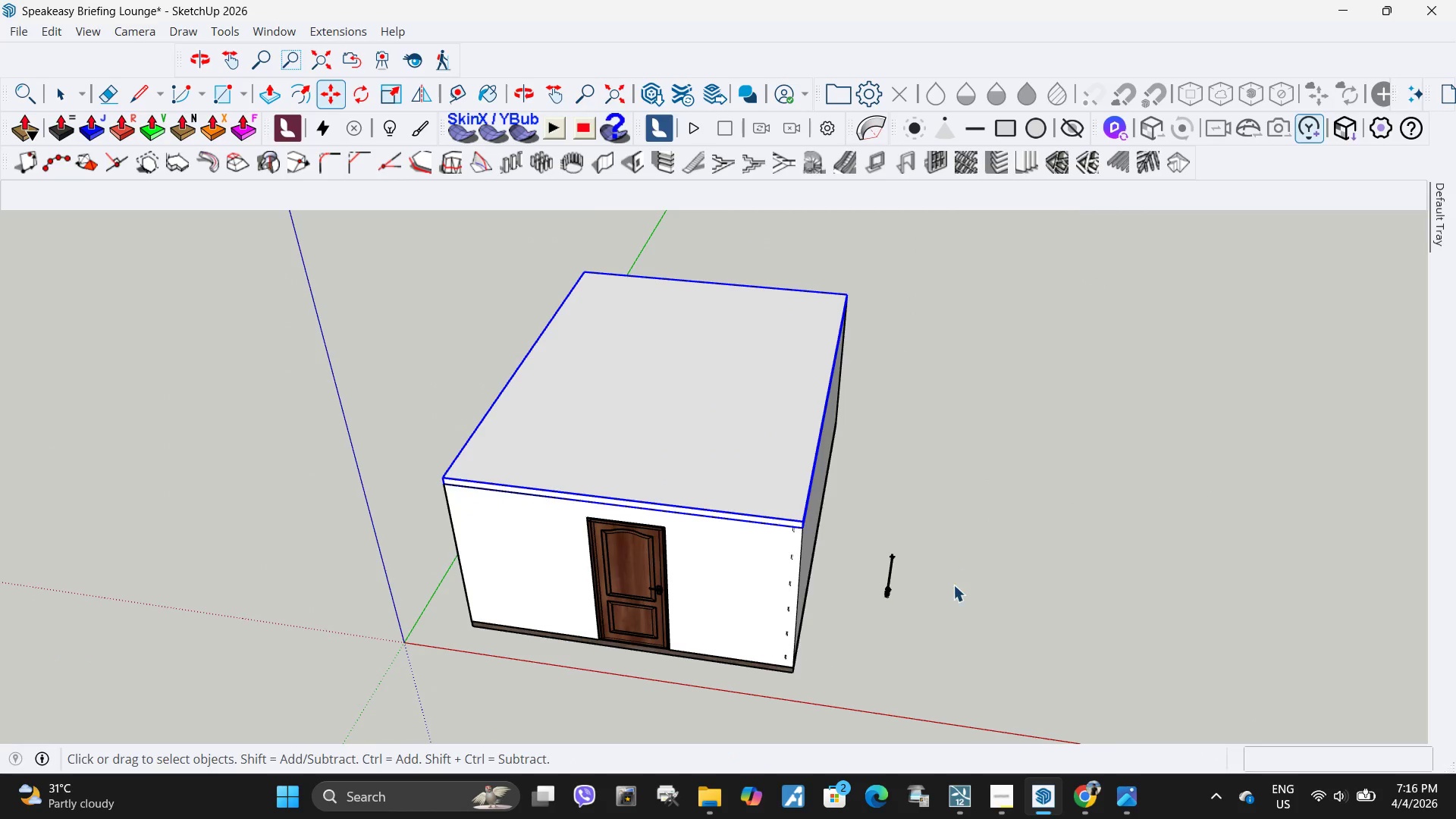 
left_click([953, 585])
 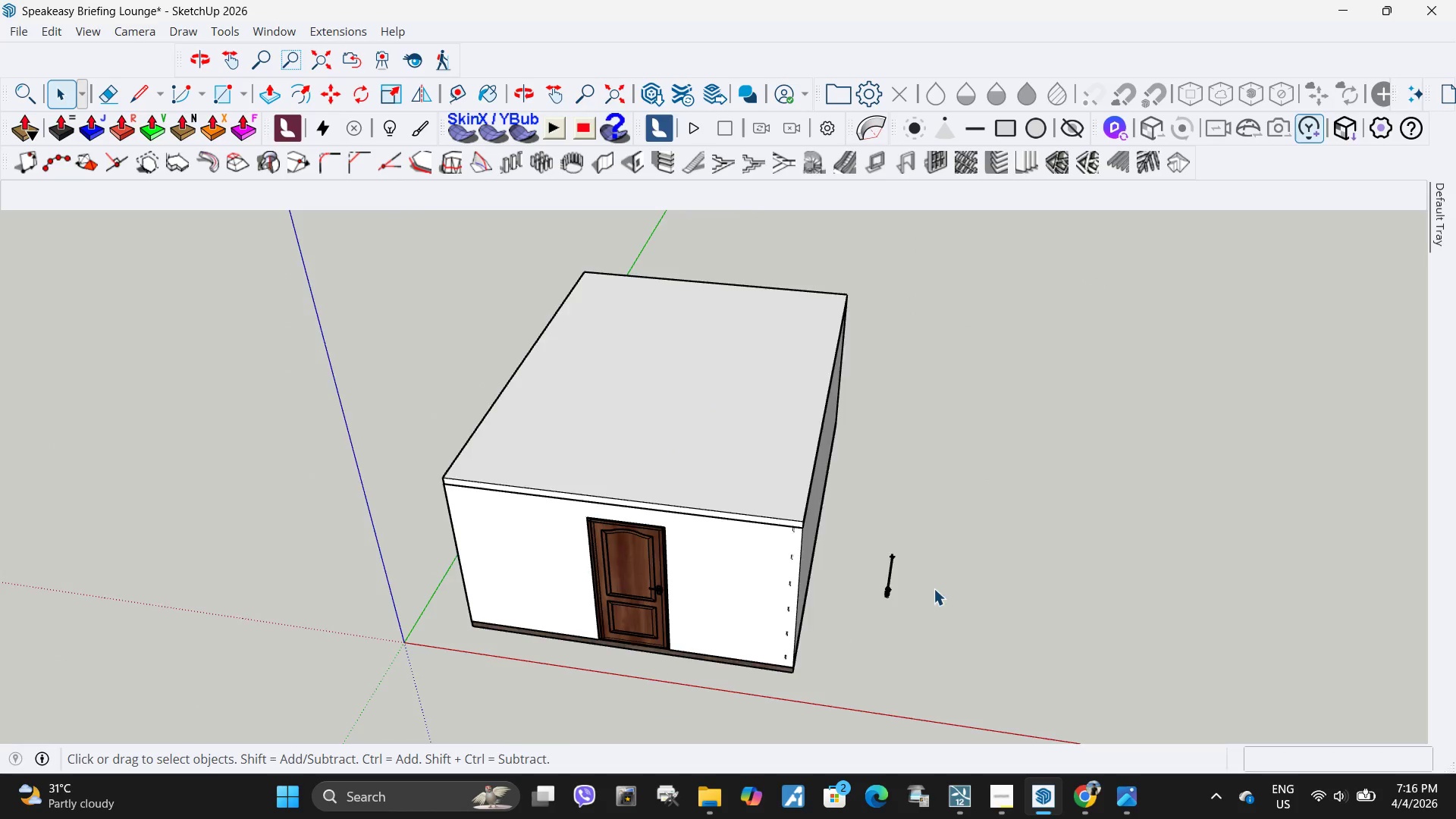 
scroll: coordinate [869, 570], scroll_direction: down, amount: 19.0
 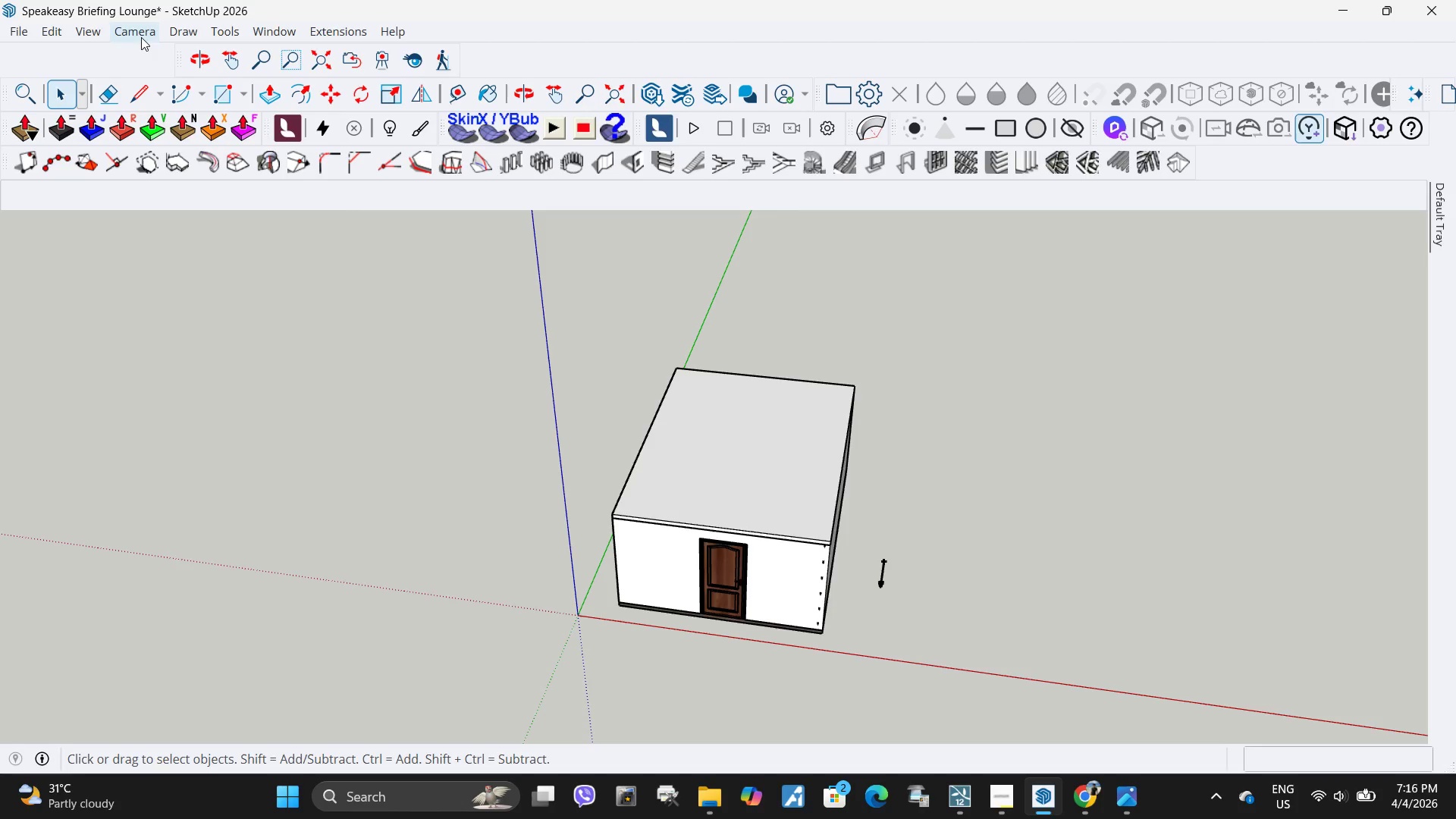 
left_click([223, 22])
 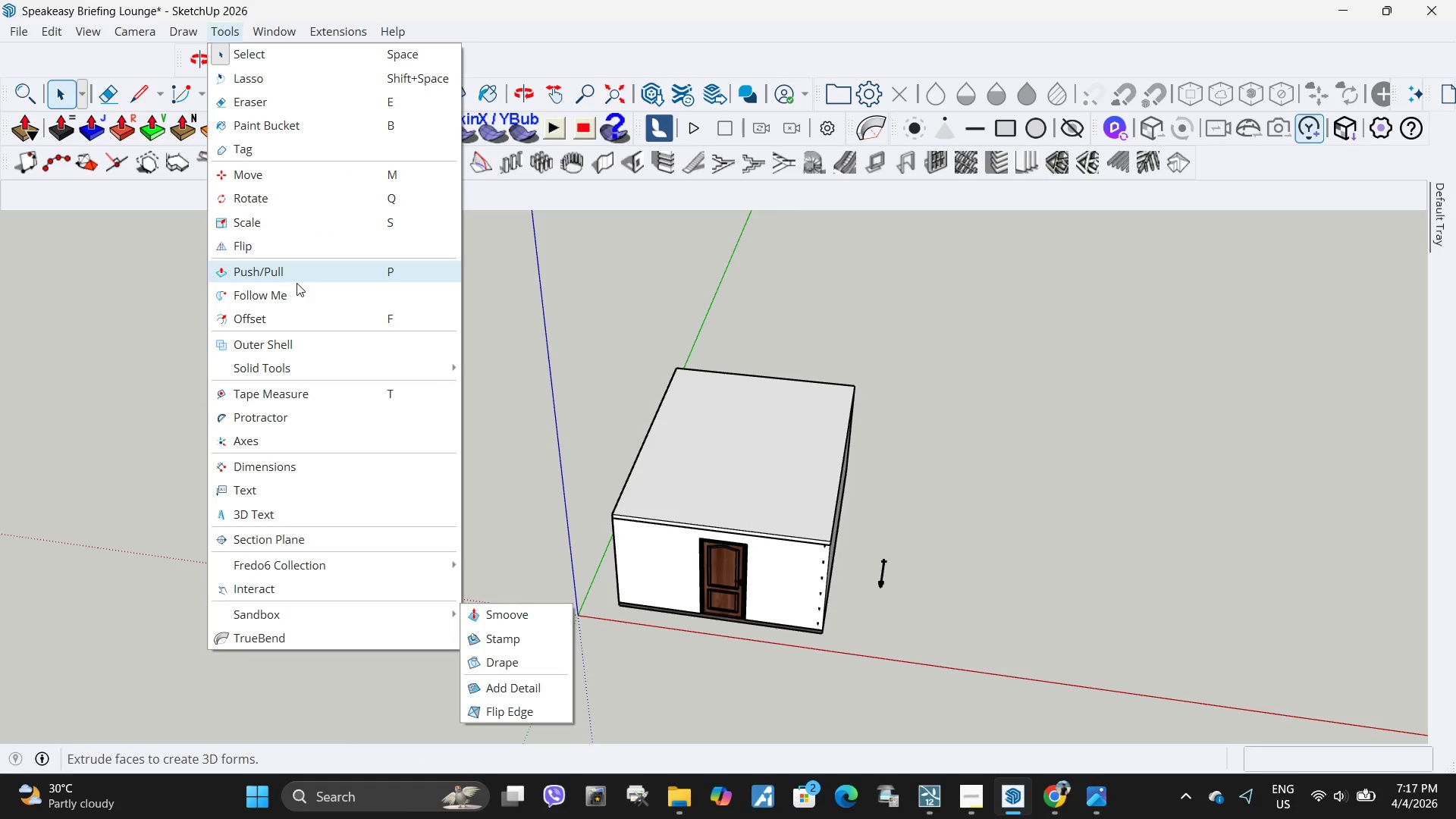 
wait(5.7)
 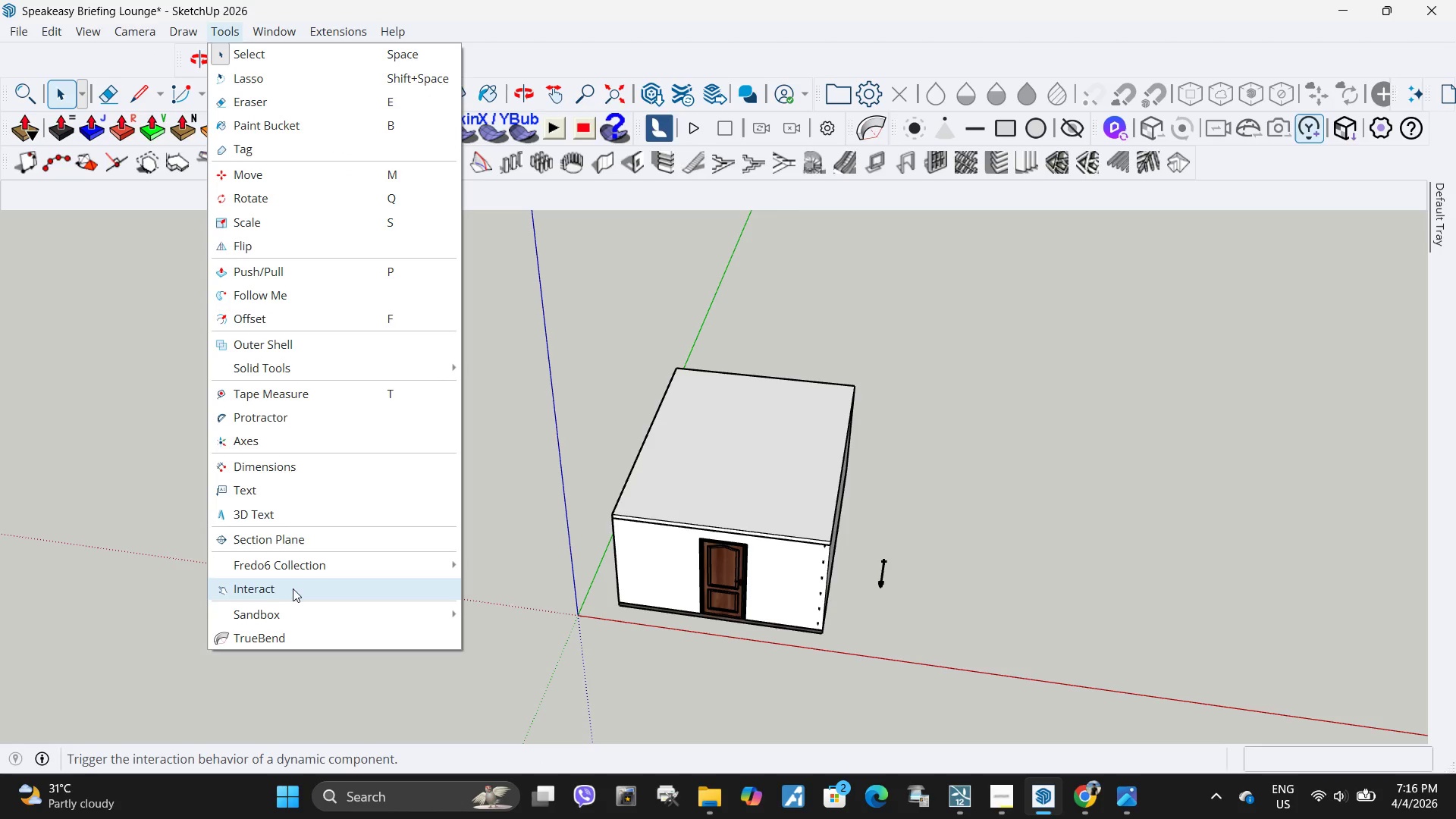 
left_click([278, 541])
 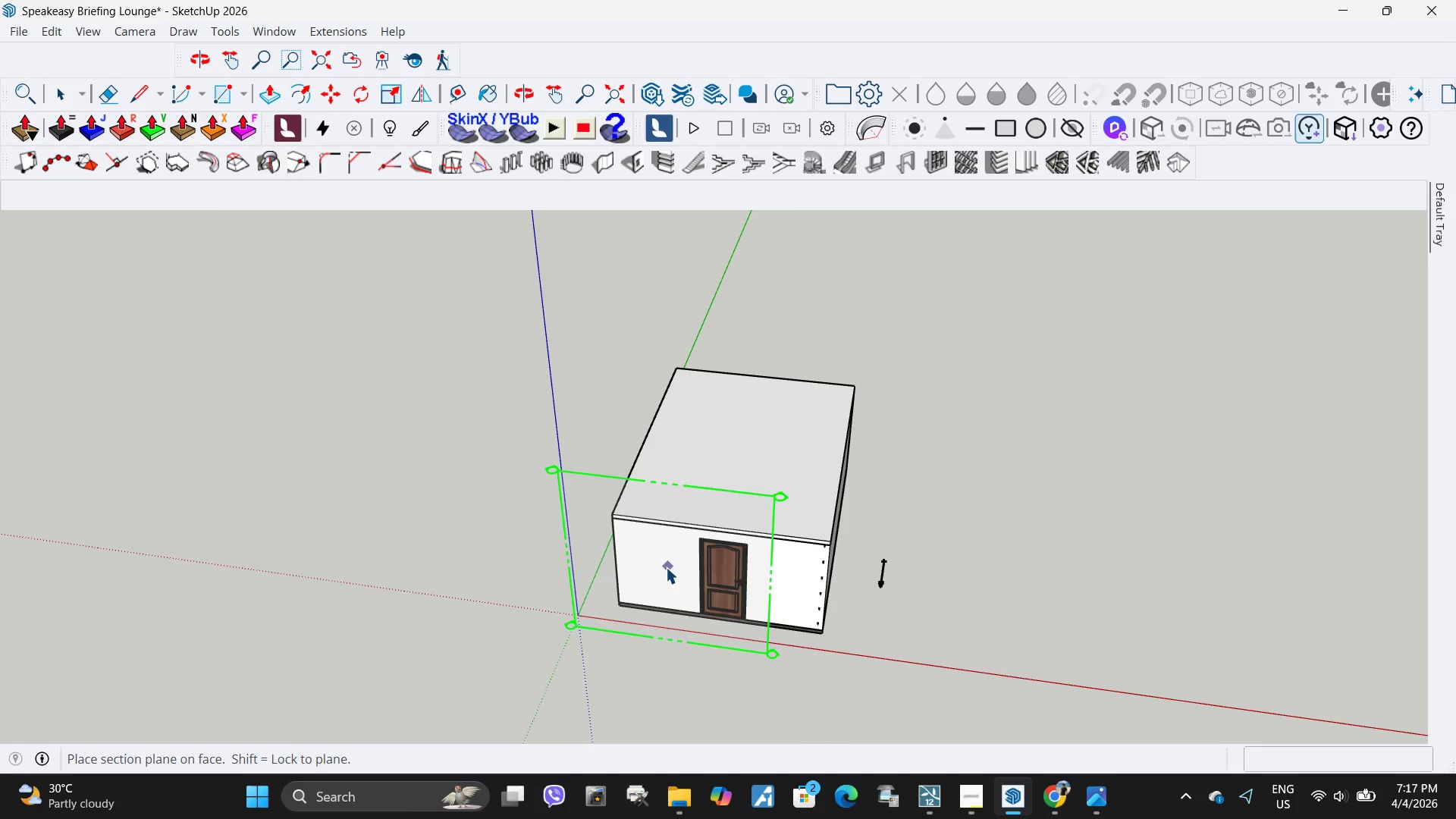 
left_click([663, 563])
 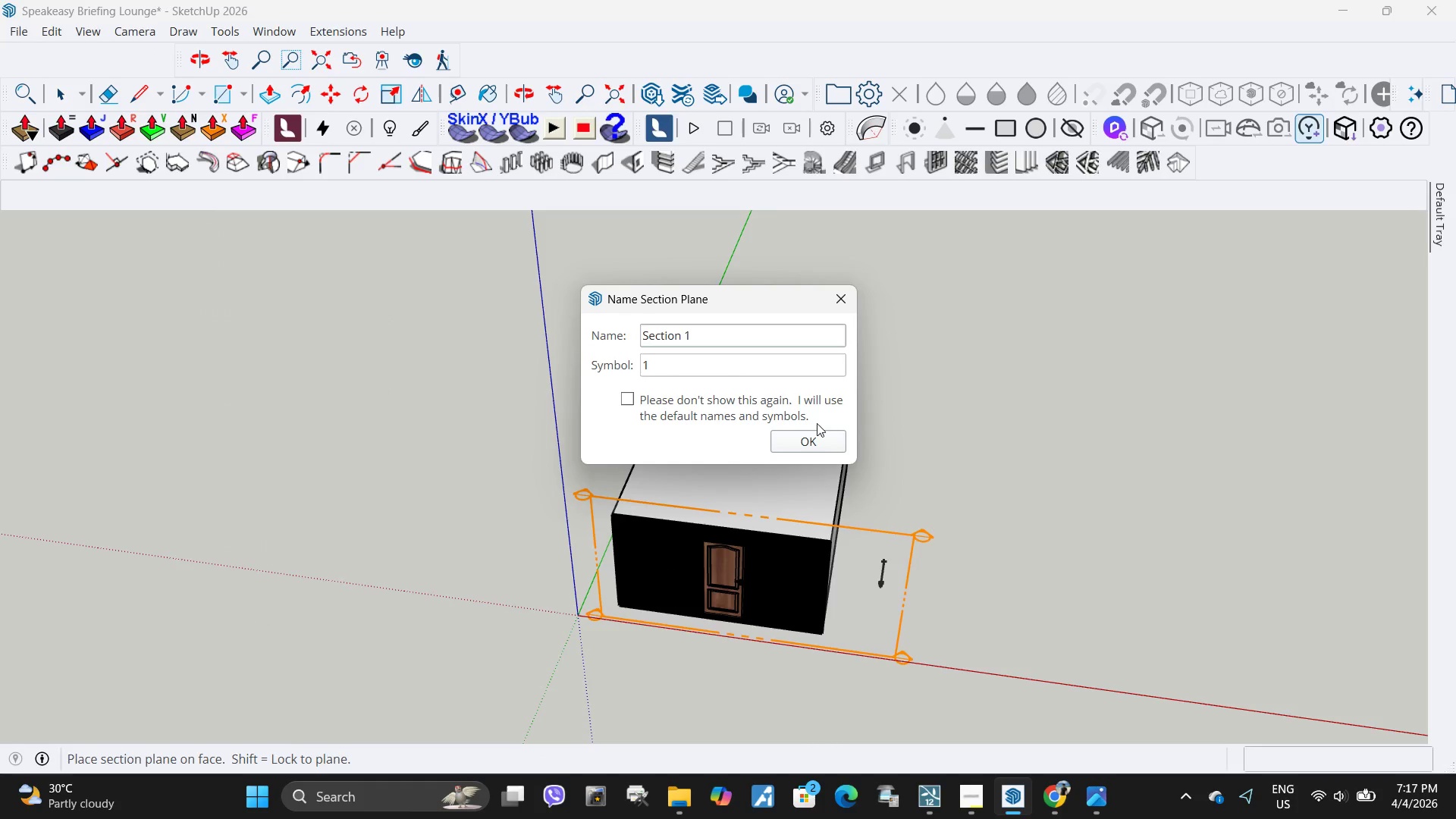 
left_click([817, 440])
 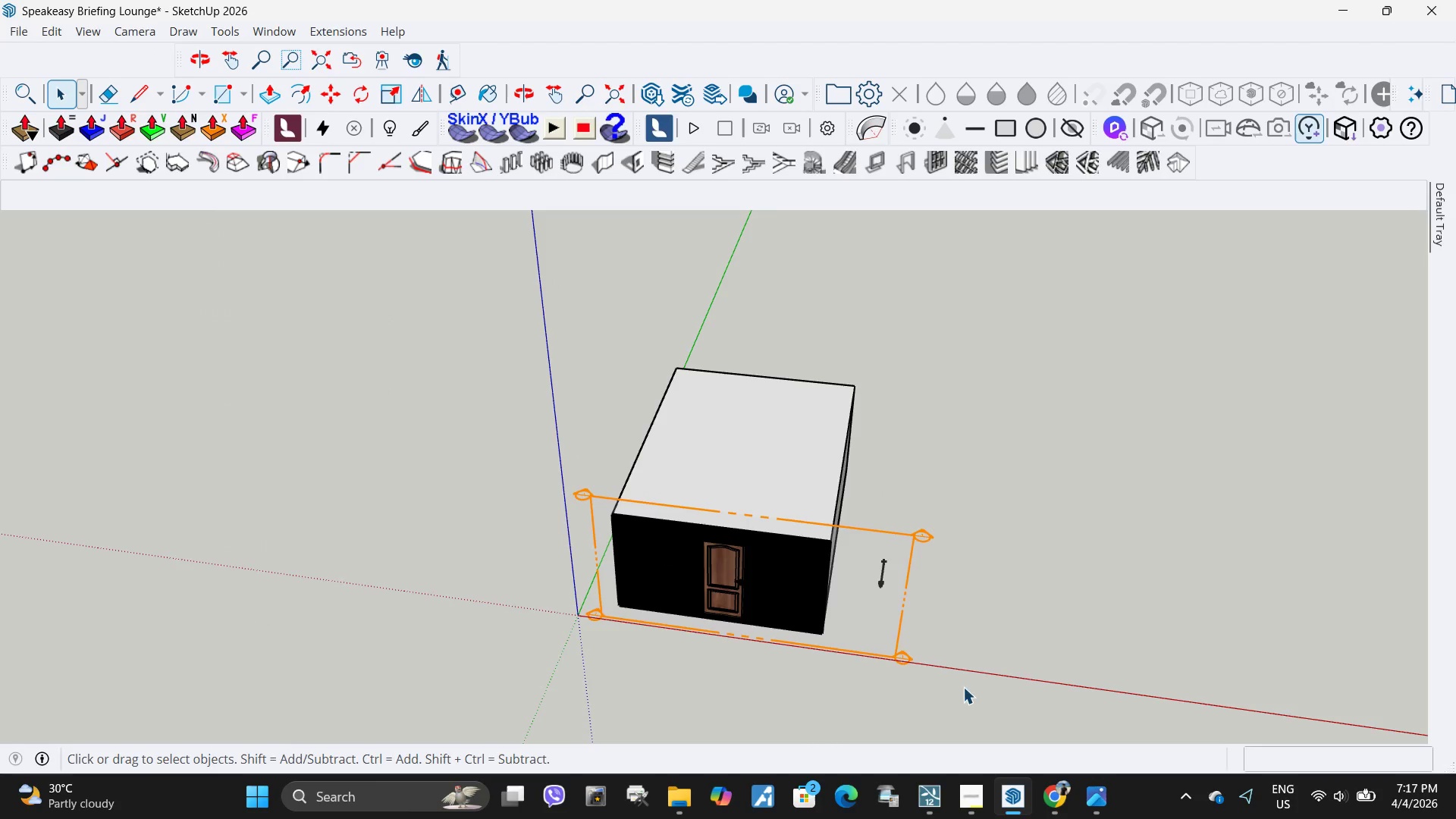 
left_click_drag(start_coordinate=[958, 688], to_coordinate=[868, 632])
 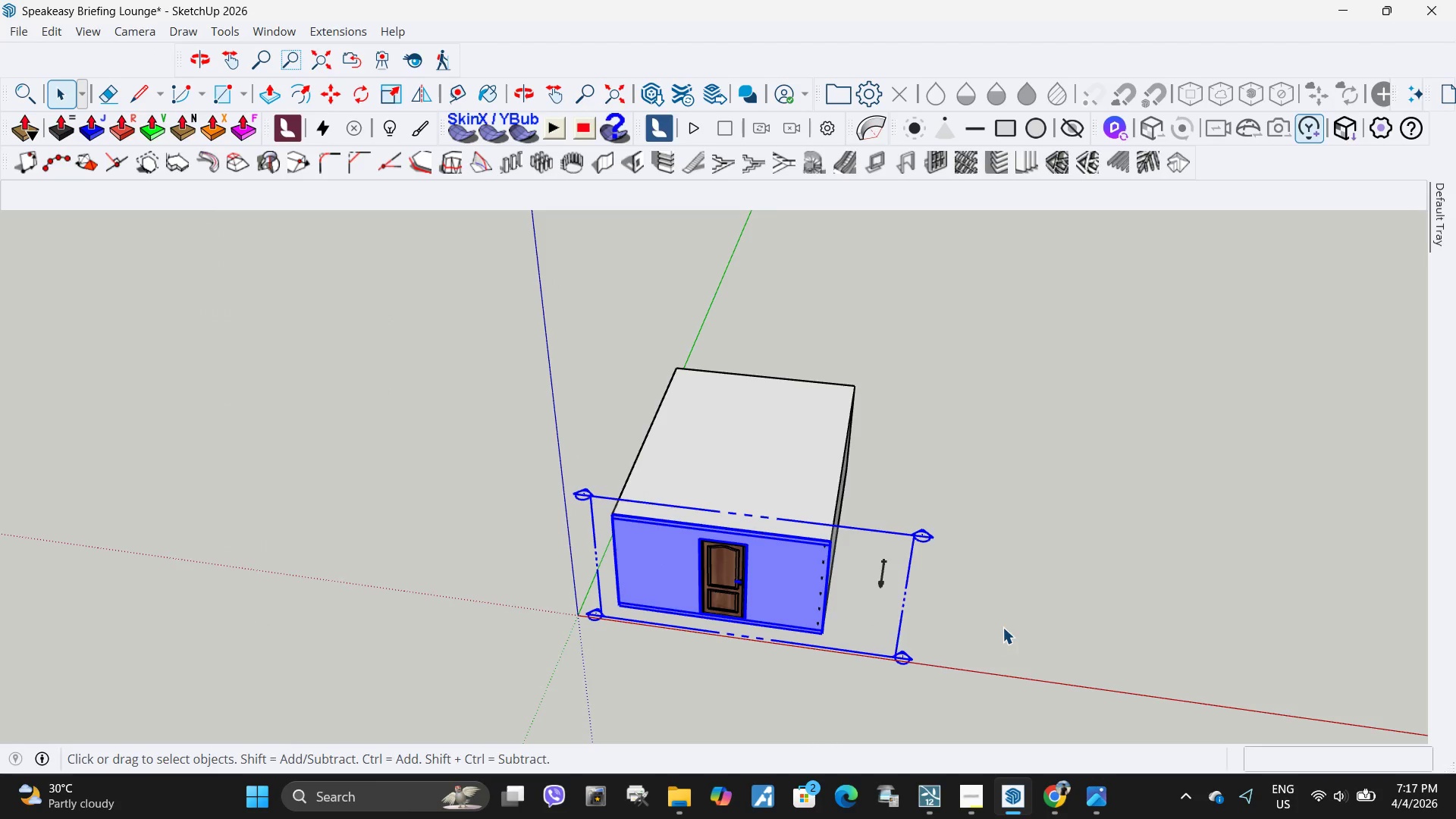 
key(M)
 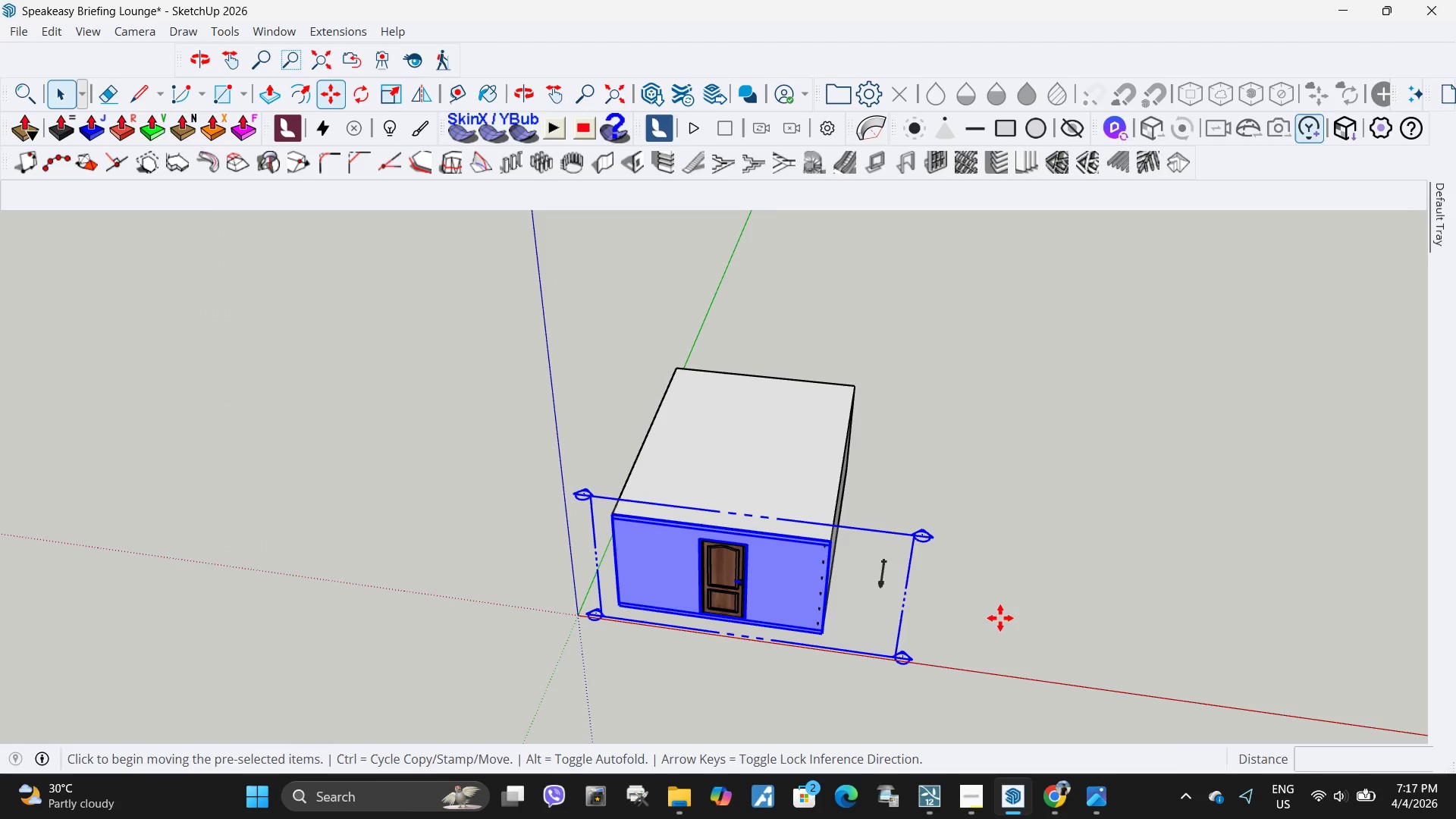 
left_click([1000, 618])
 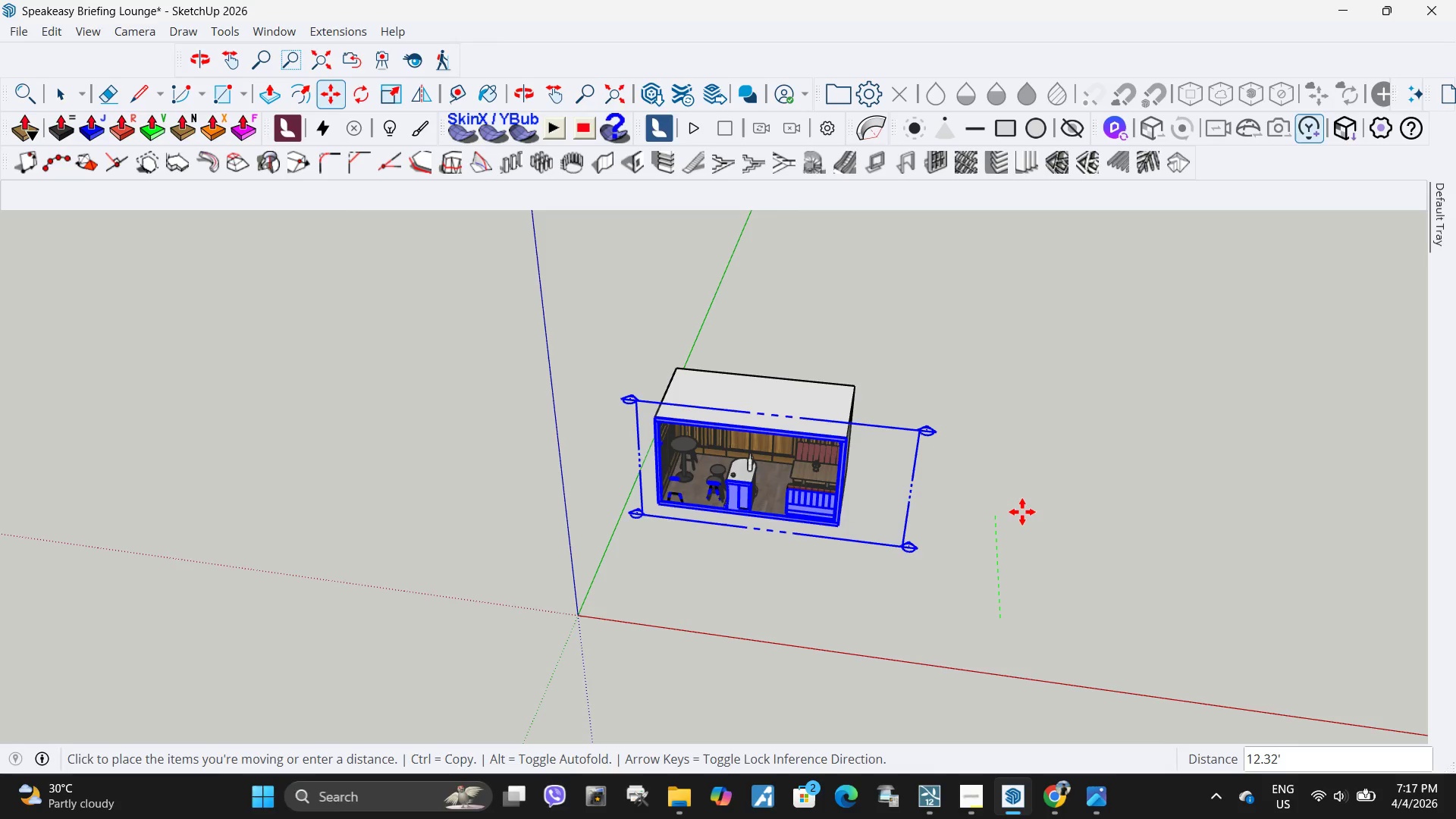 
wait(7.33)
 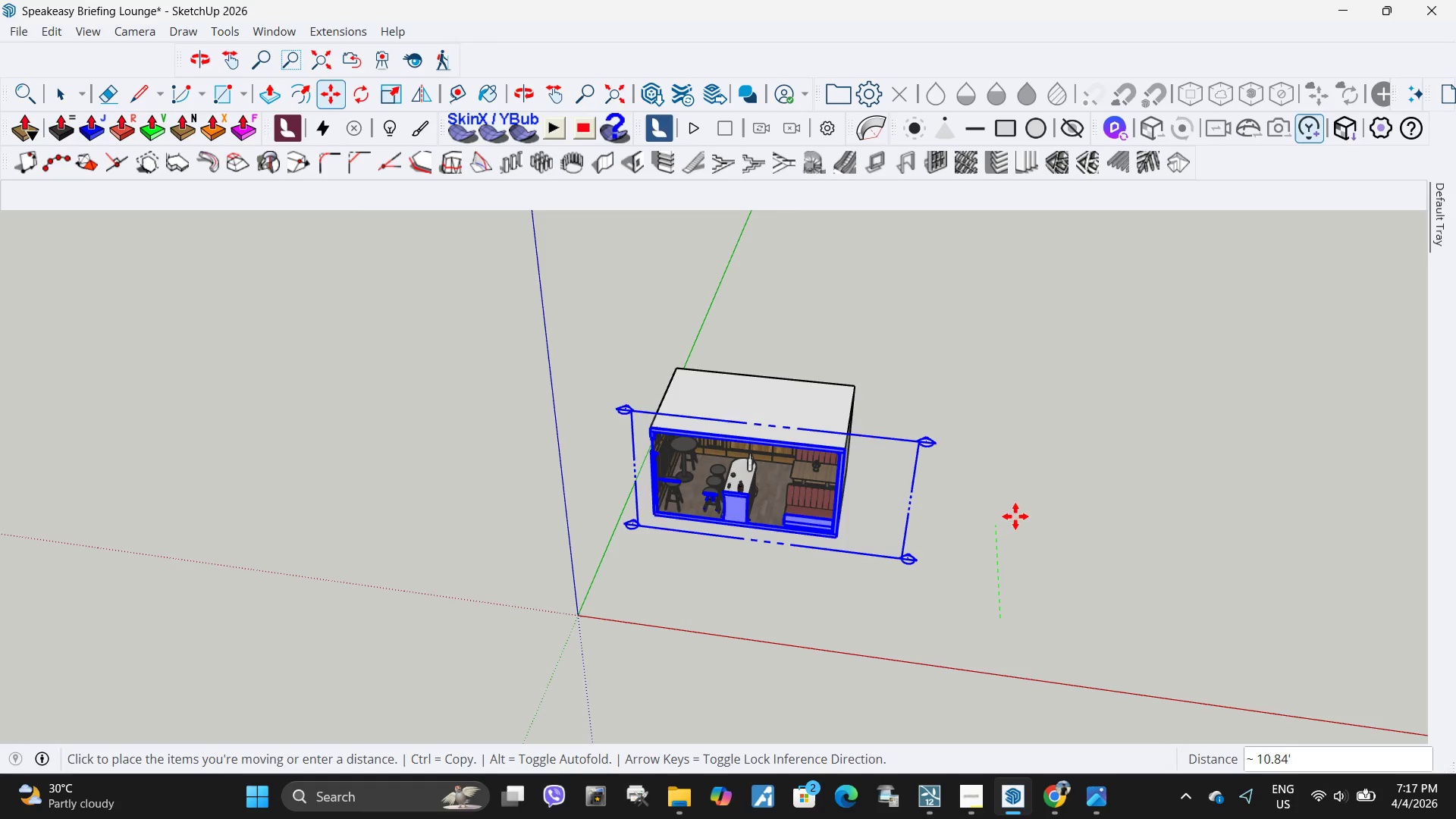 
mouse_move([995, 532])
 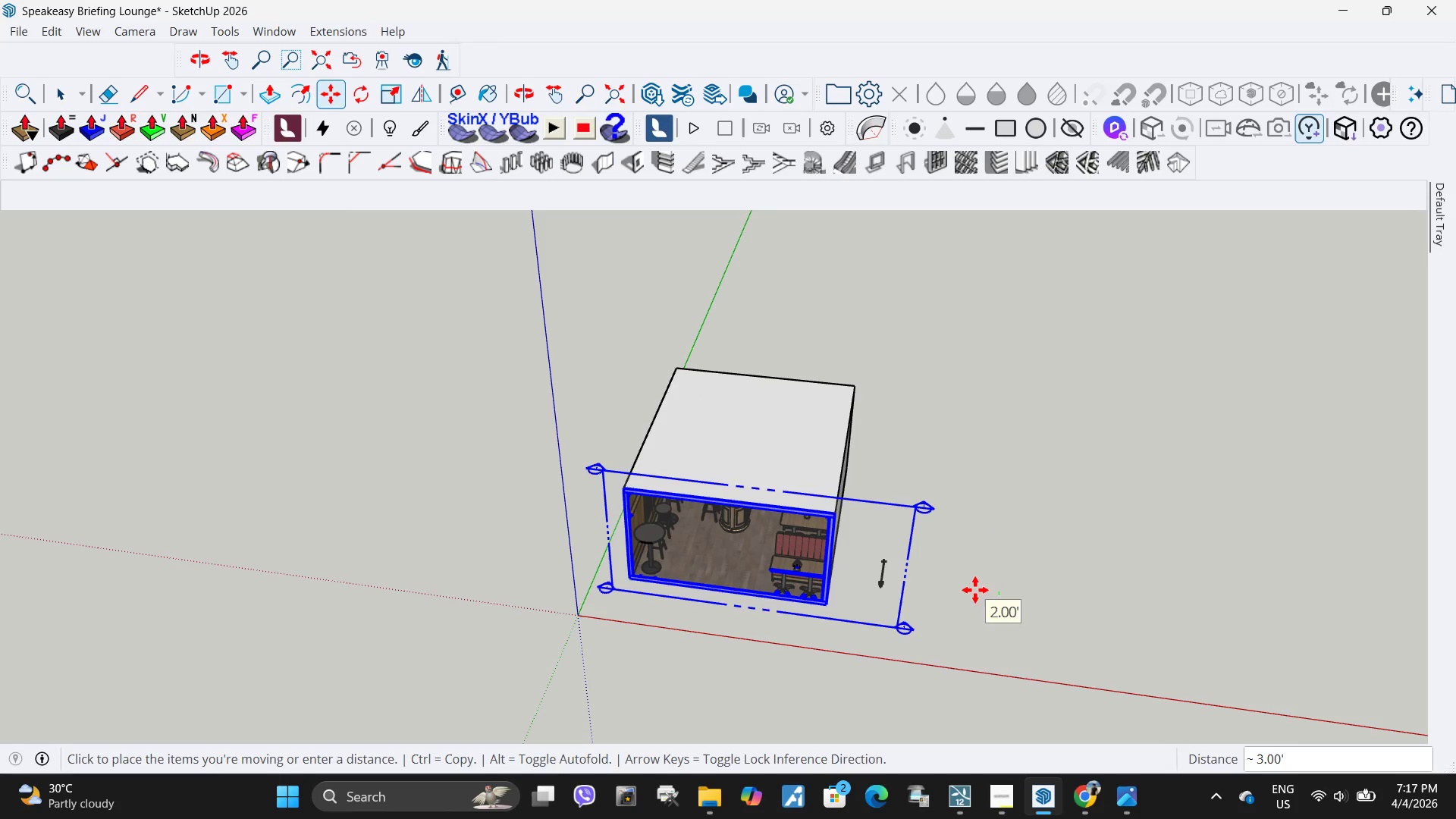 
key(Escape)
 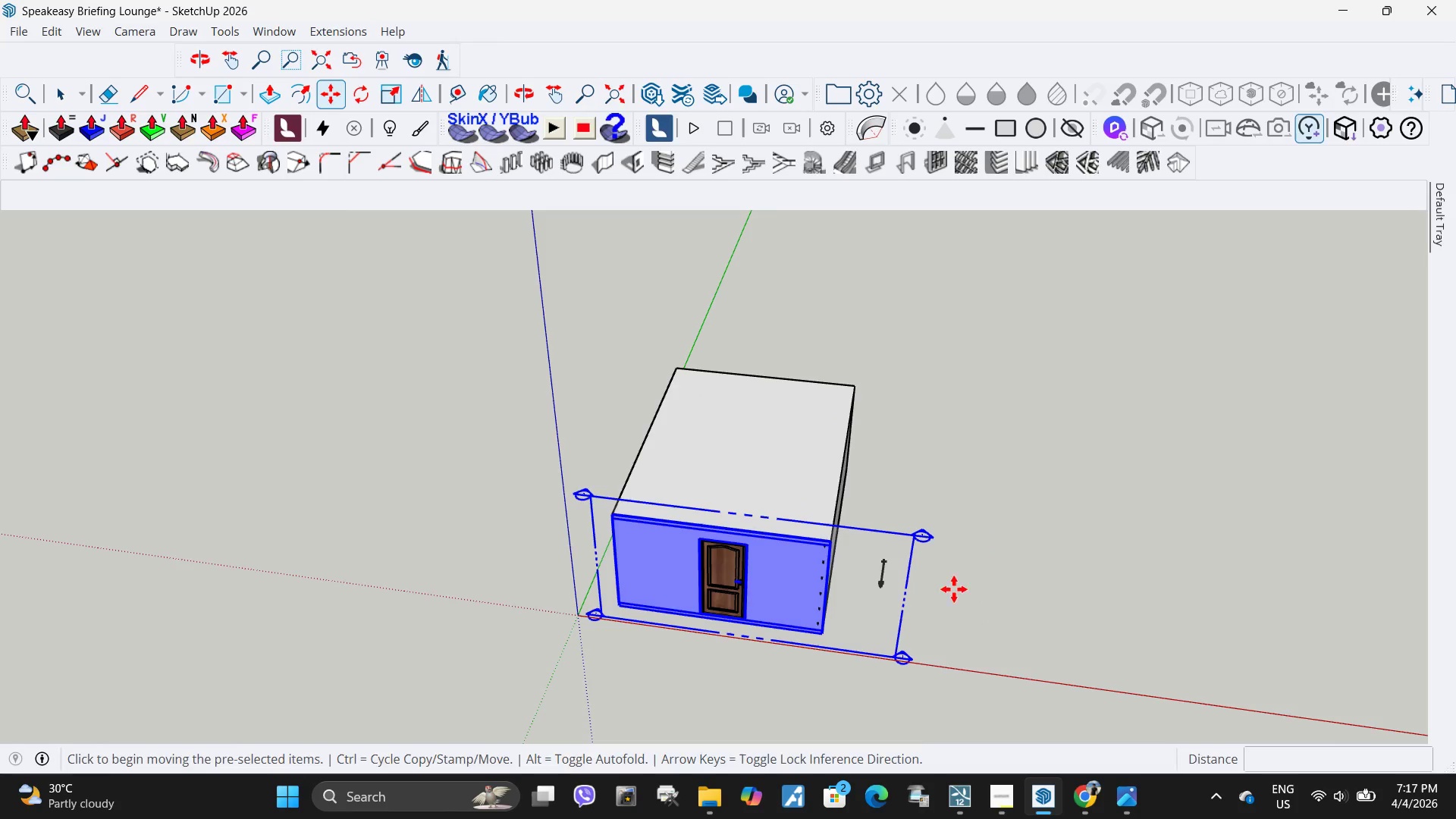 
key(Space)
 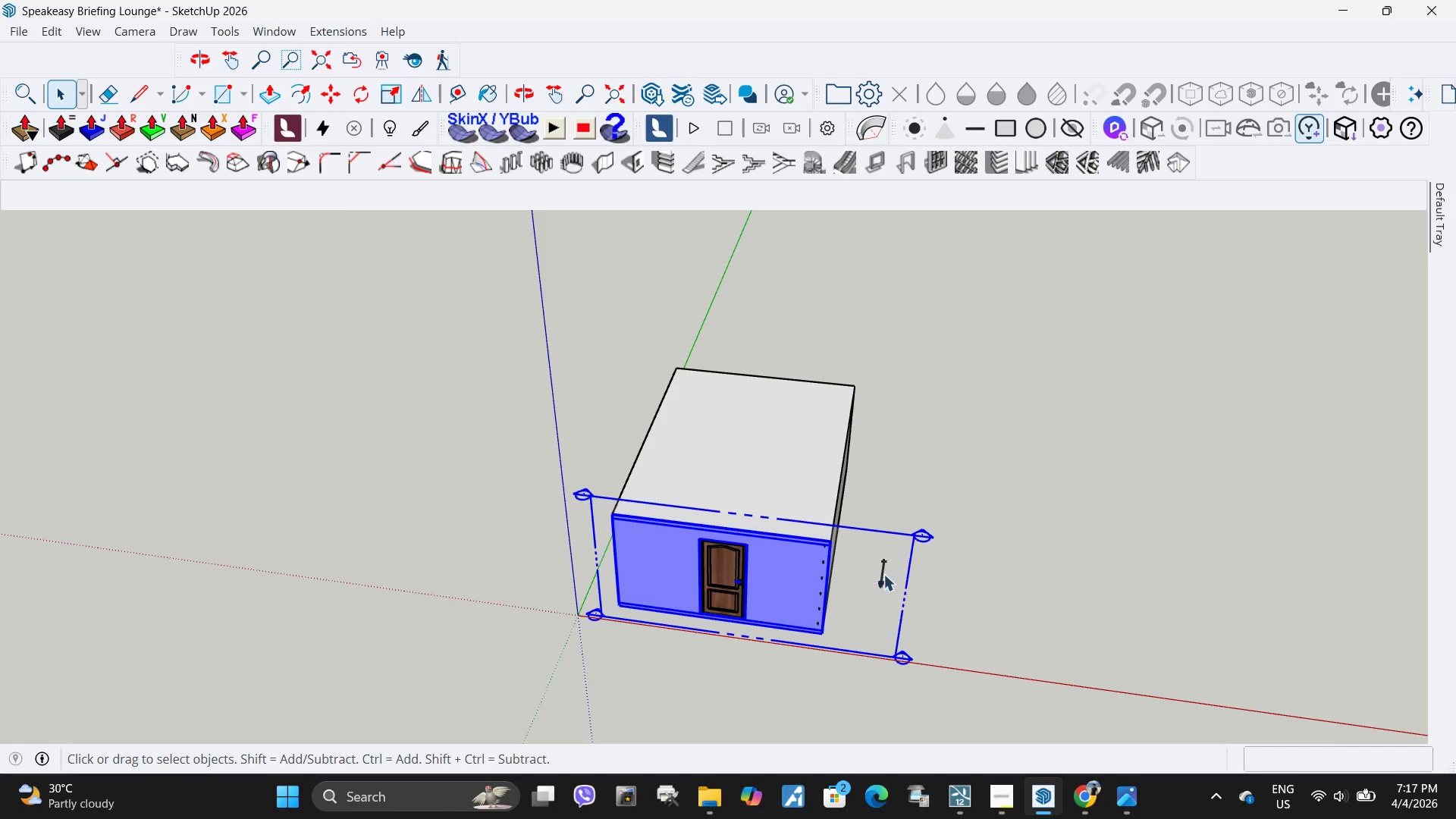 
left_click([884, 574])
 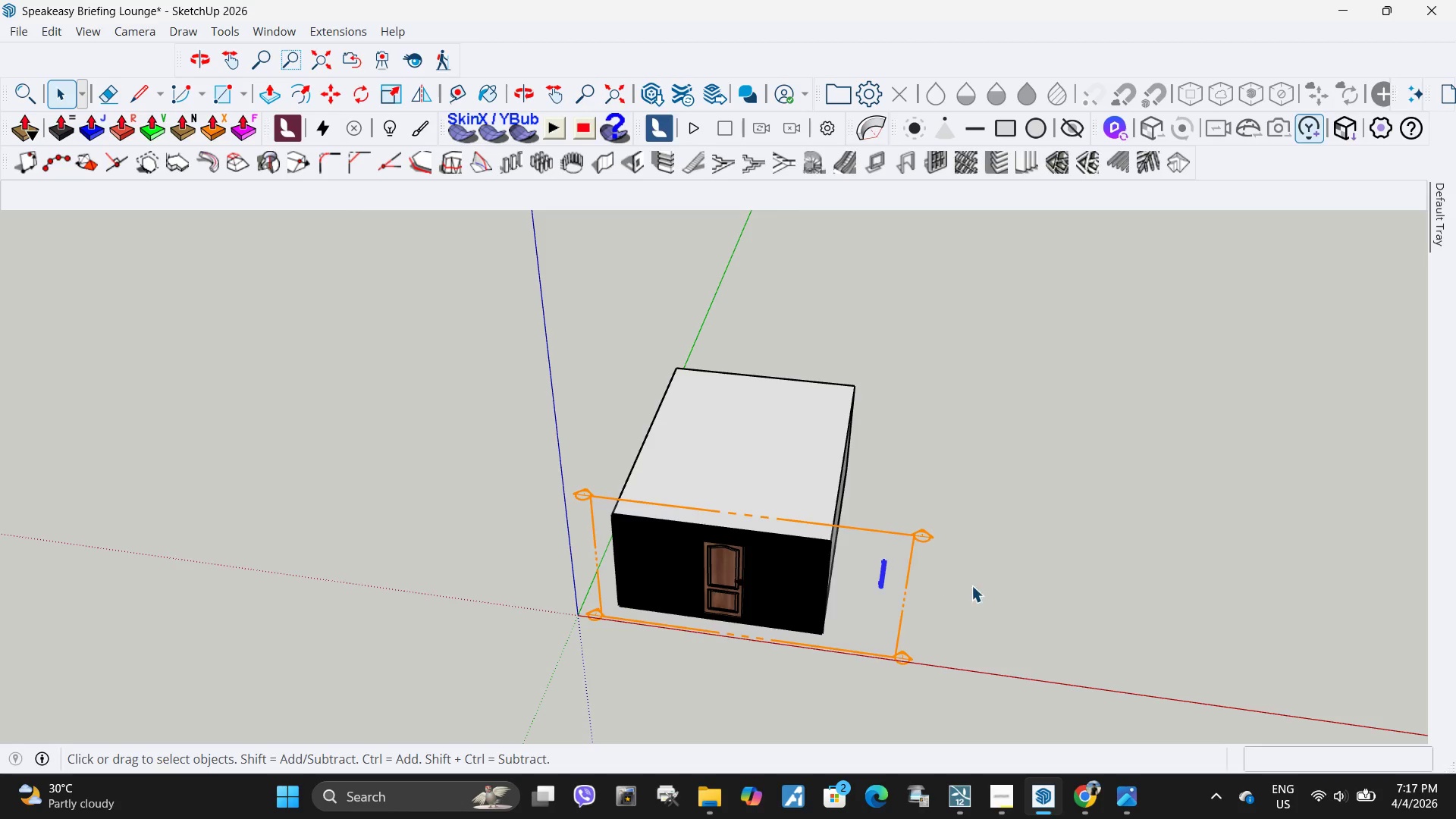 
key(M)
 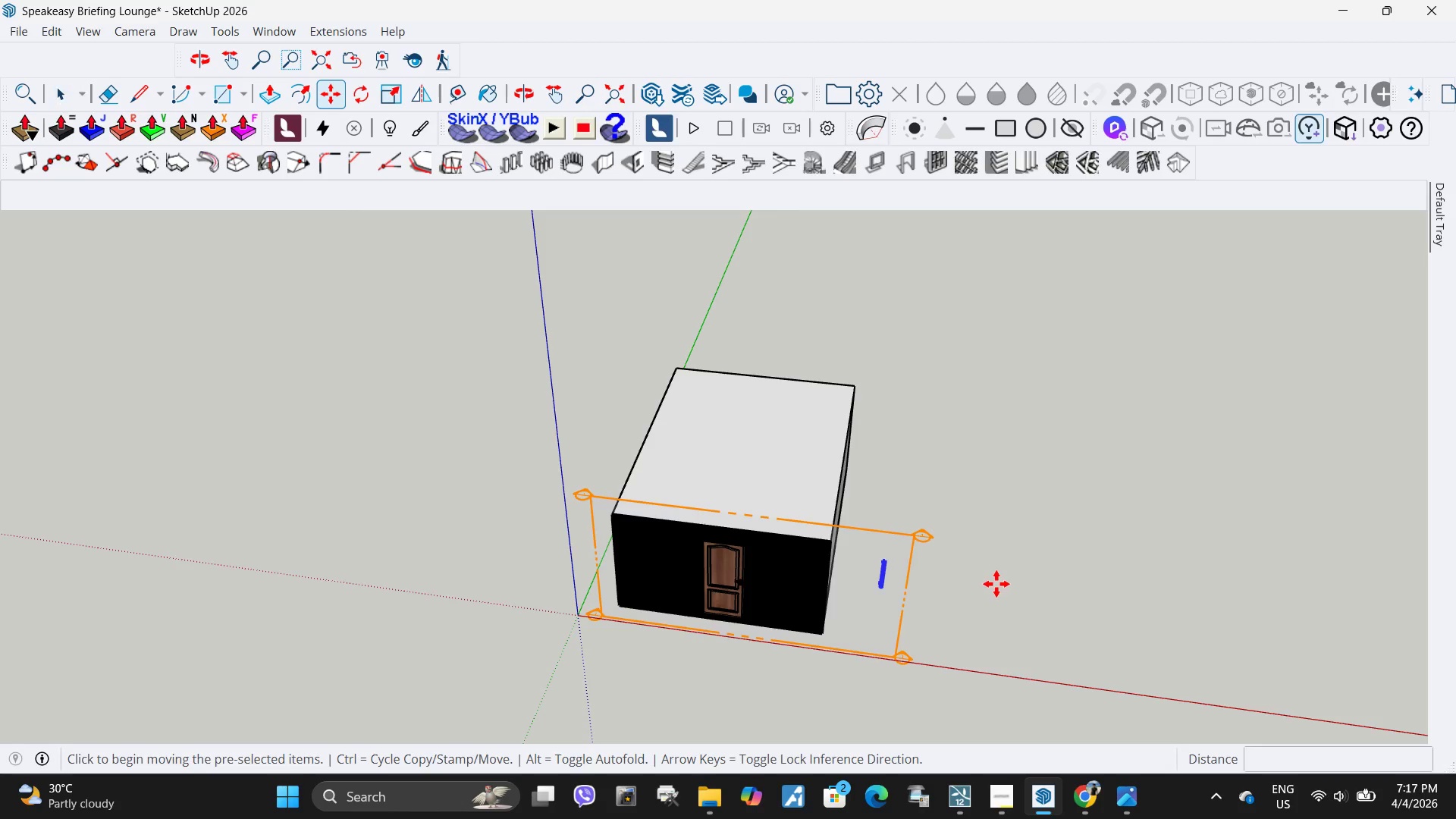 
left_click_drag(start_coordinate=[996, 584], to_coordinate=[1001, 579])
 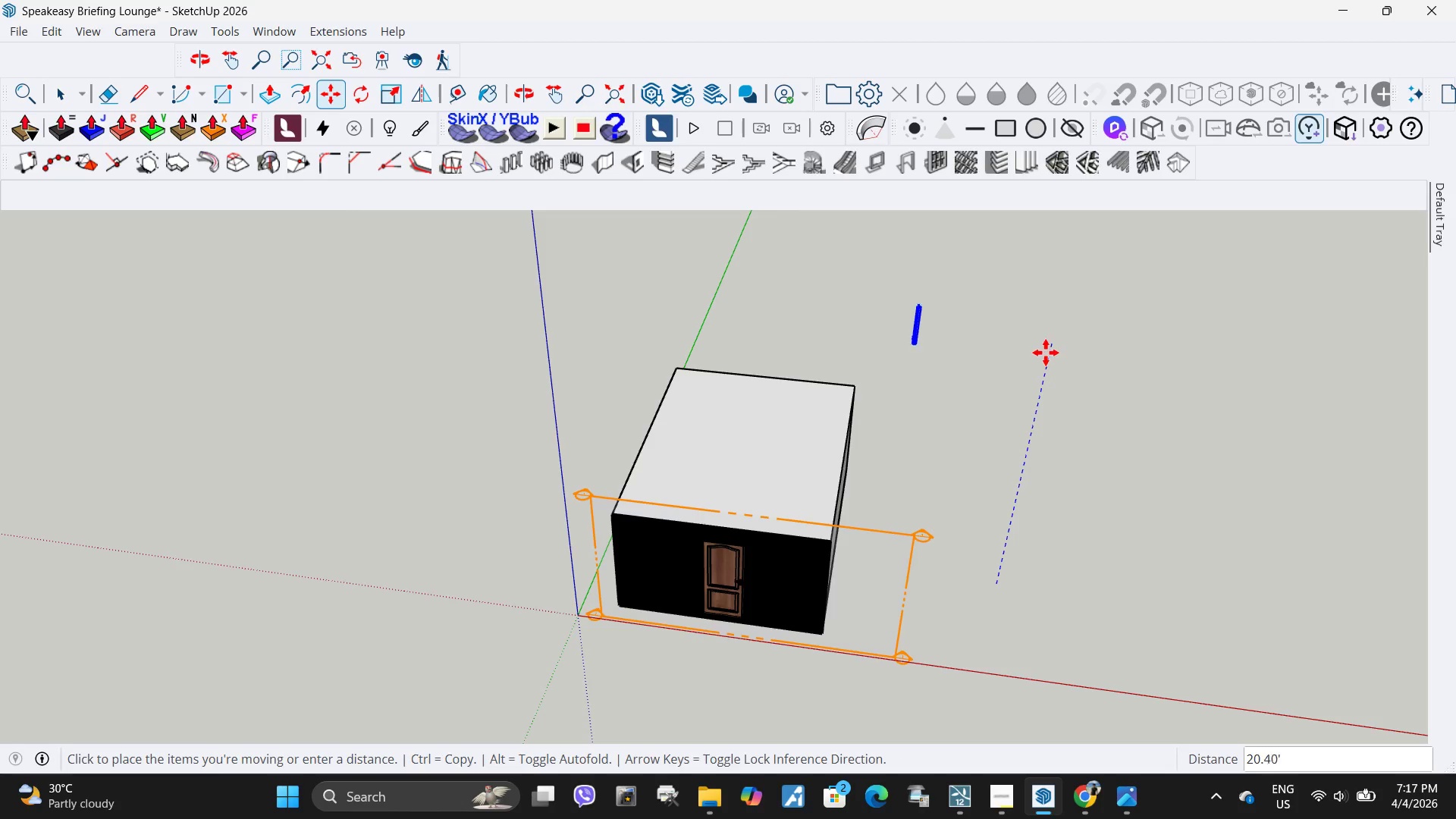 
left_click([1046, 353])
 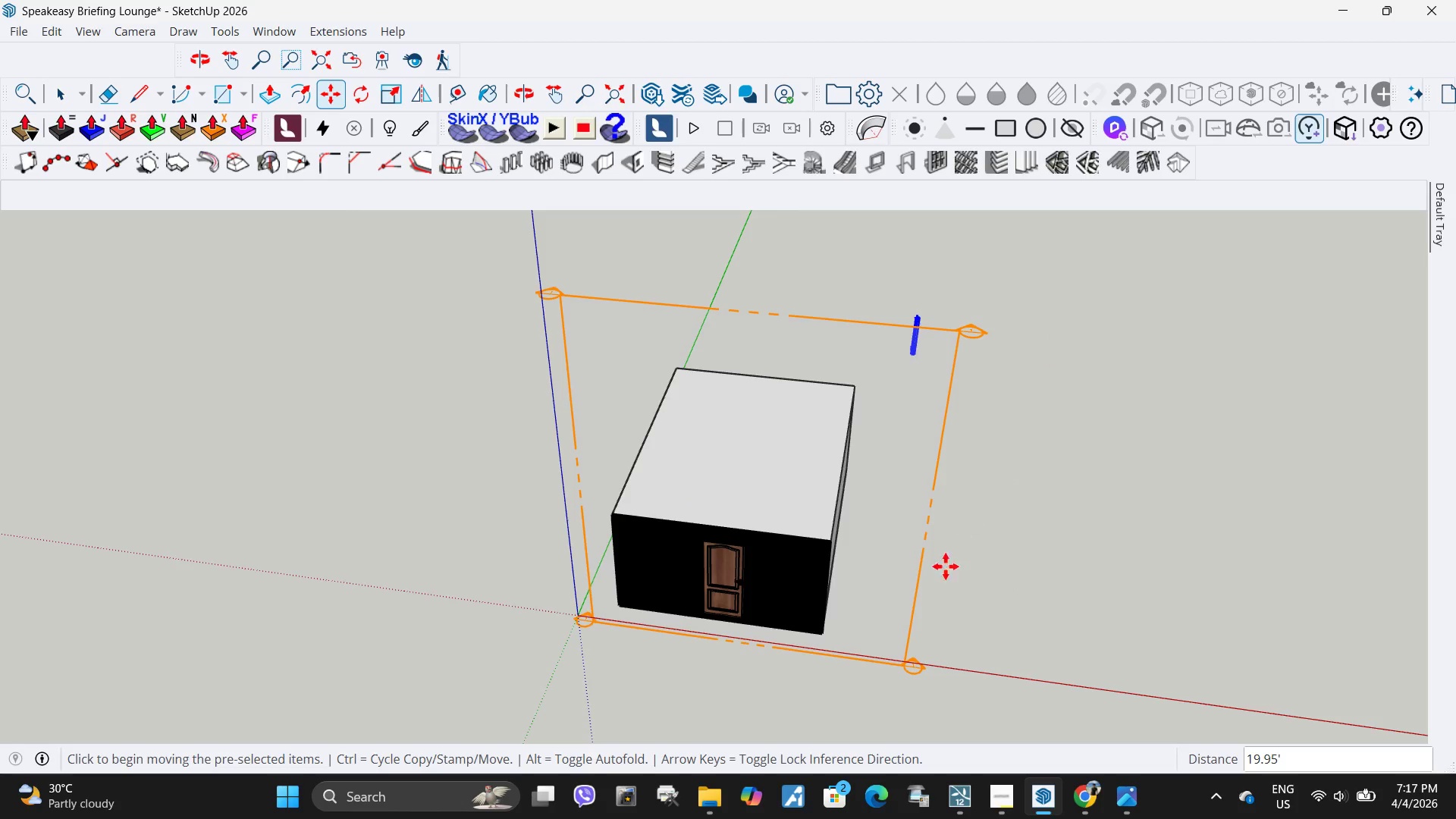 
key(Space)
 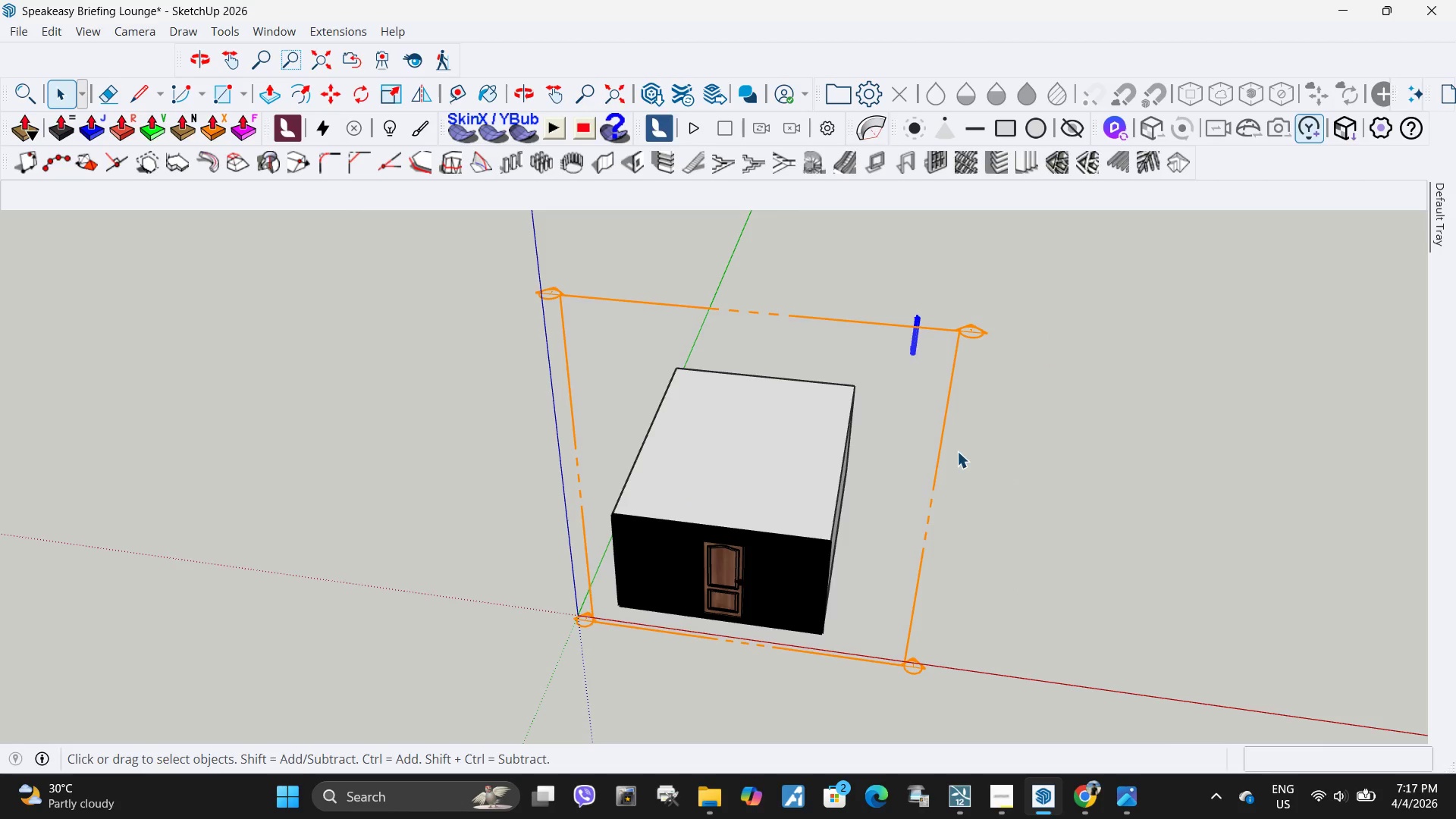 
key(Control+Z)
 